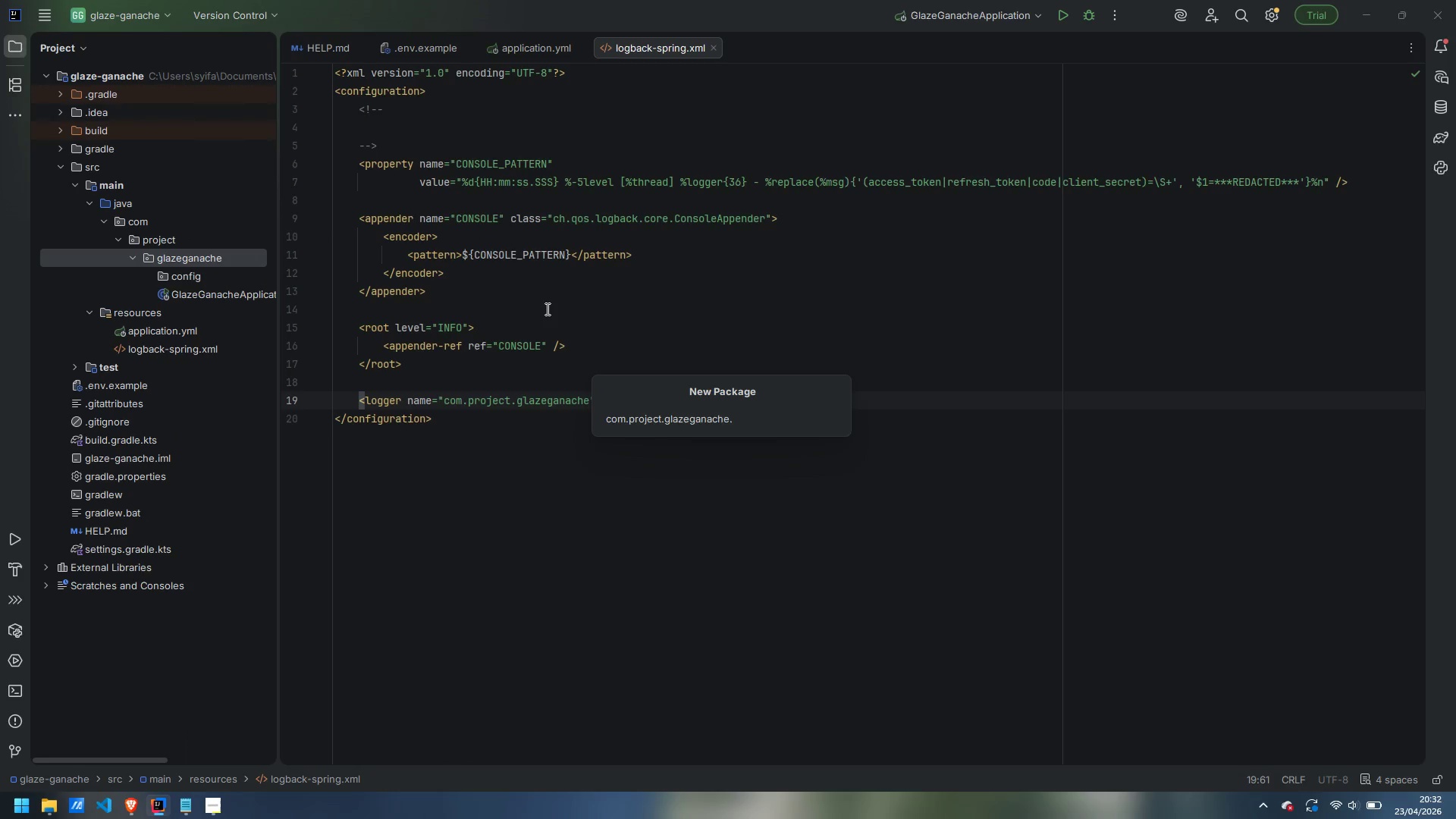 
type(controller)
 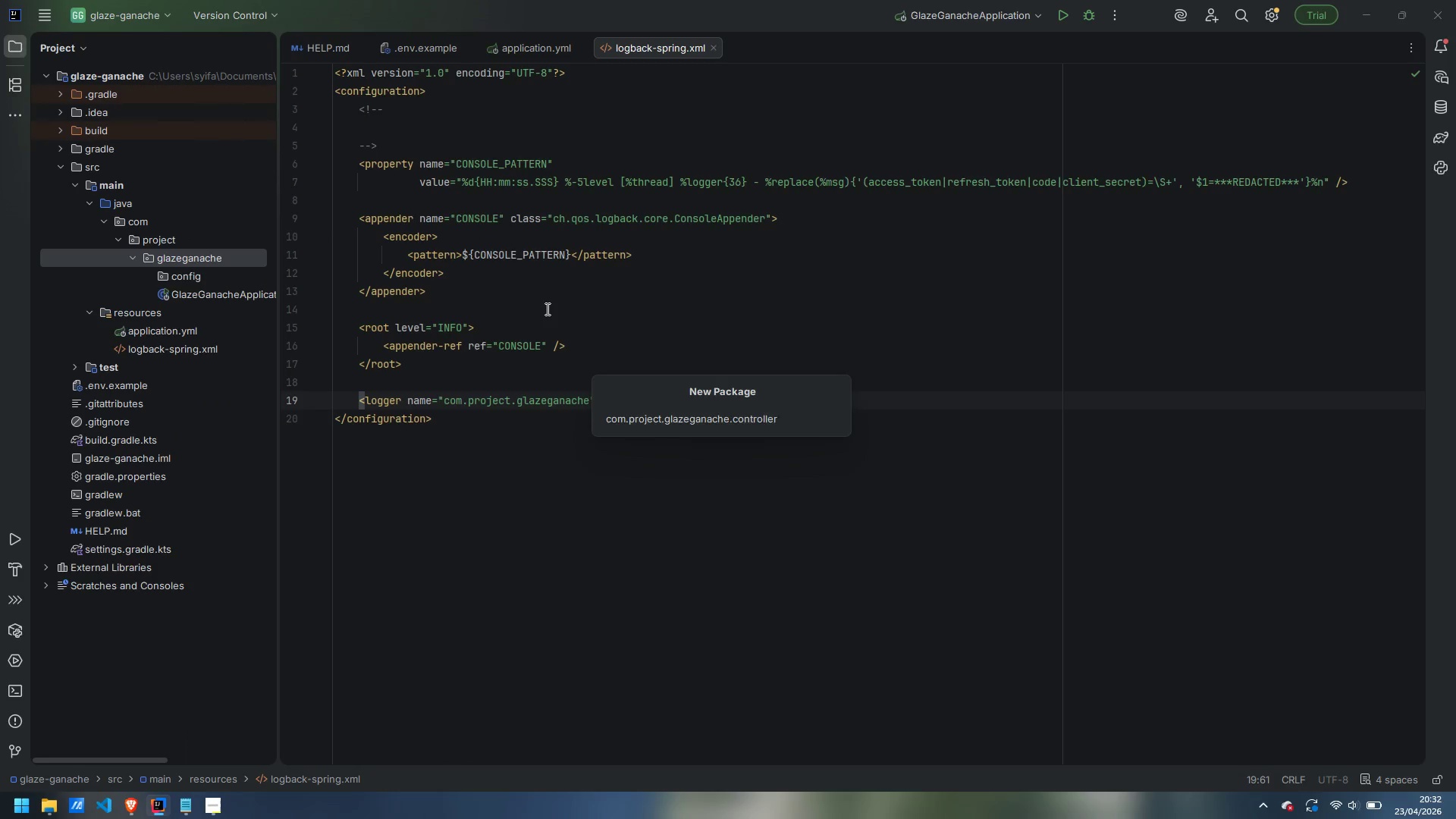 
key(Enter)
 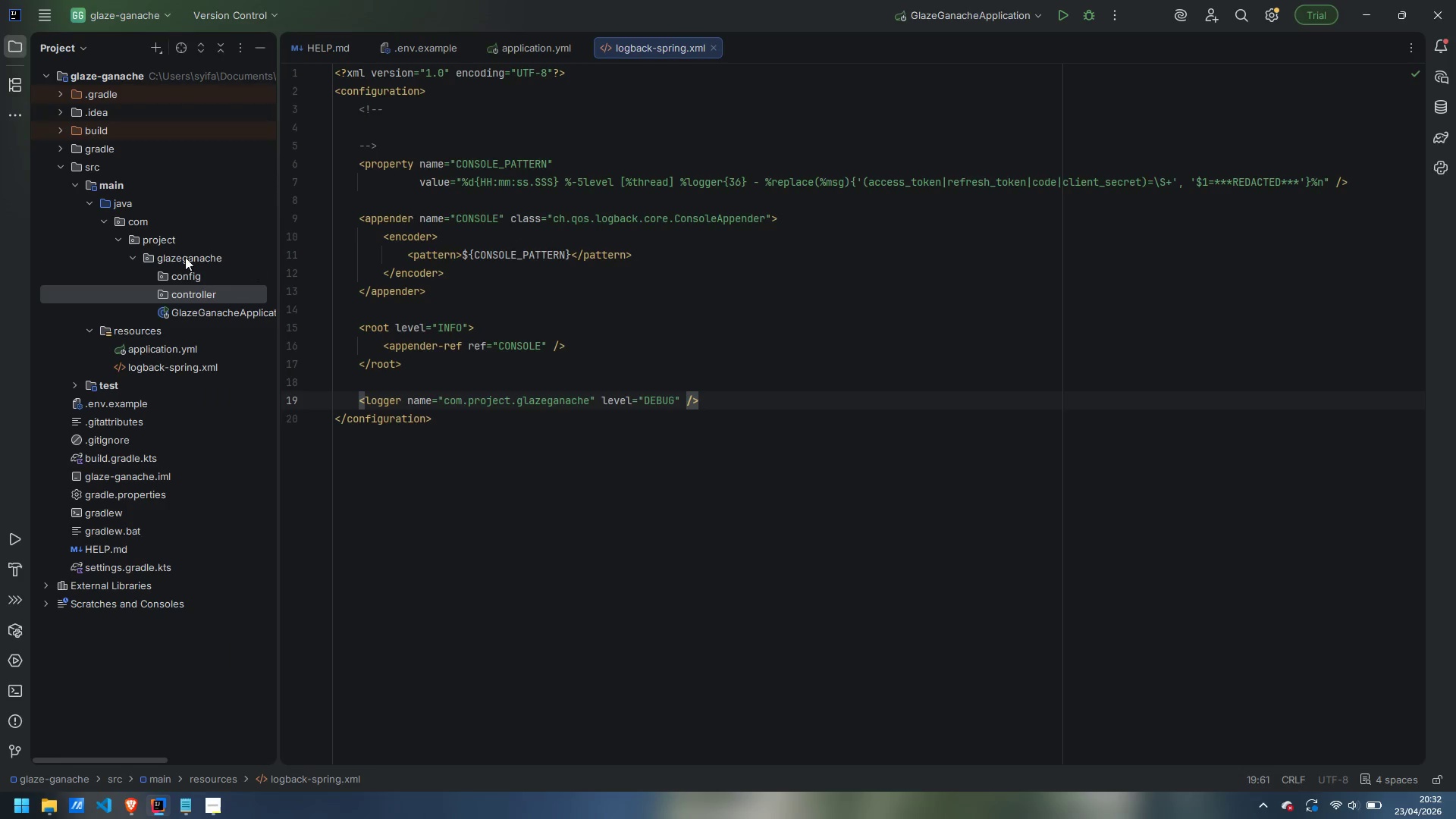 
right_click([184, 257])
 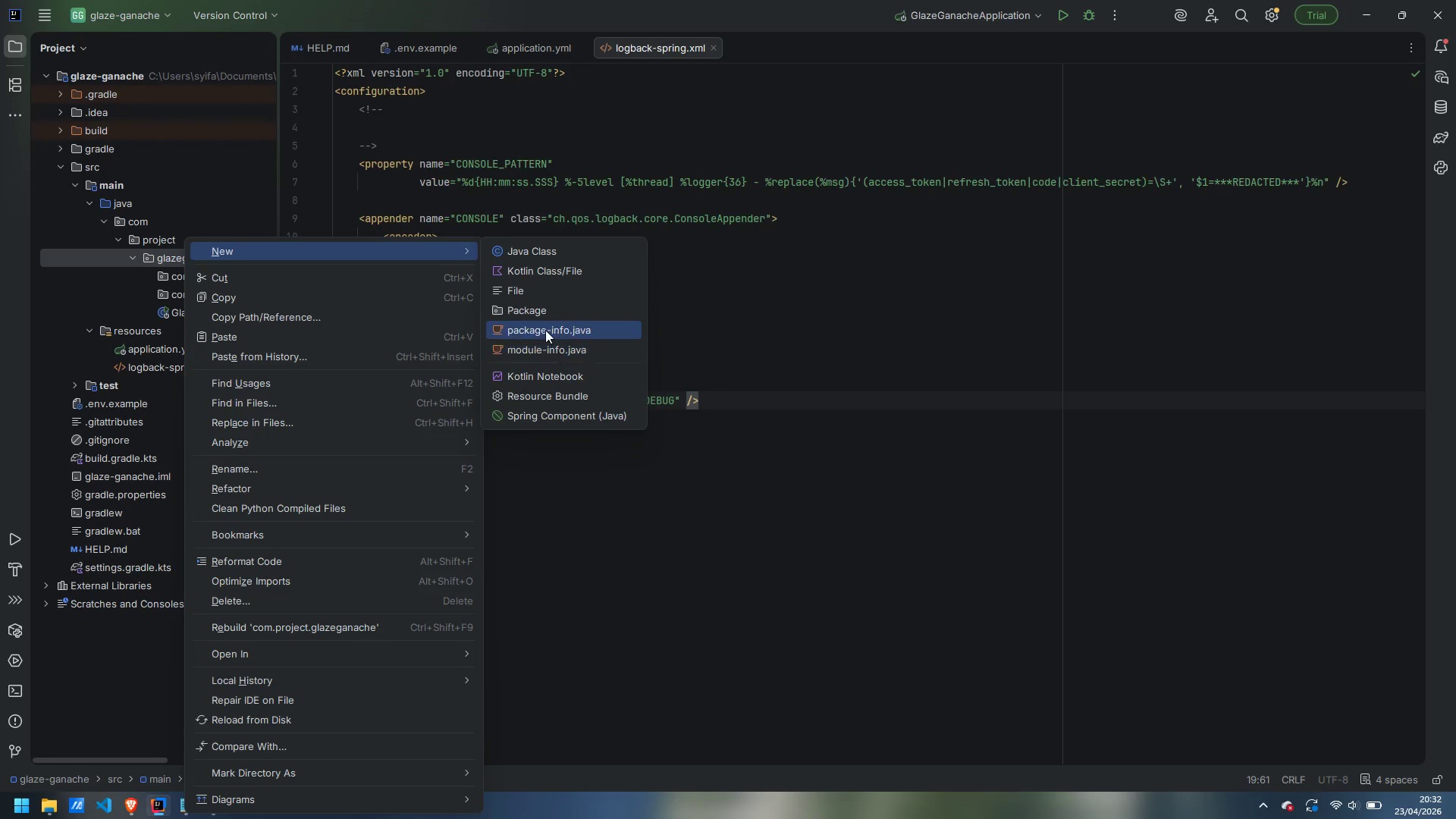 
left_click([543, 303])
 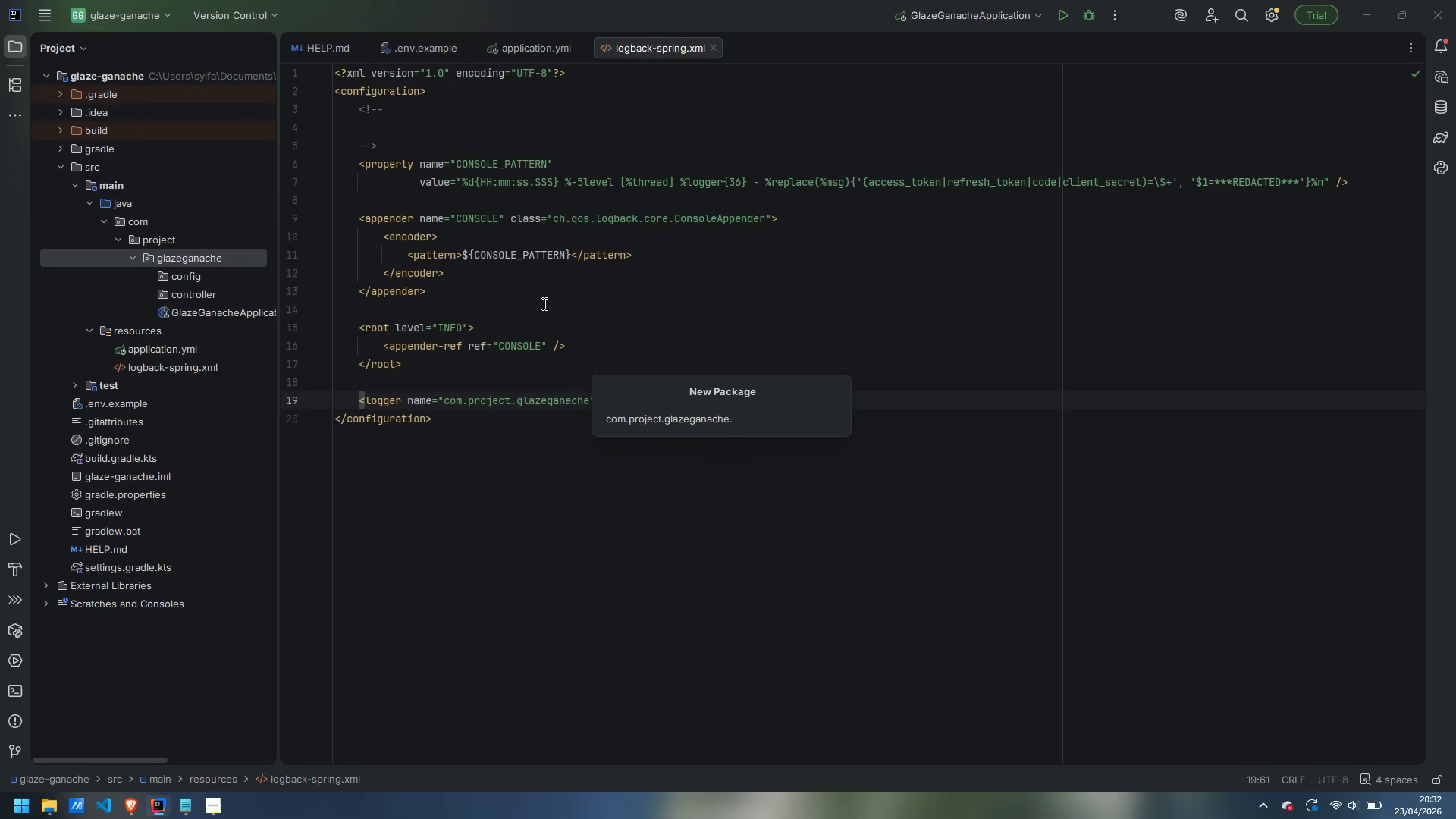 
type(exception)
 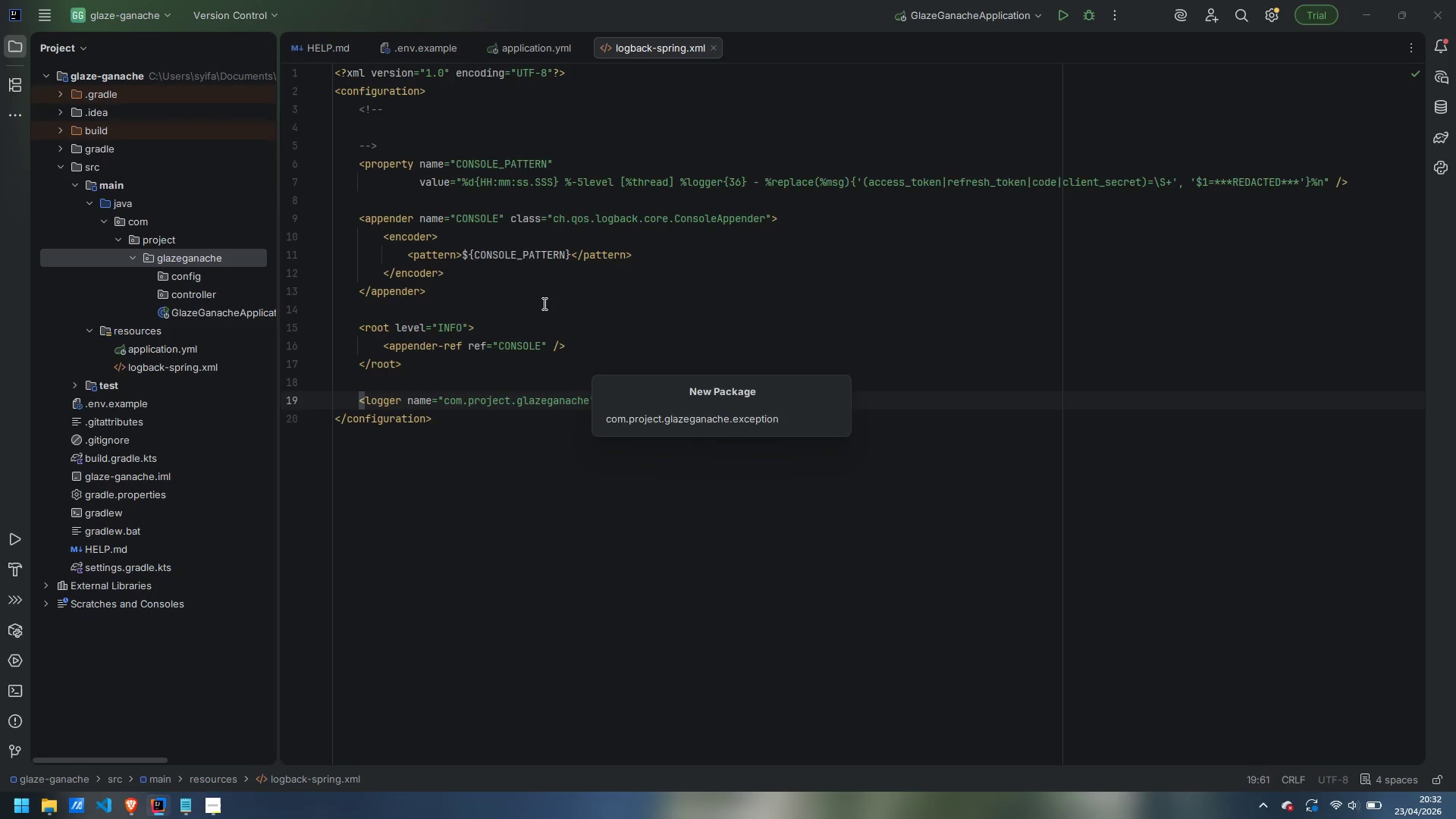 
key(Enter)
 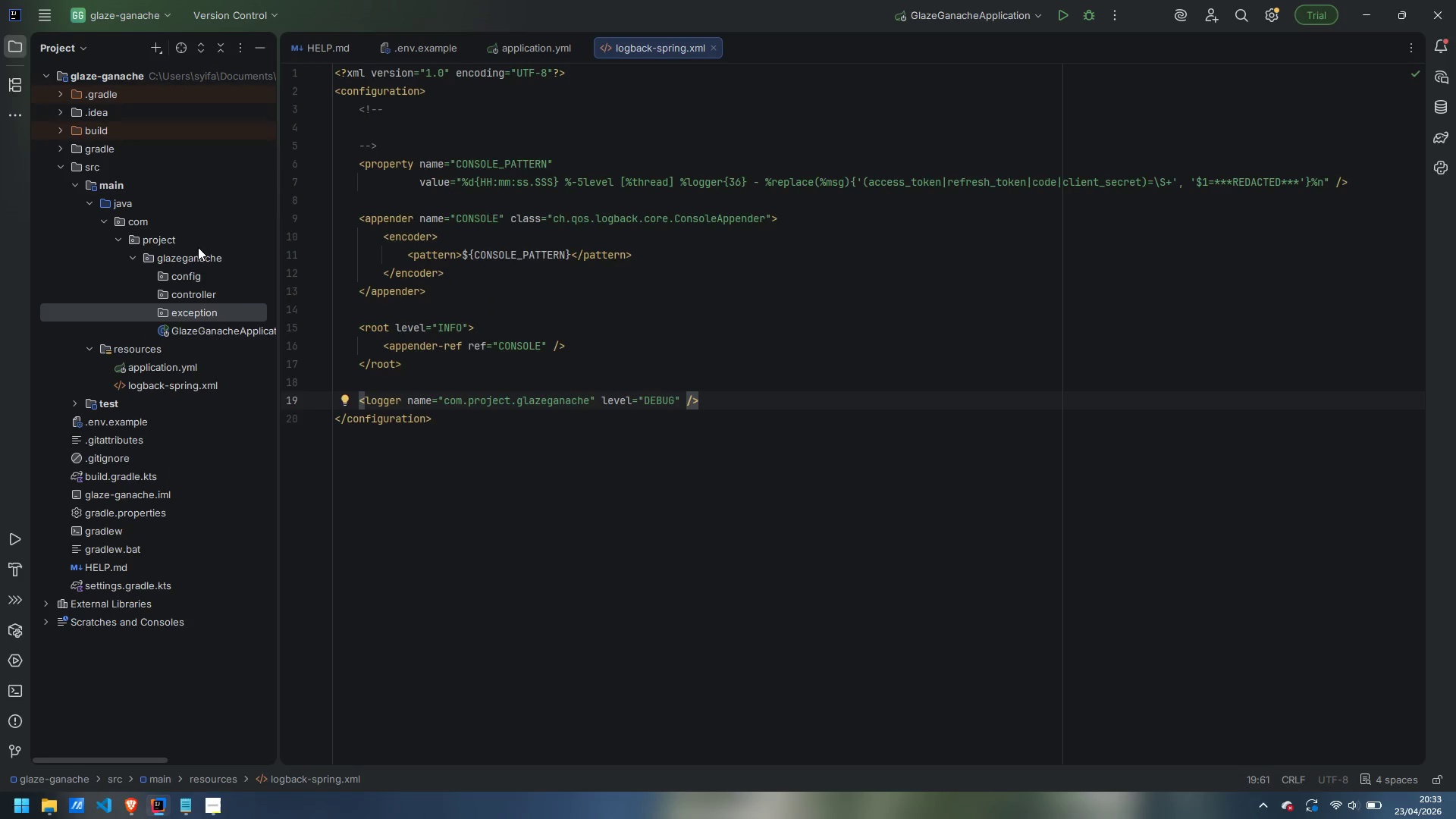 
right_click([193, 256])
 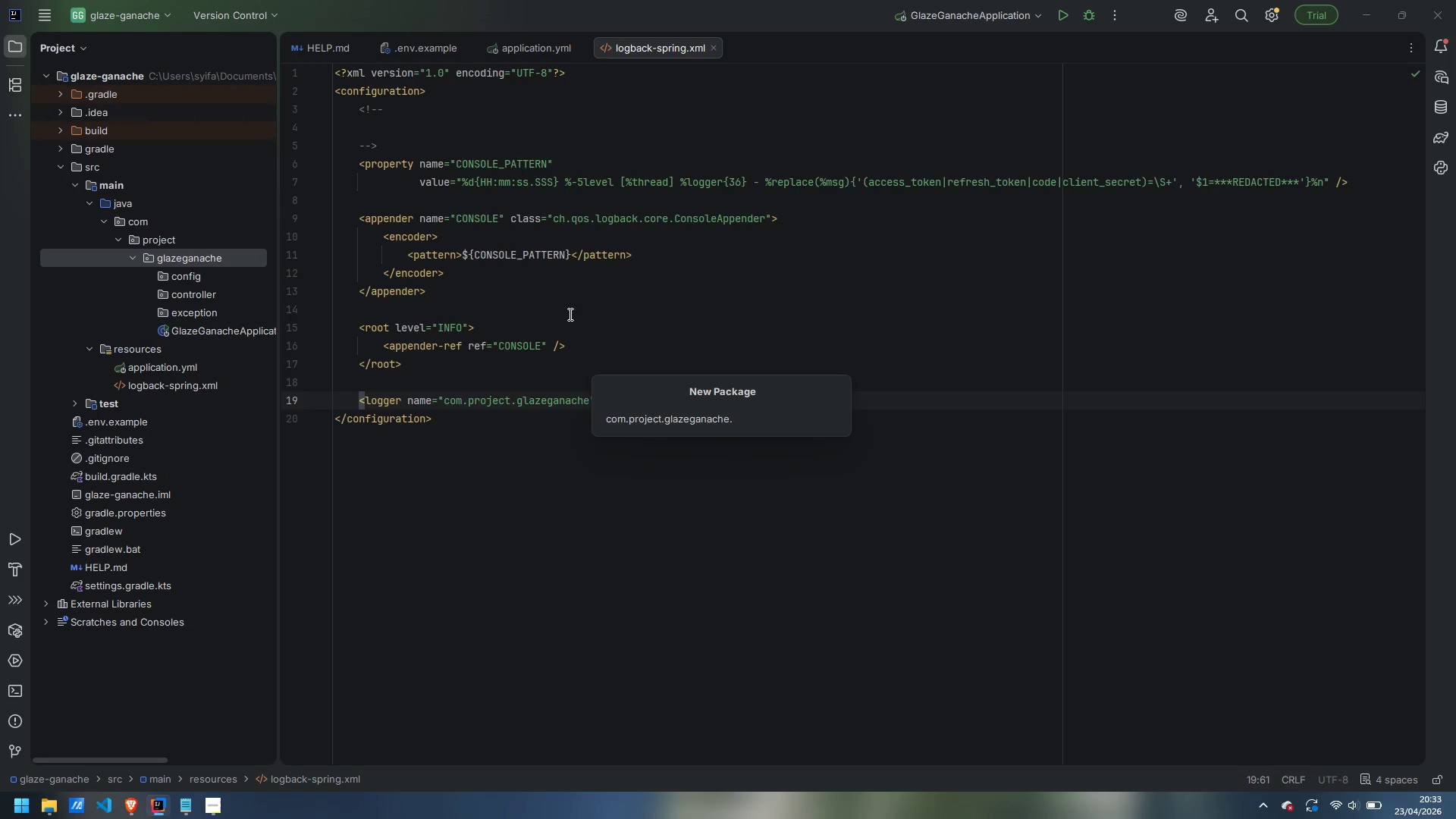 
type(model)
 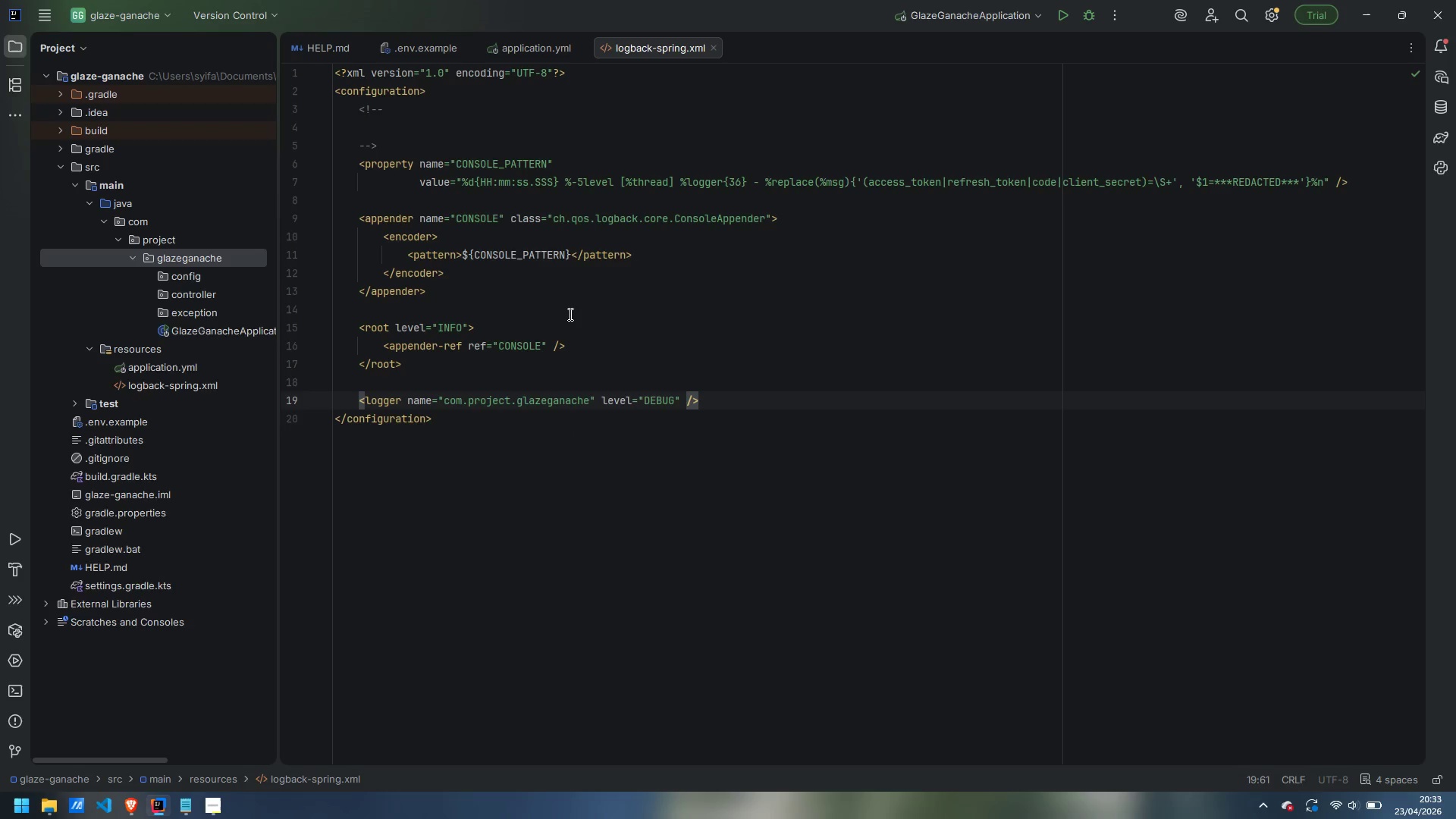 
key(Enter)
 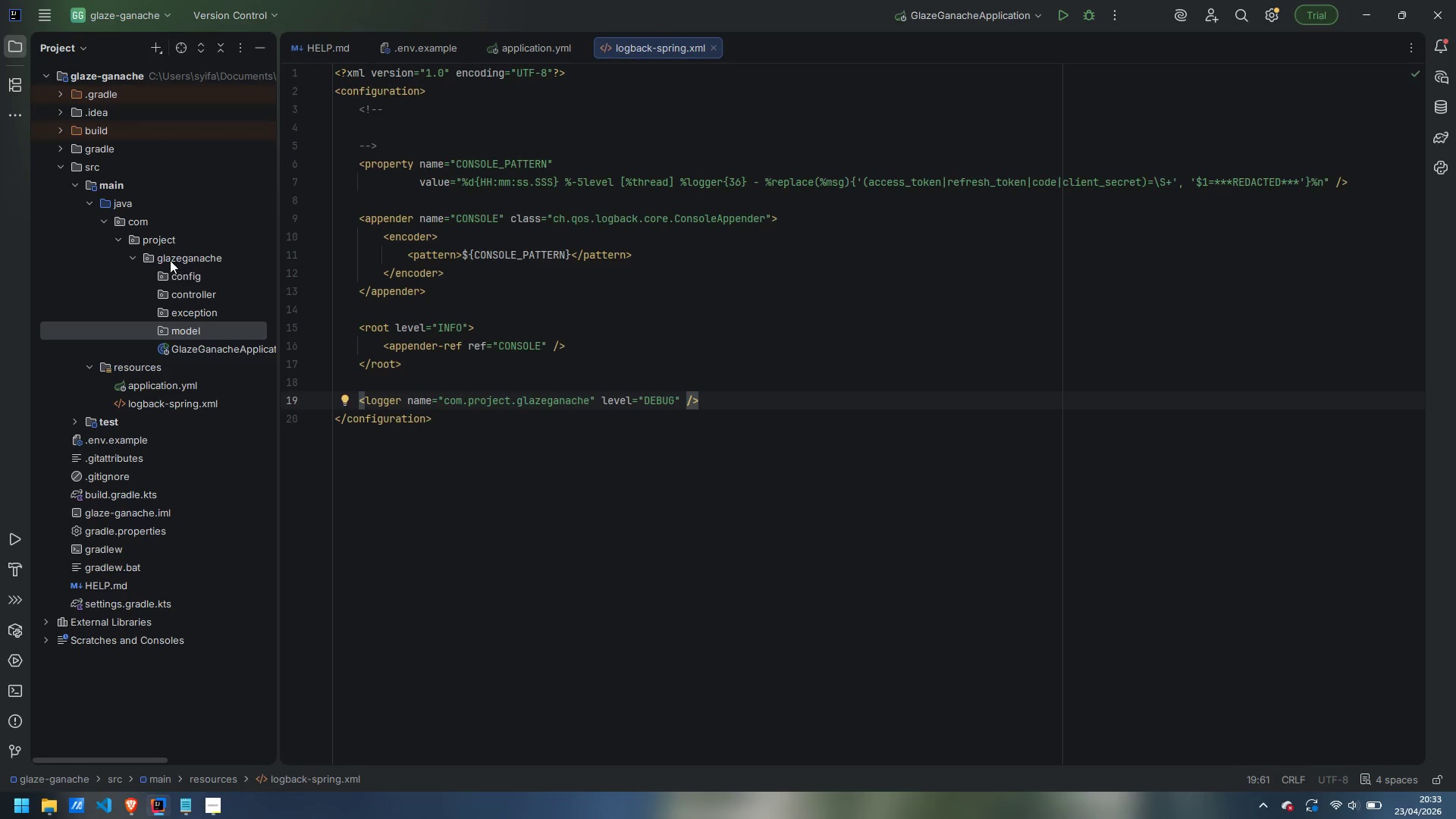 
right_click([170, 256])
 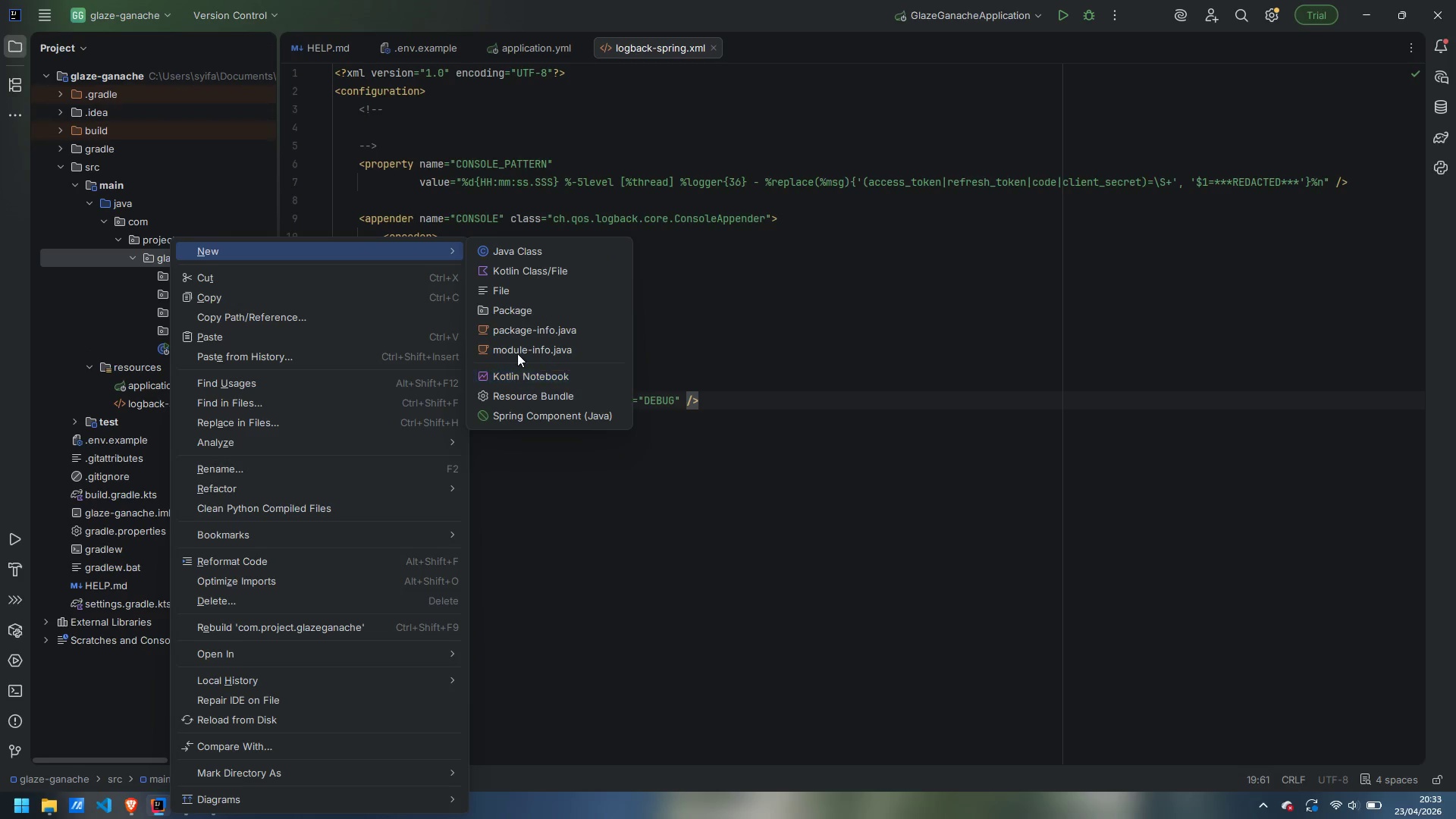 
left_click([514, 307])
 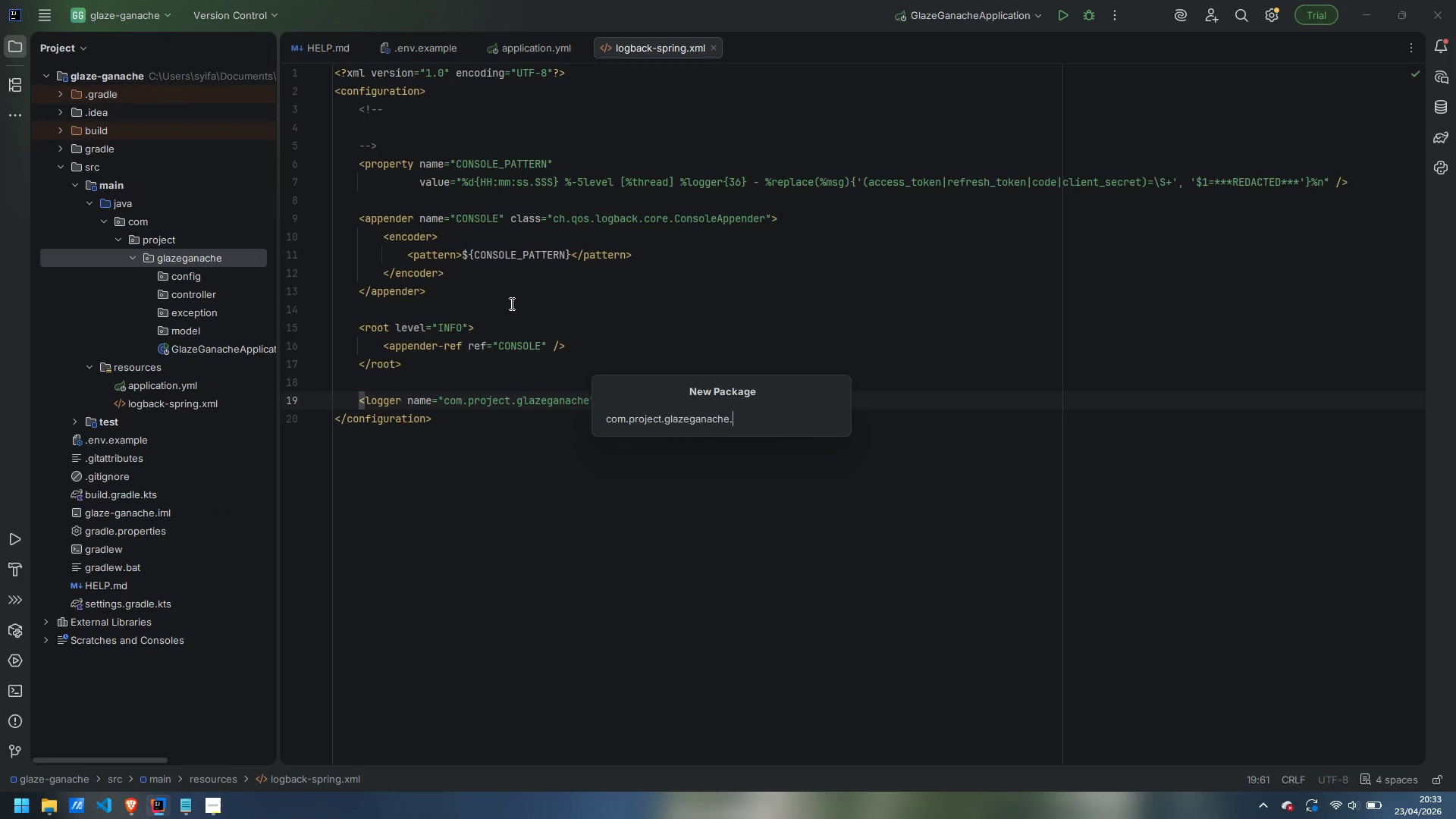 
type(provider)
 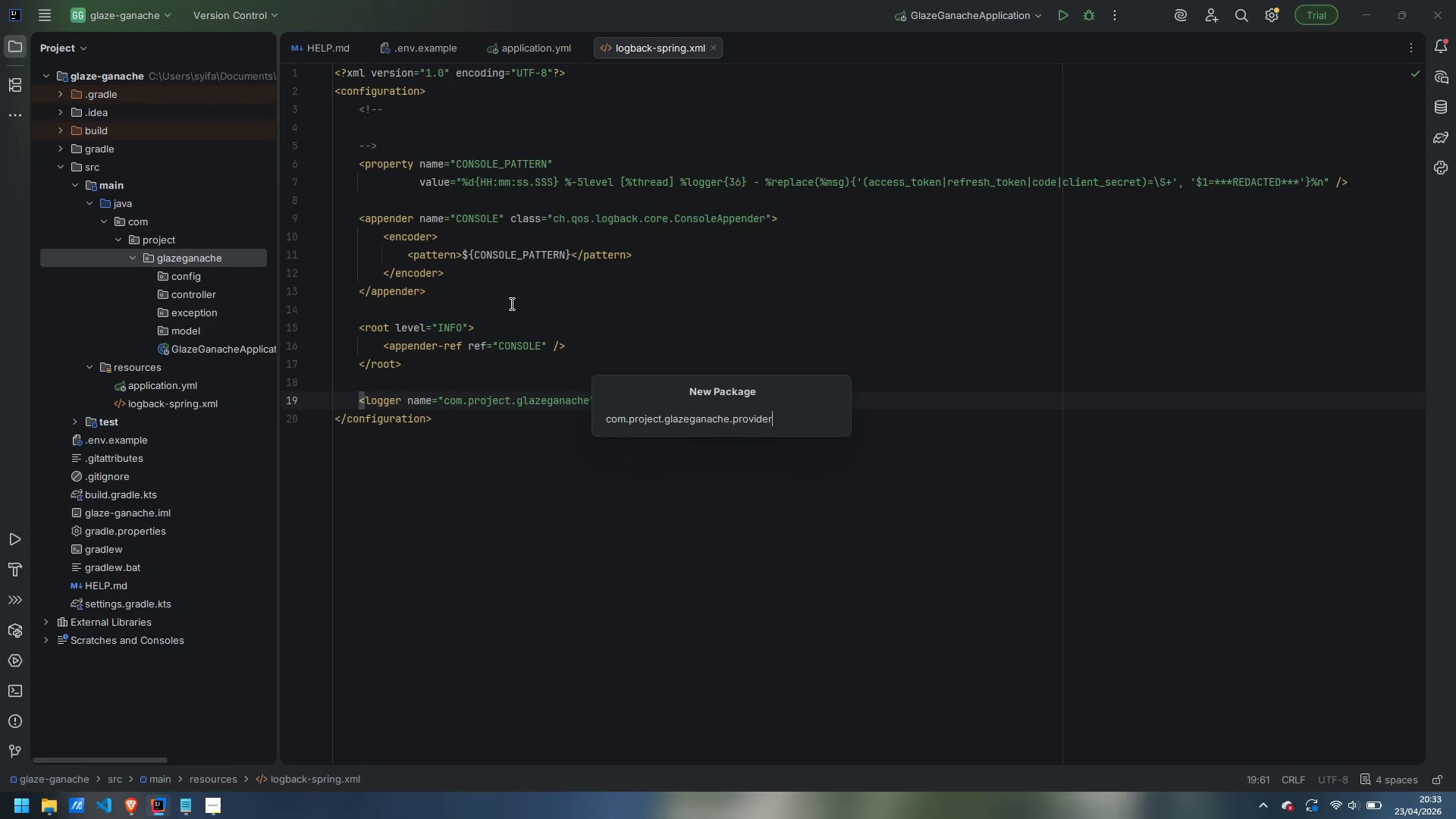 
key(Enter)
 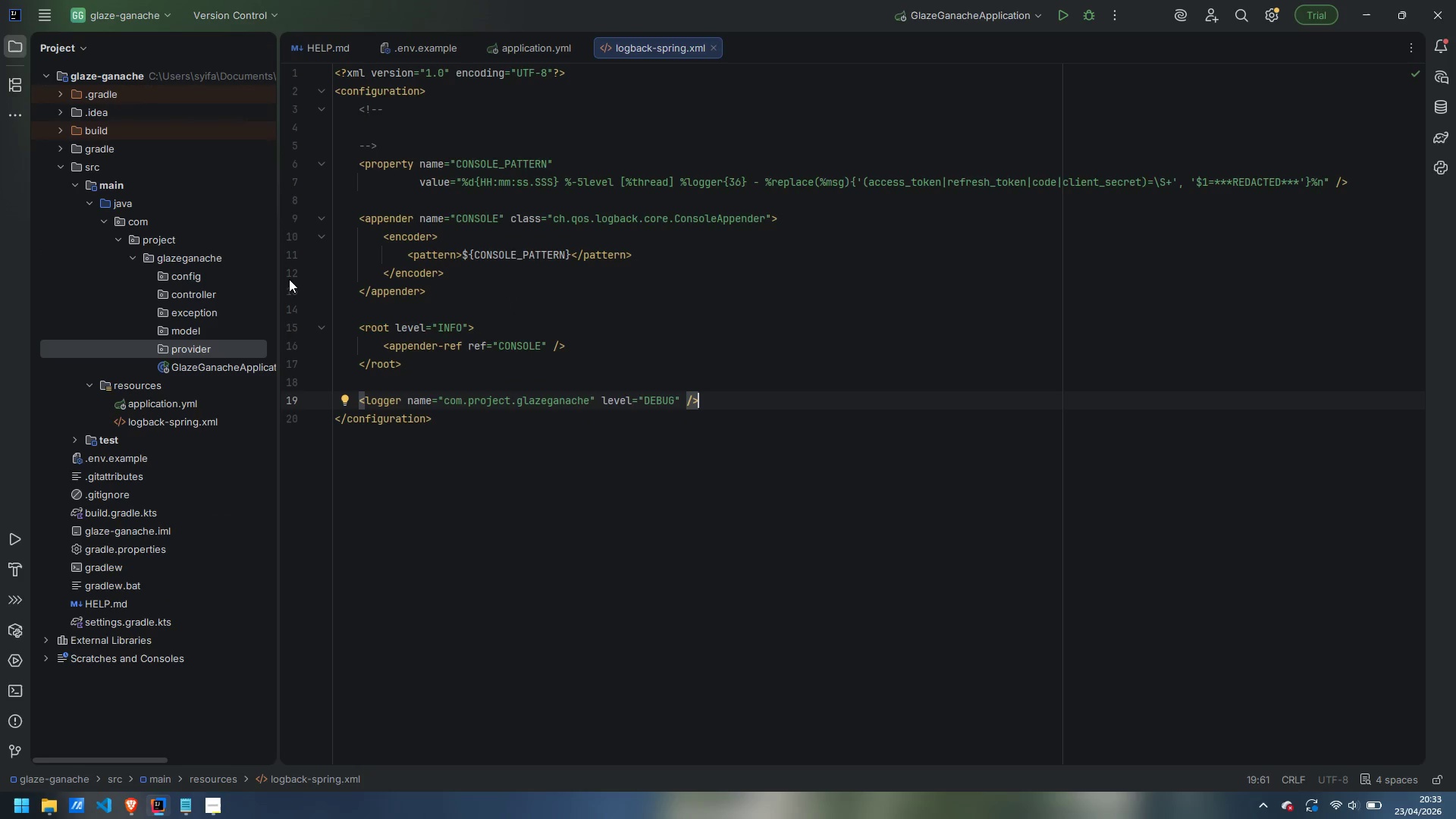 
right_click([189, 259])
 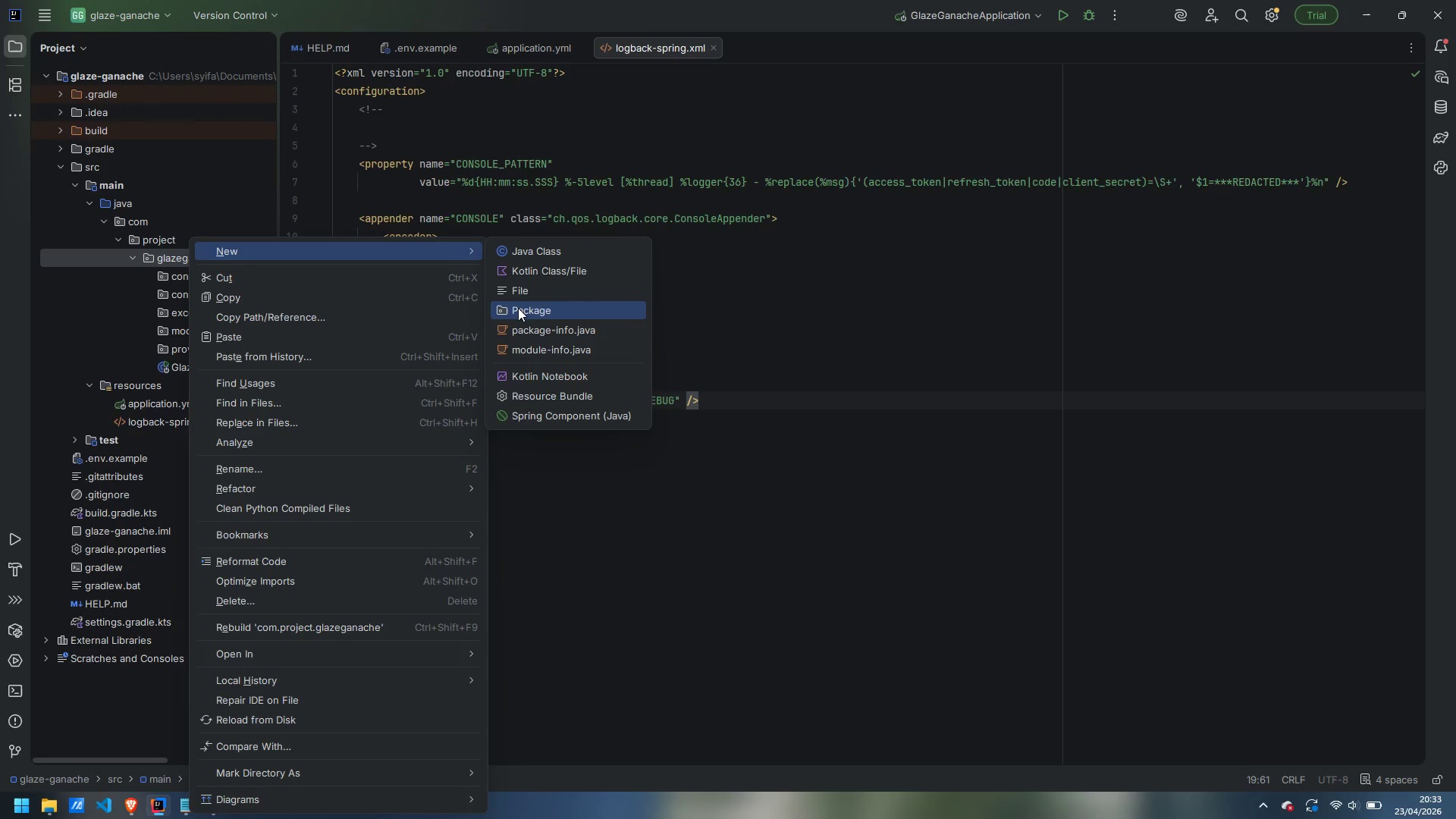 
left_click([518, 310])
 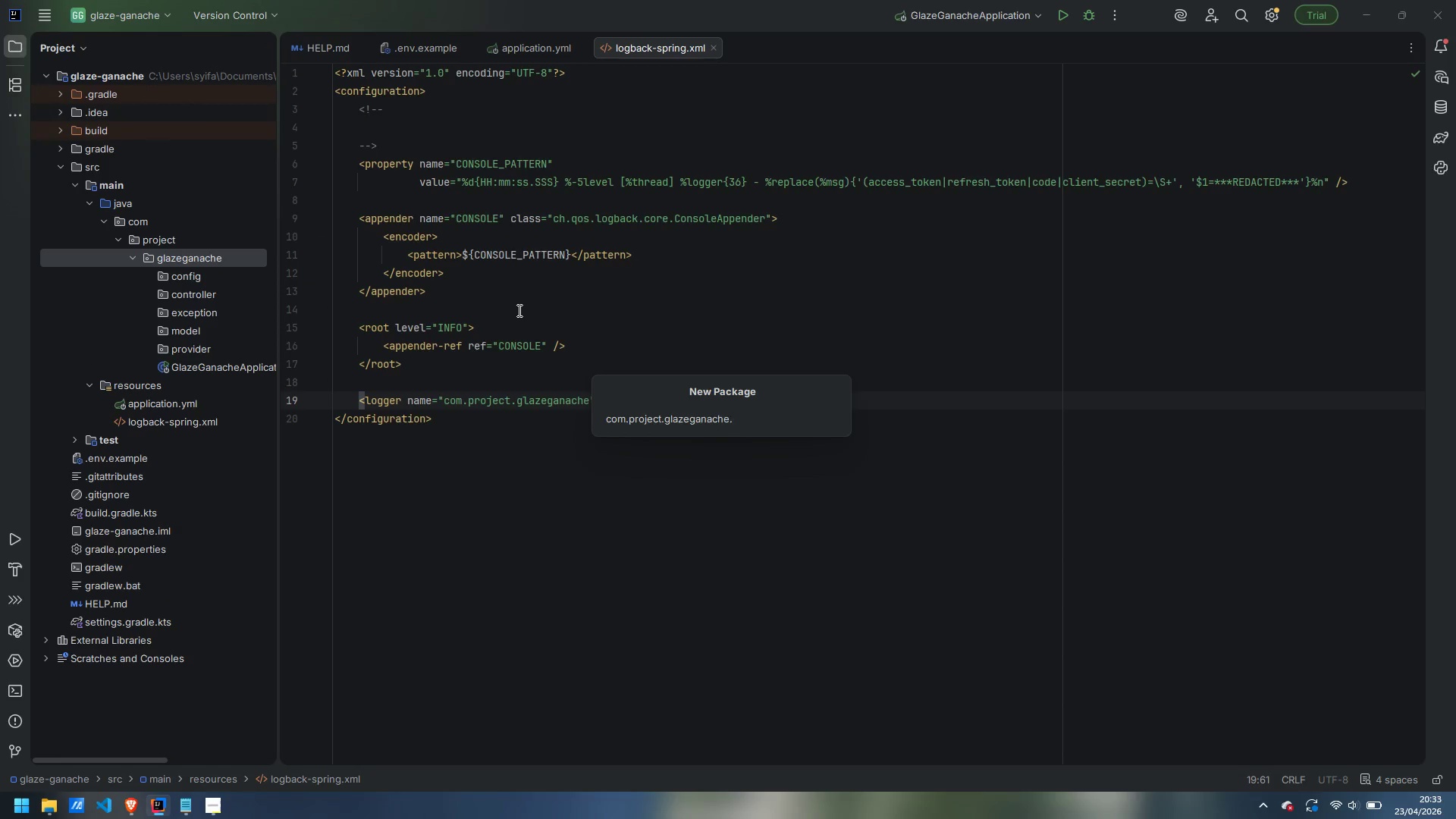 
type(service)
 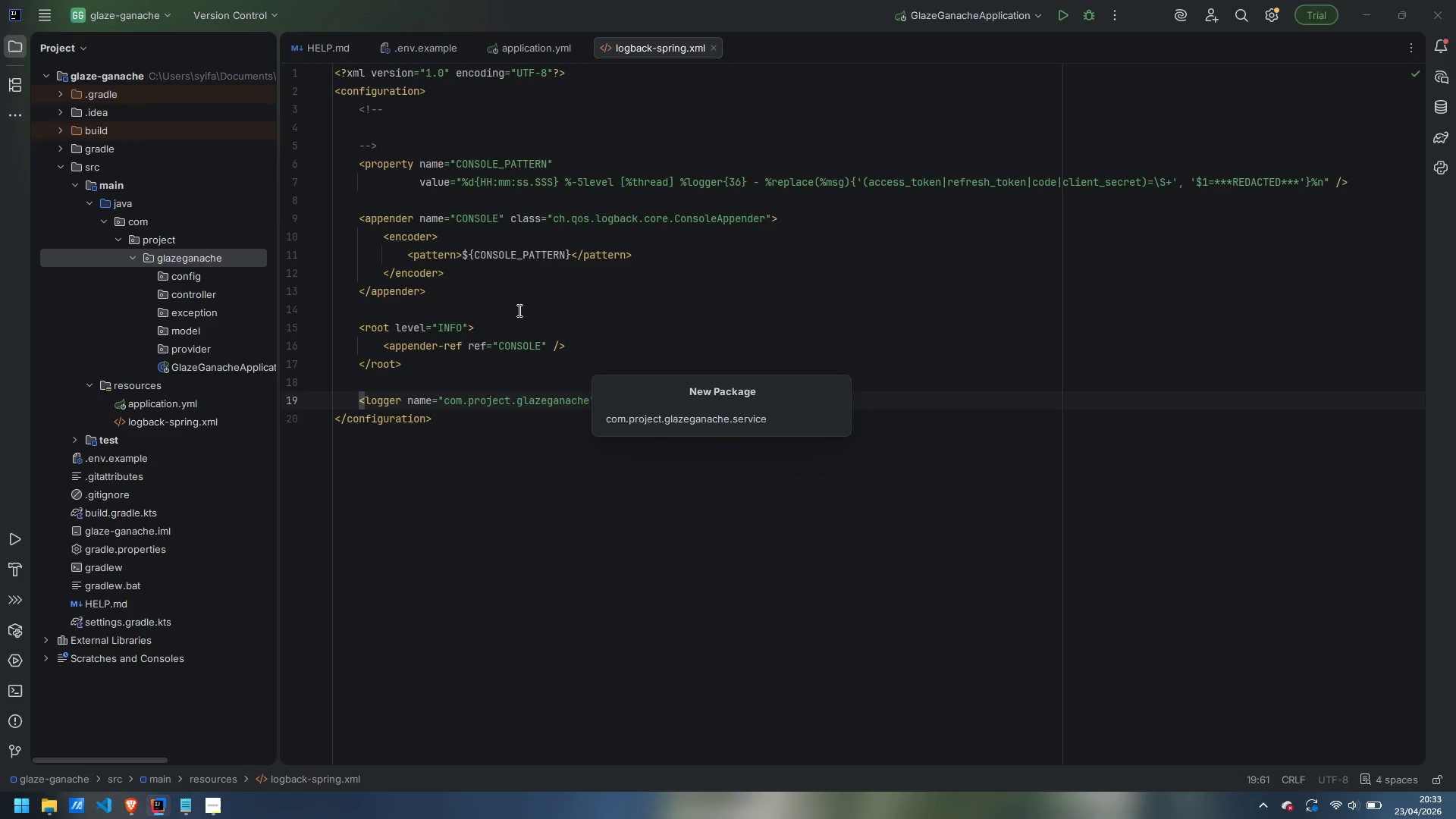 
key(Enter)
 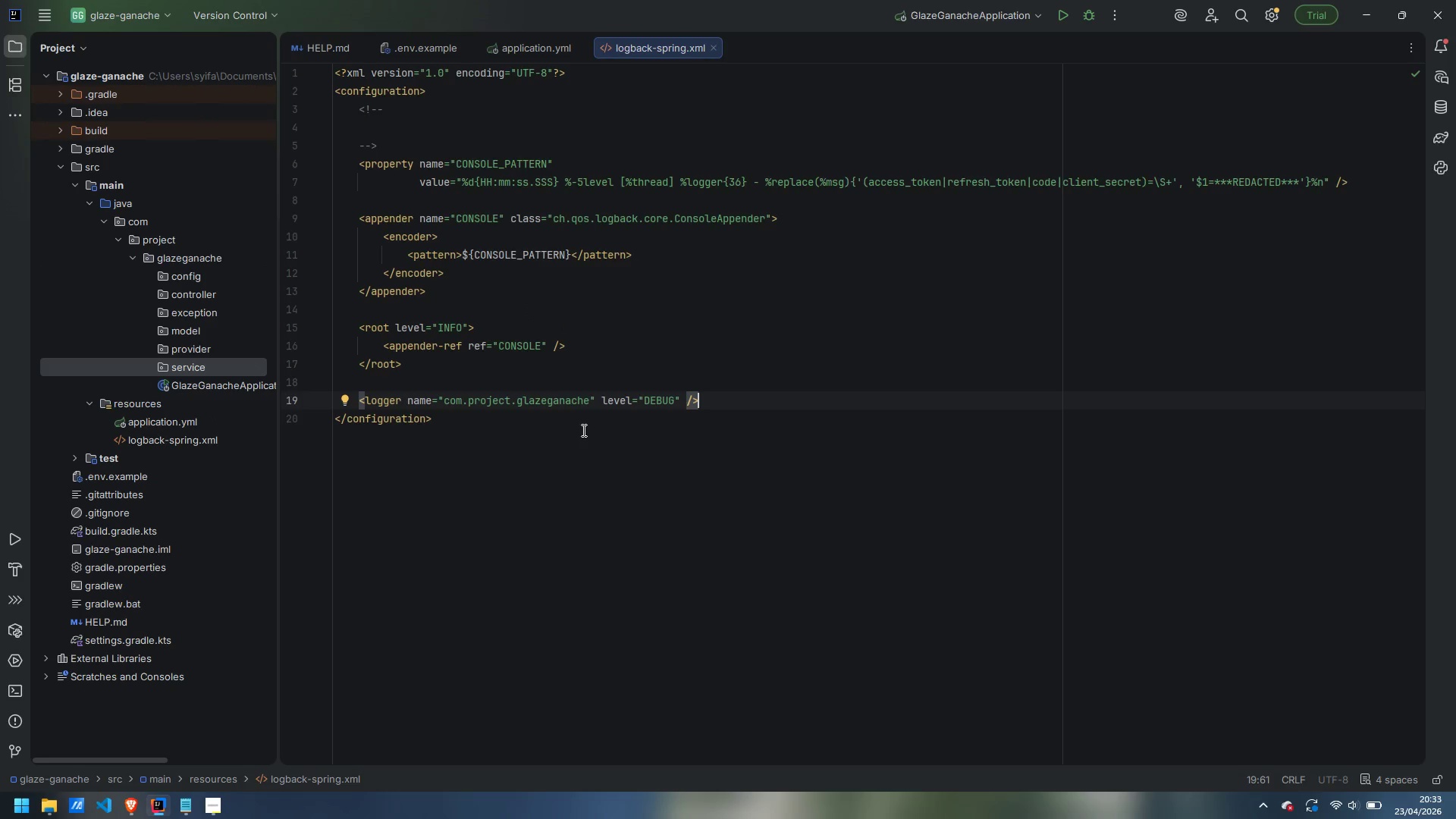 
wait(11.52)
 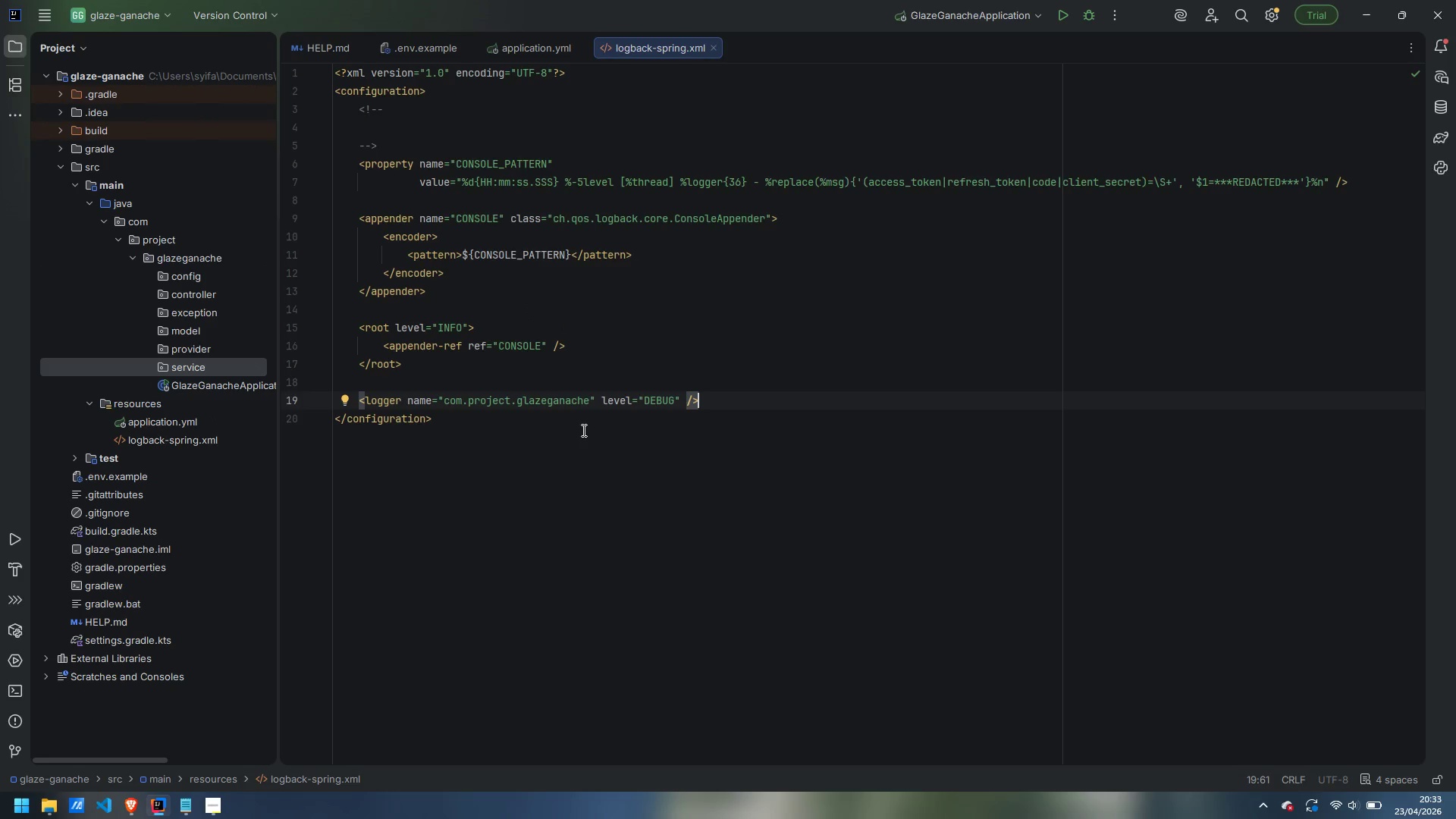 
right_click([181, 271])
 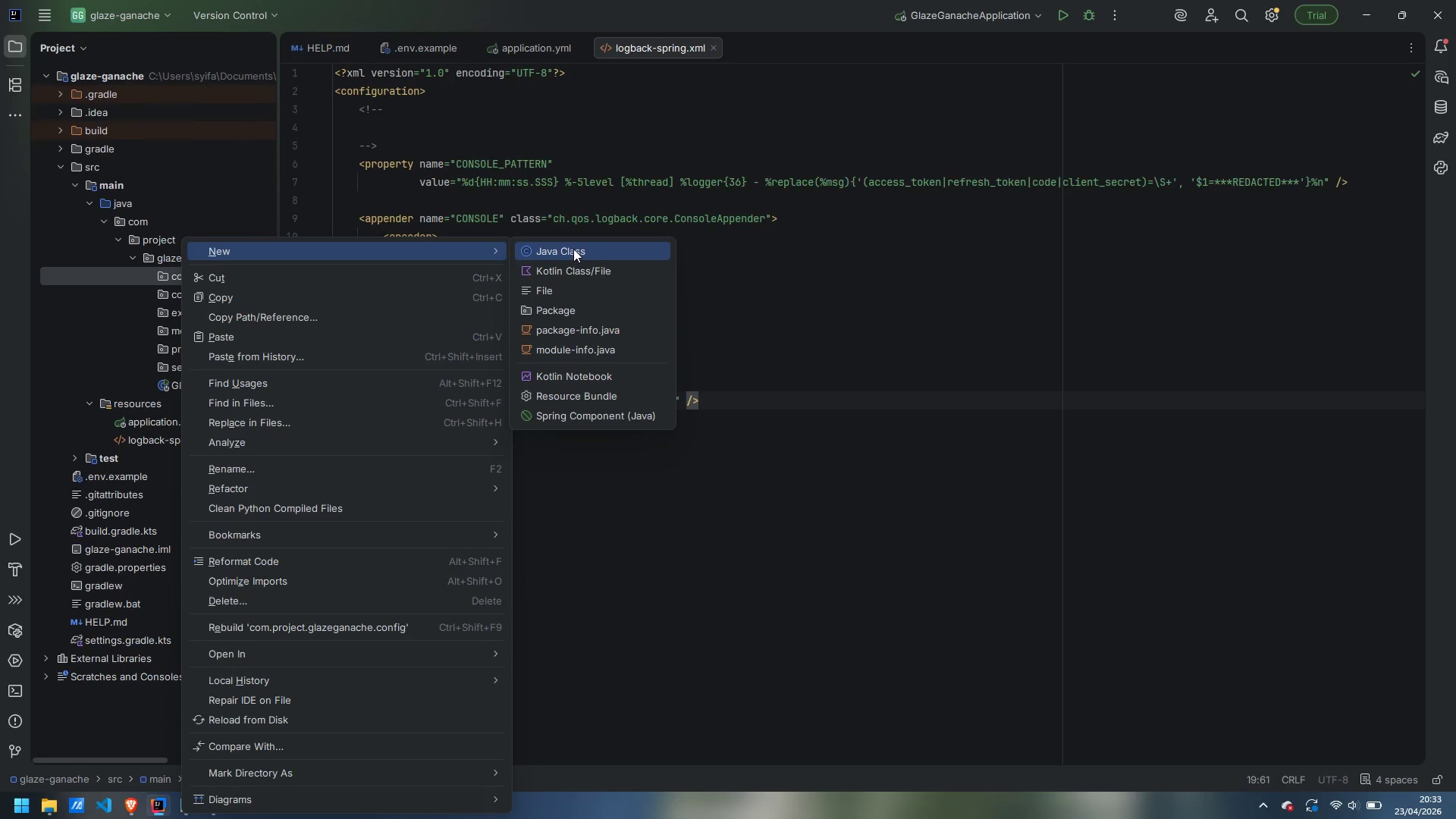 
left_click([573, 249])
 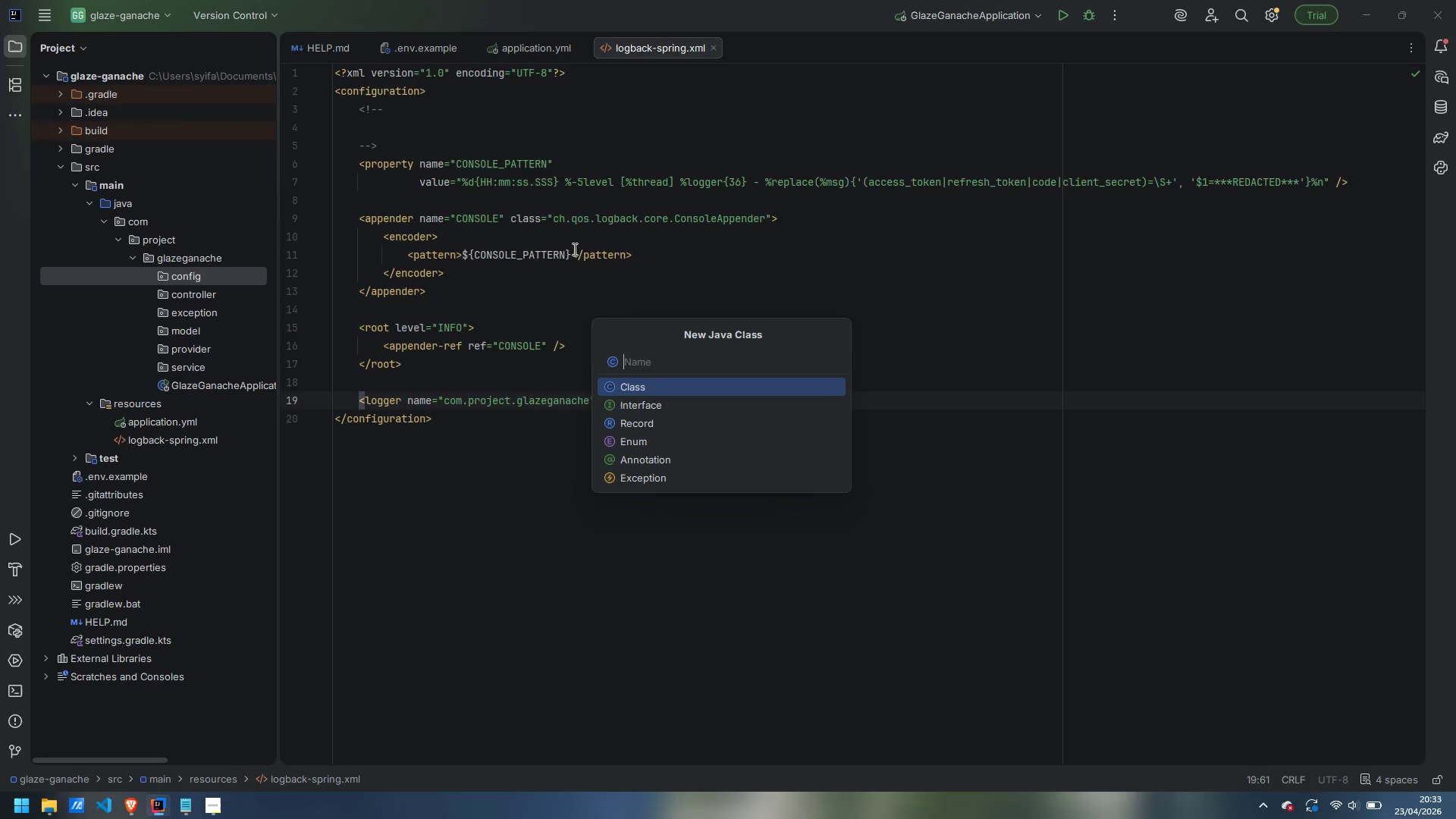 
type(OAuth2roerties)
 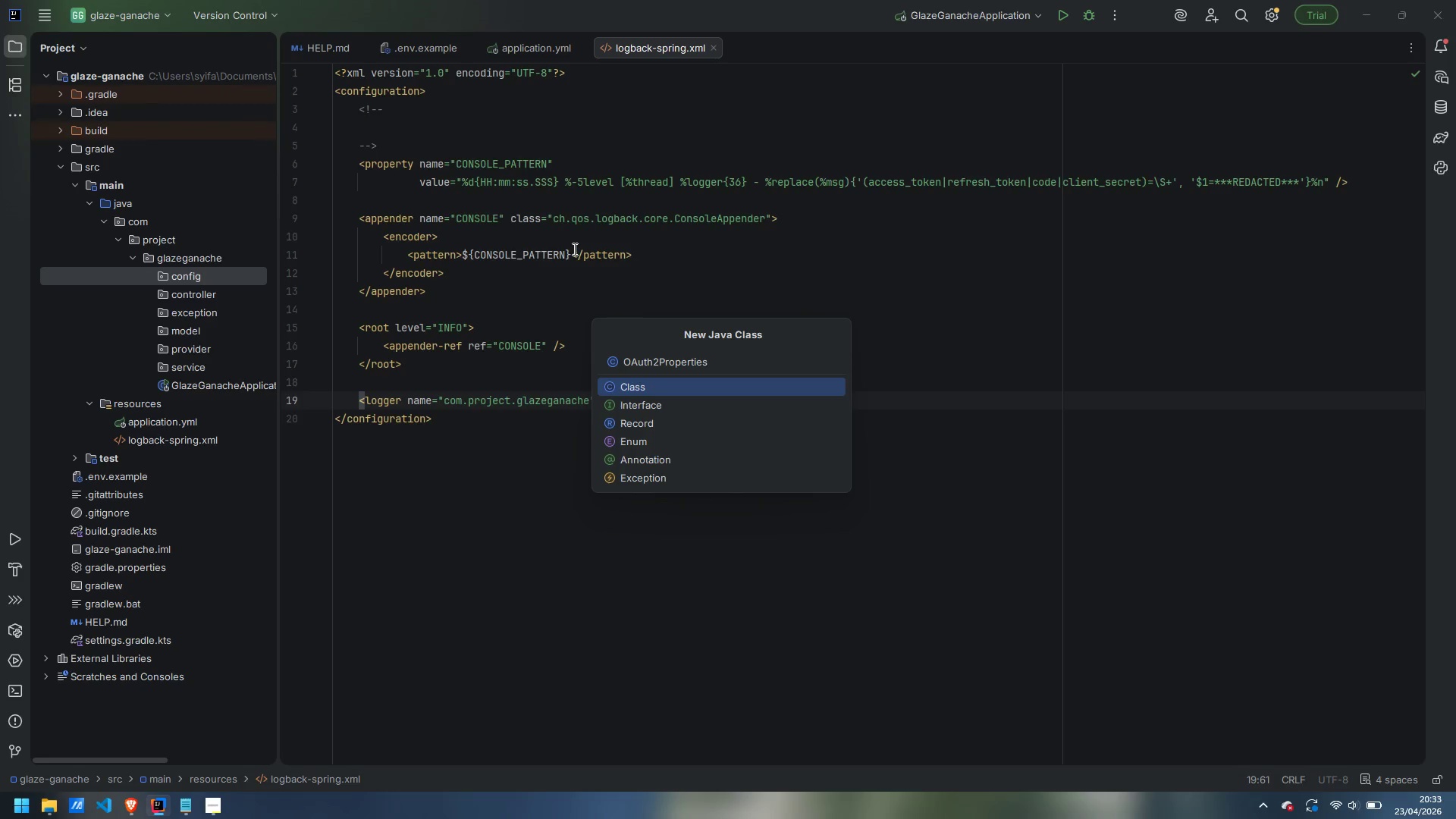 
hold_key(key=P, duration=1.56)
 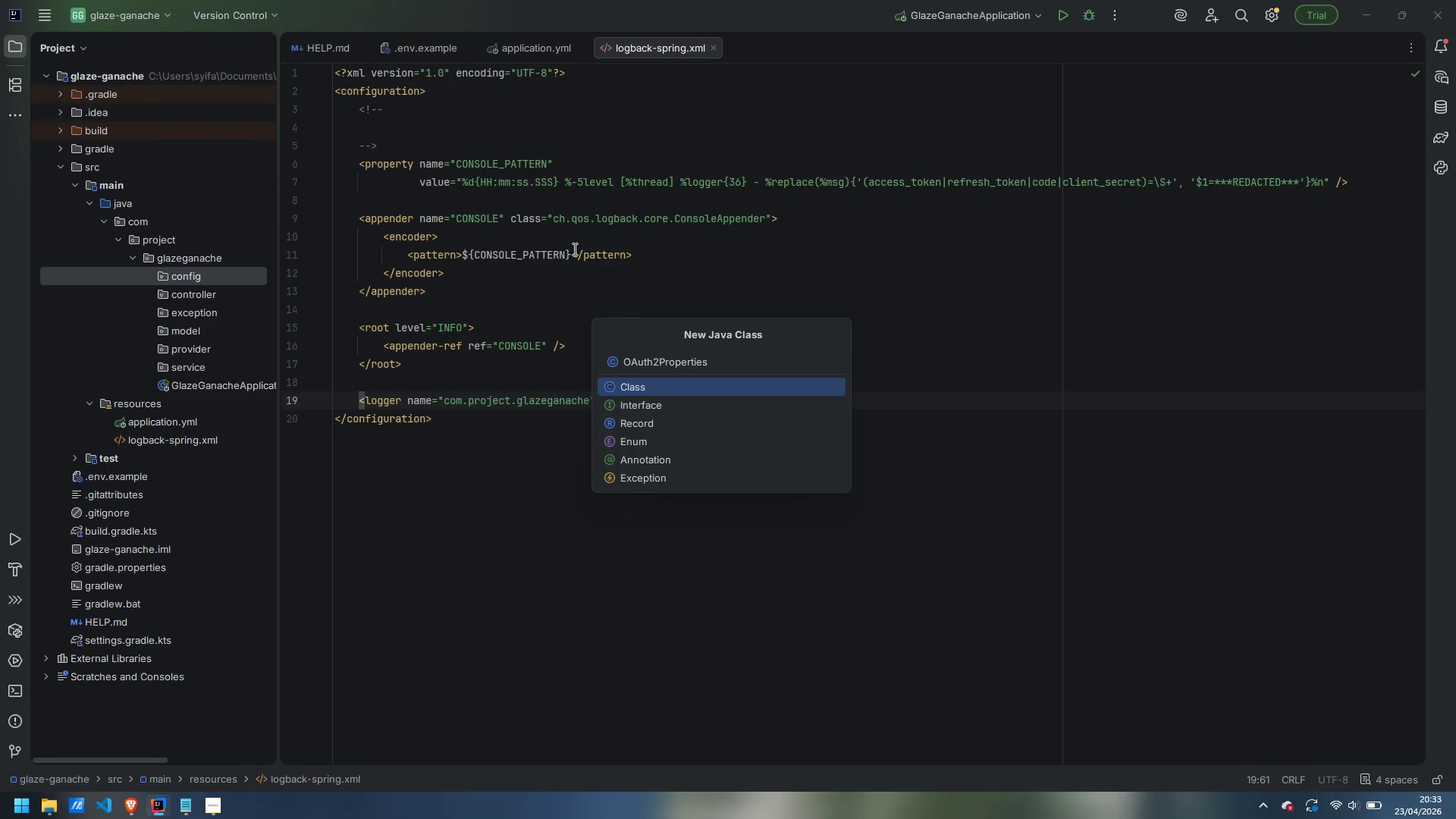 
key(Enter)
 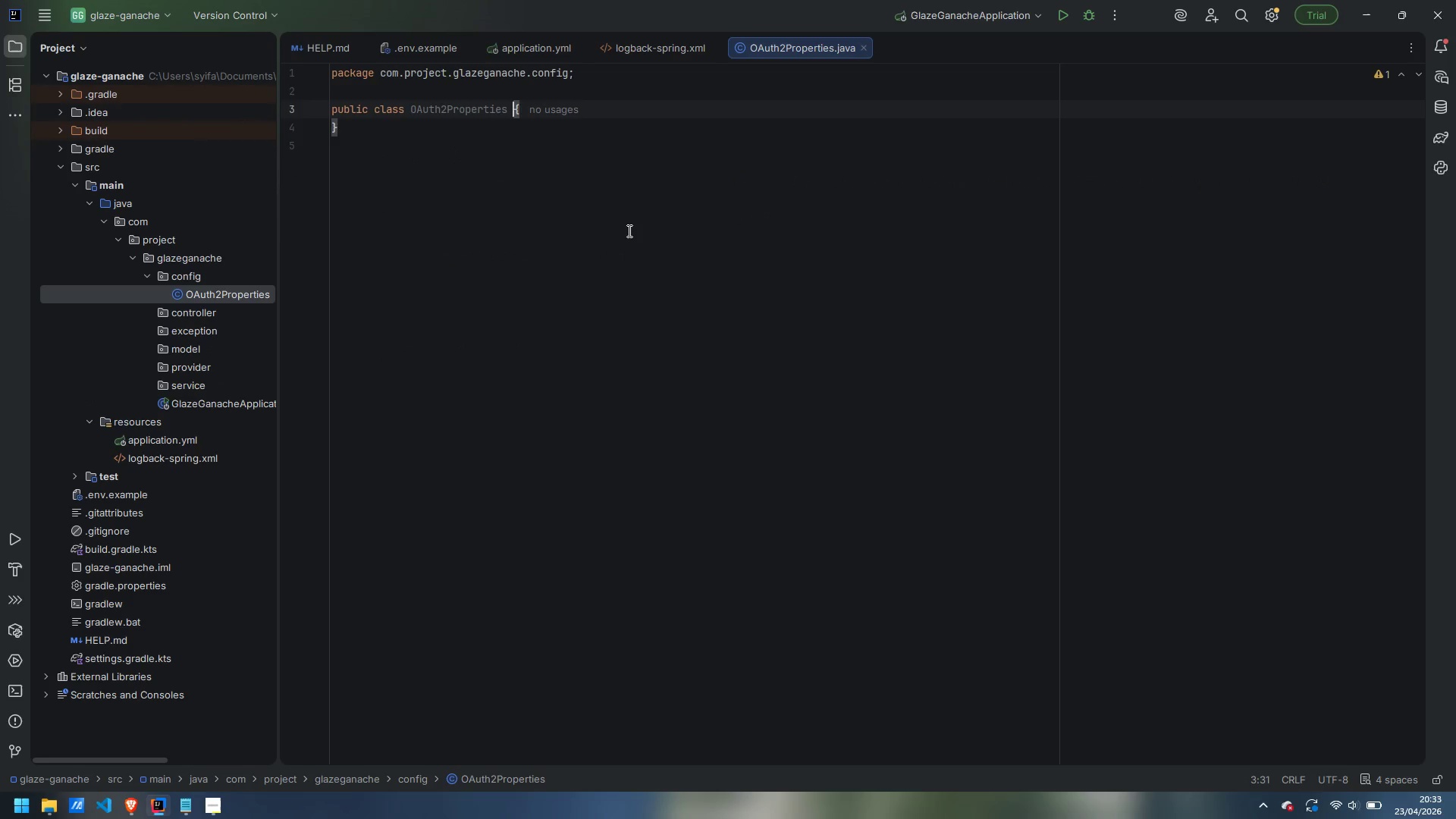 
wait(10.52)
 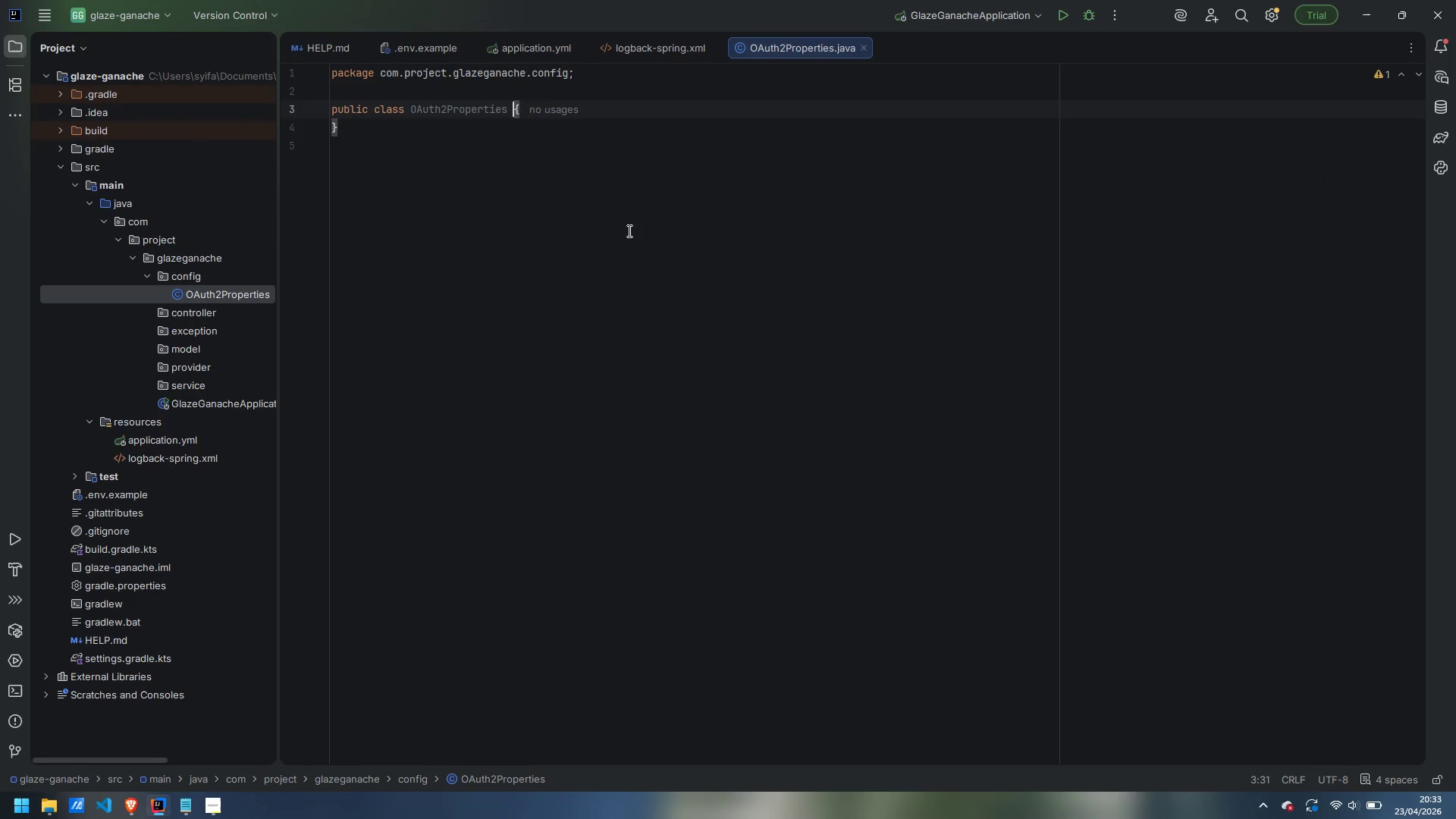 
left_click([646, 46])
 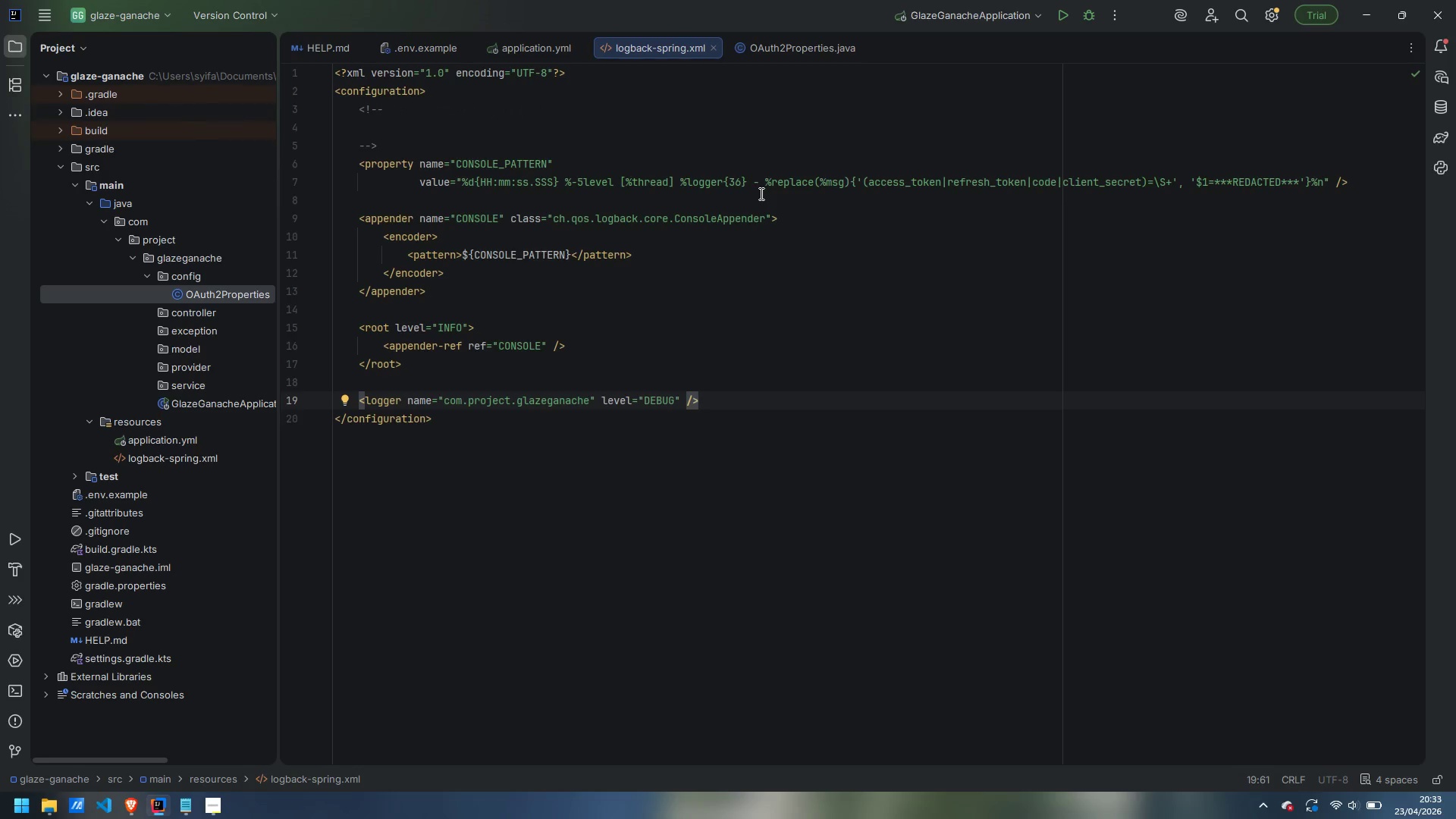 
wait(6.83)
 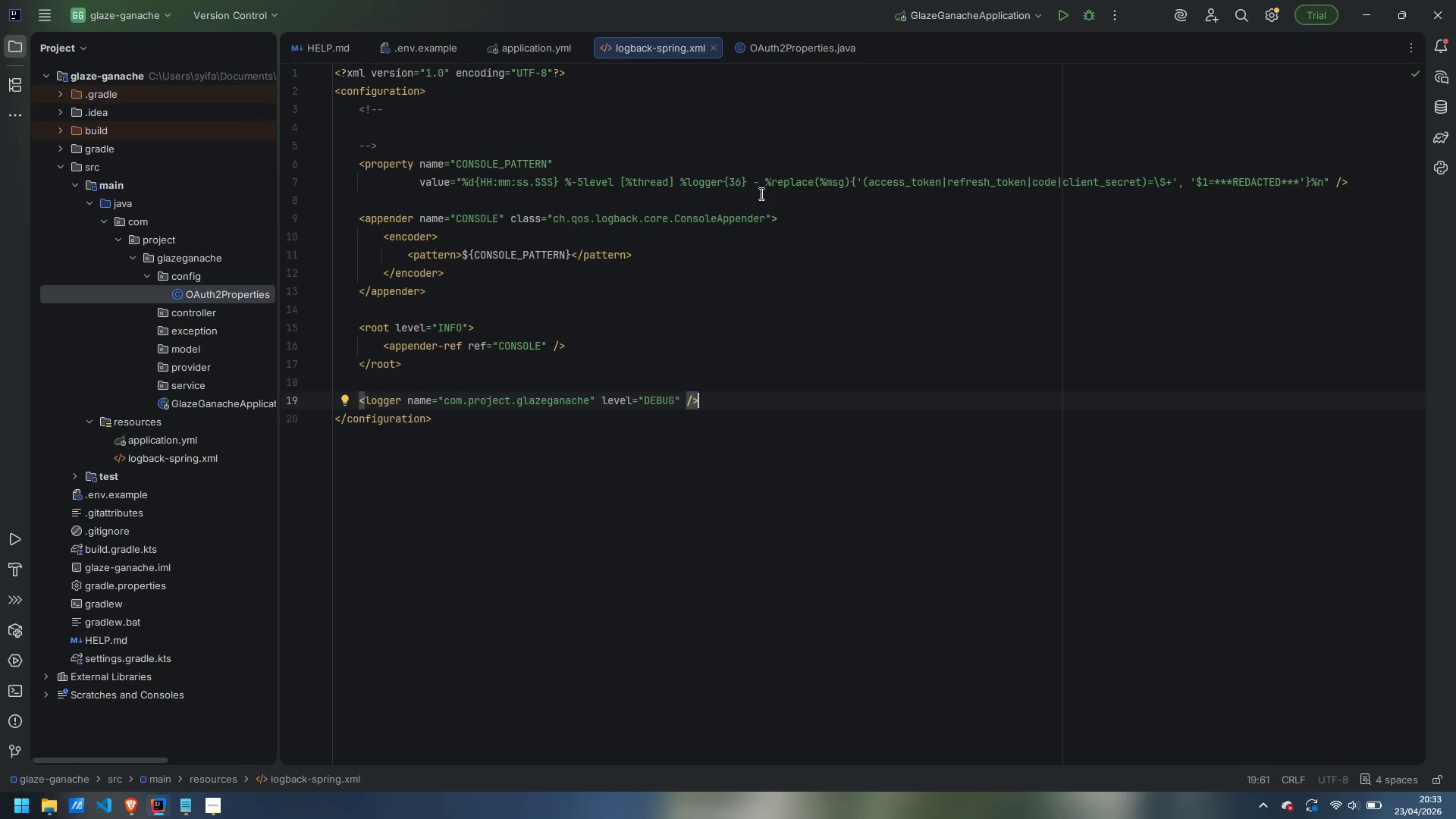 
left_click([447, 124])
 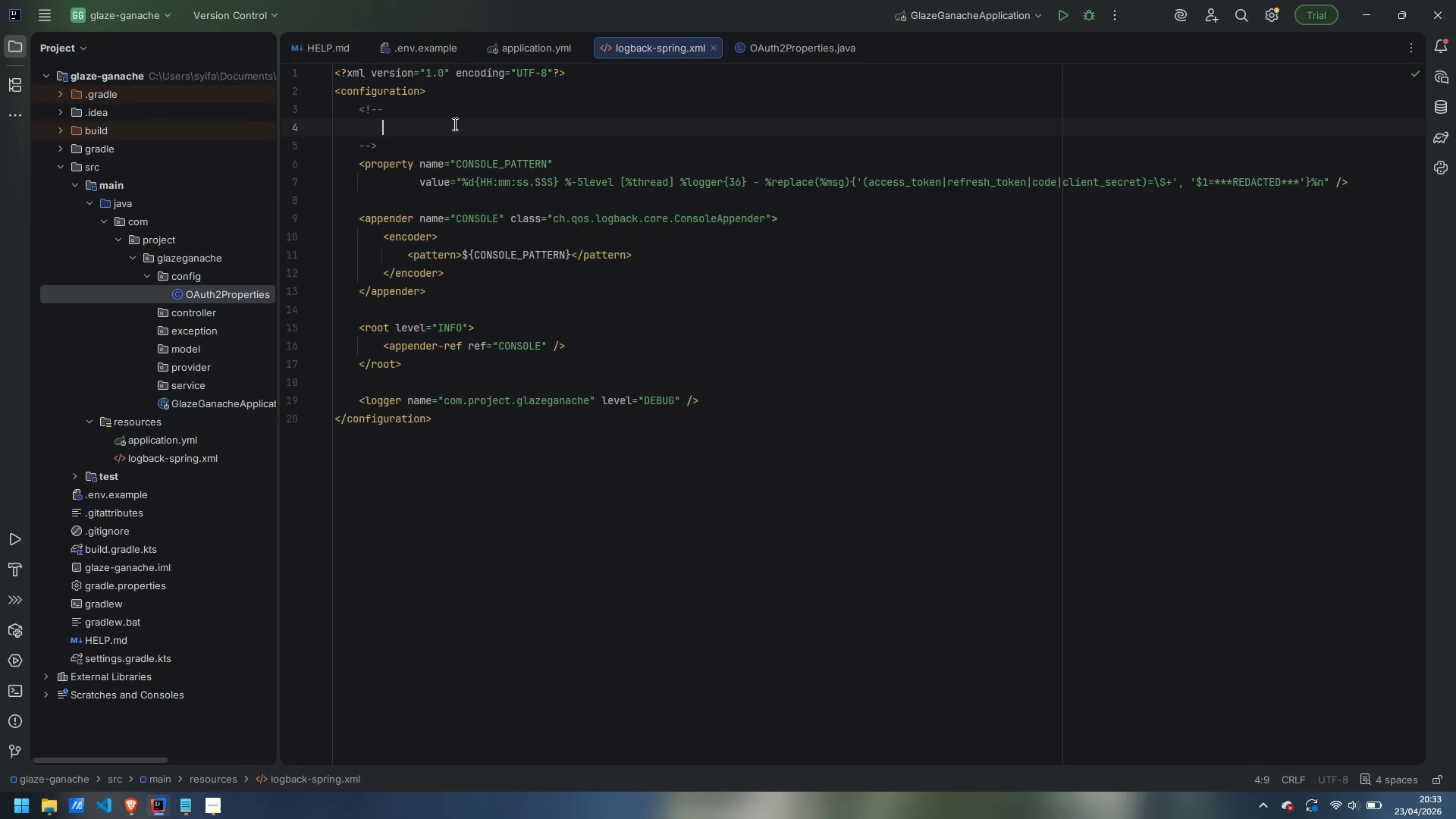 
type(Glaze & Ganache OAuth2 L)
key(Backspace)
type(logging.)
 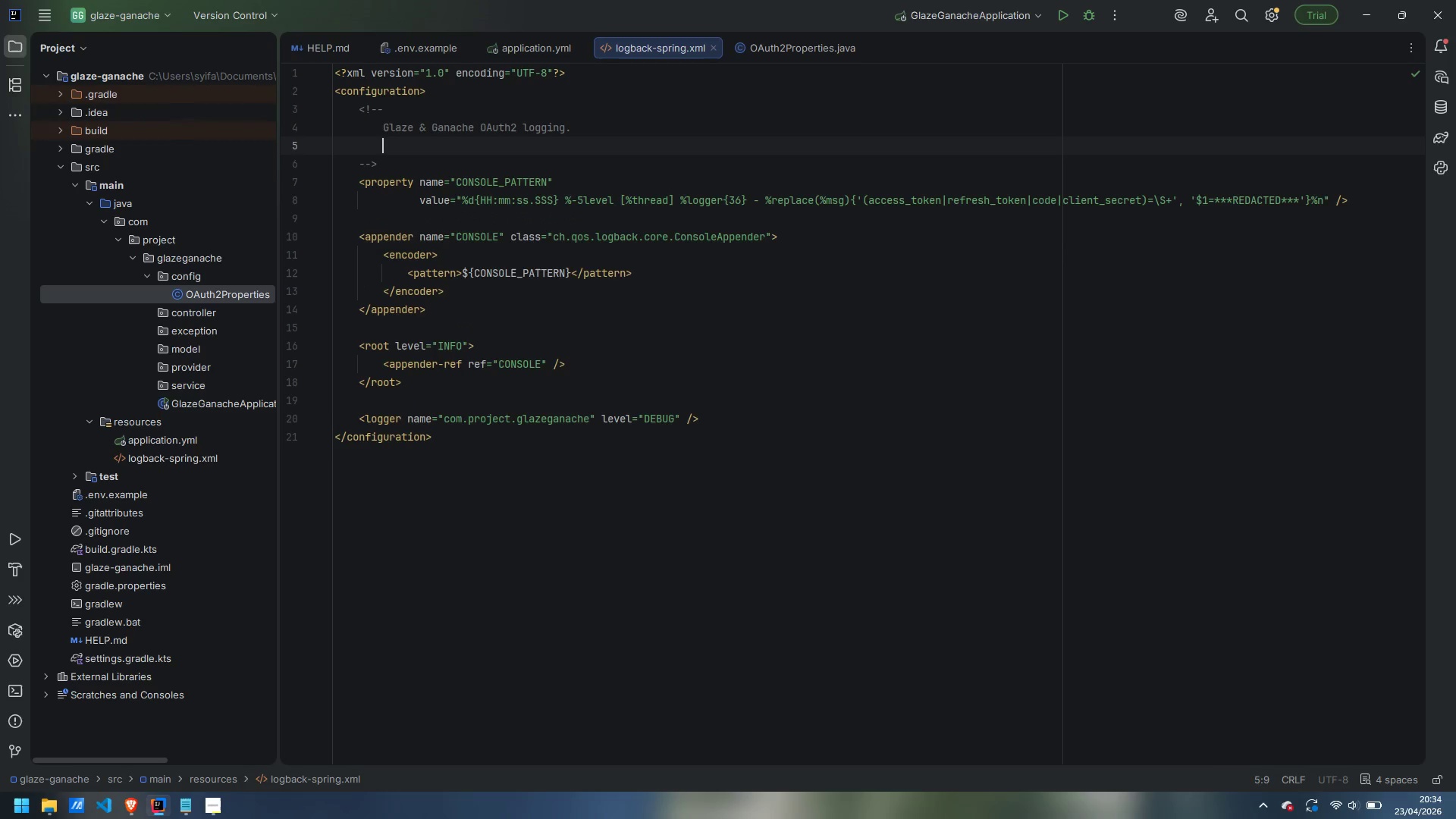 
 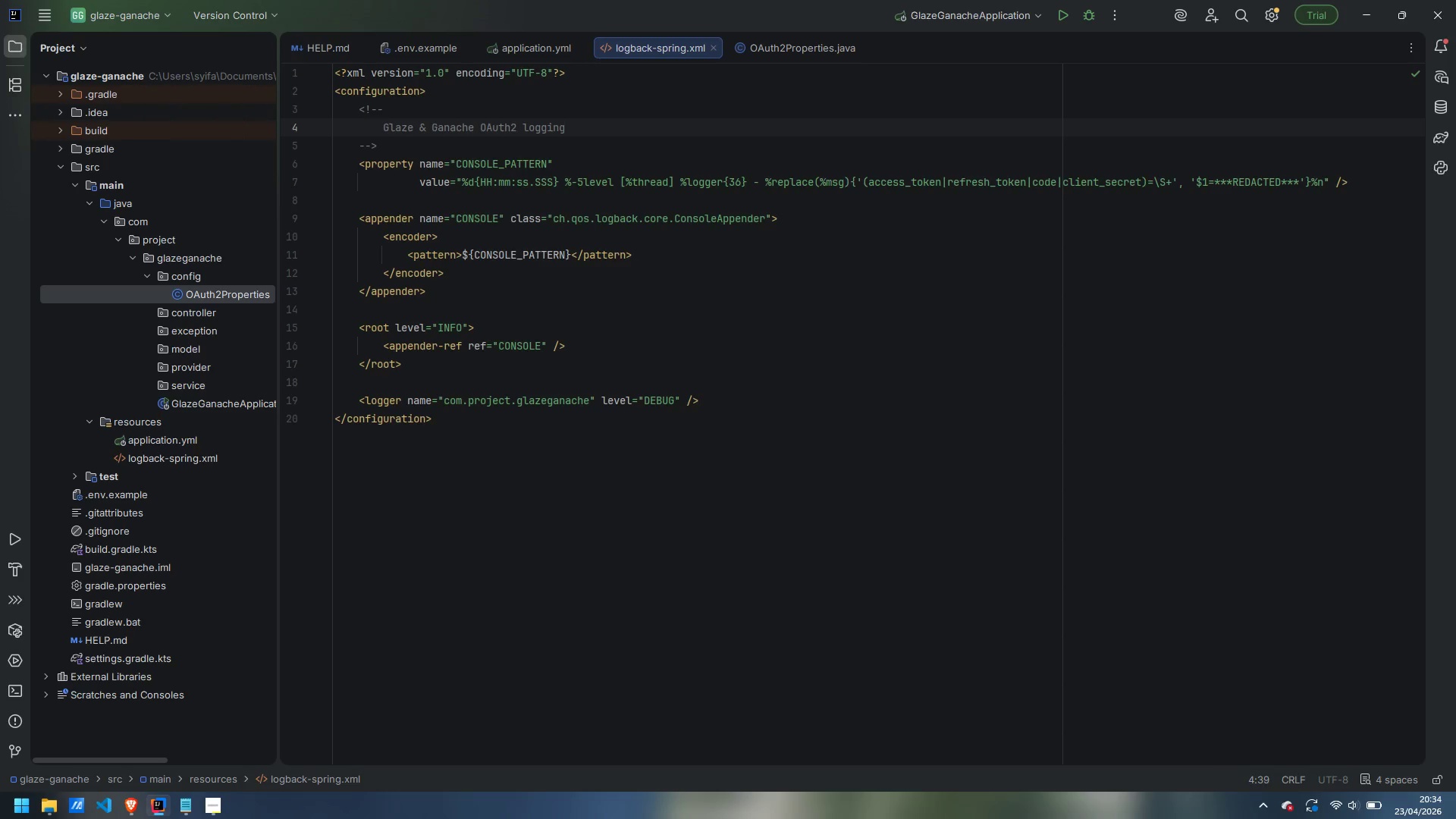 
key(Enter)
 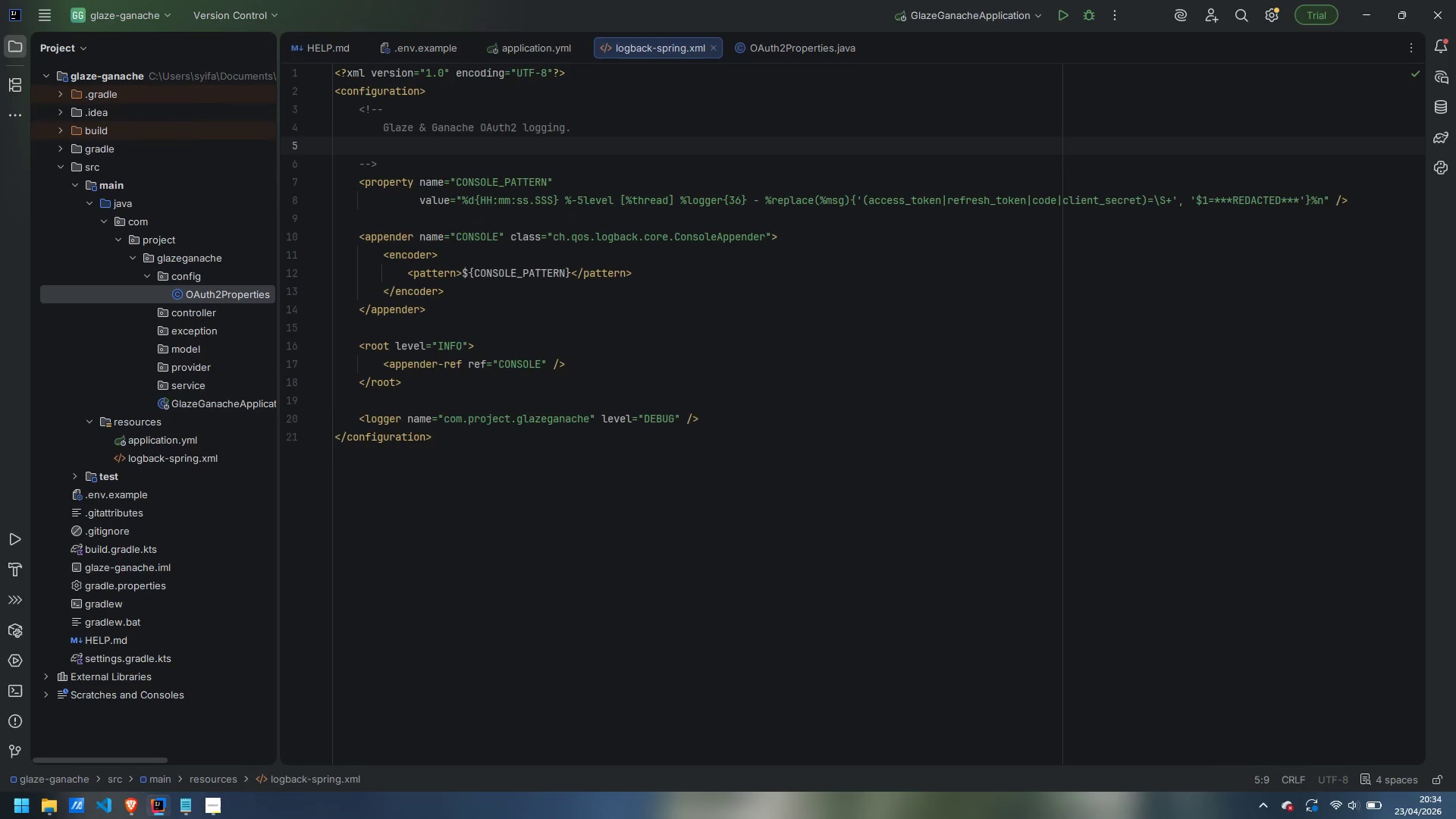 
key(Enter)
 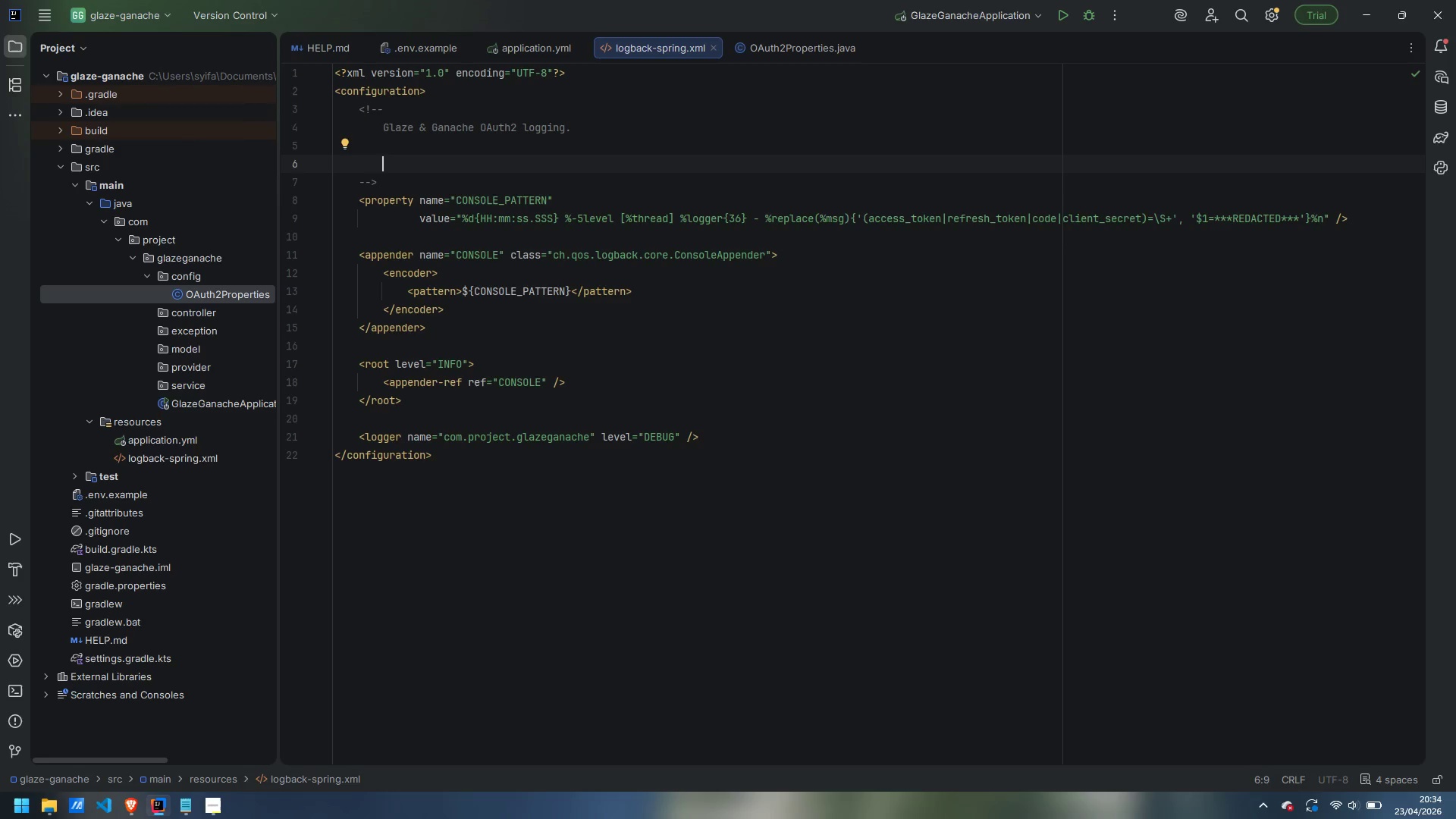 
wait(10.55)
 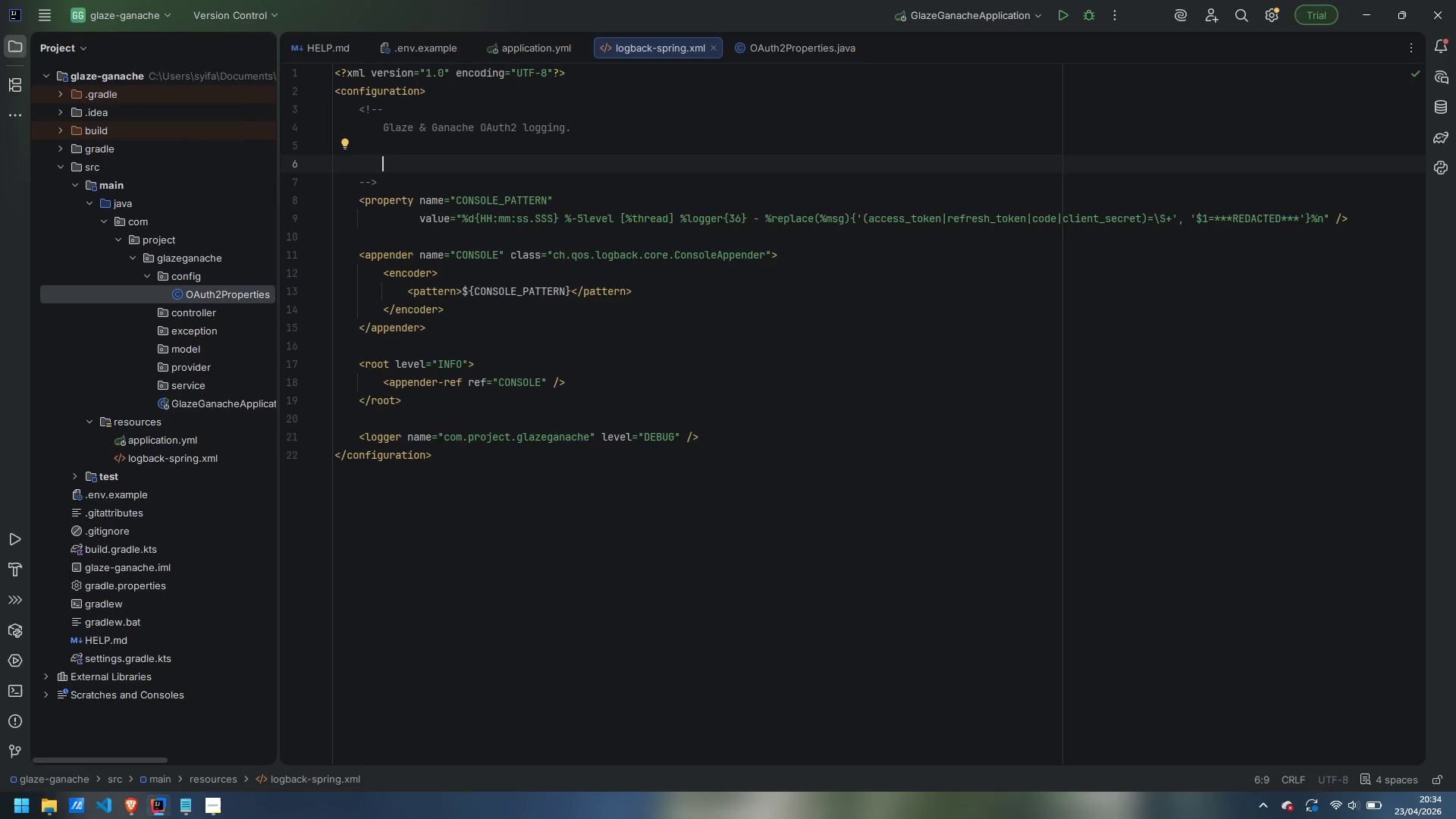 
left_click_drag(start_coordinate=[392, 180], to_coordinate=[268, 112])
 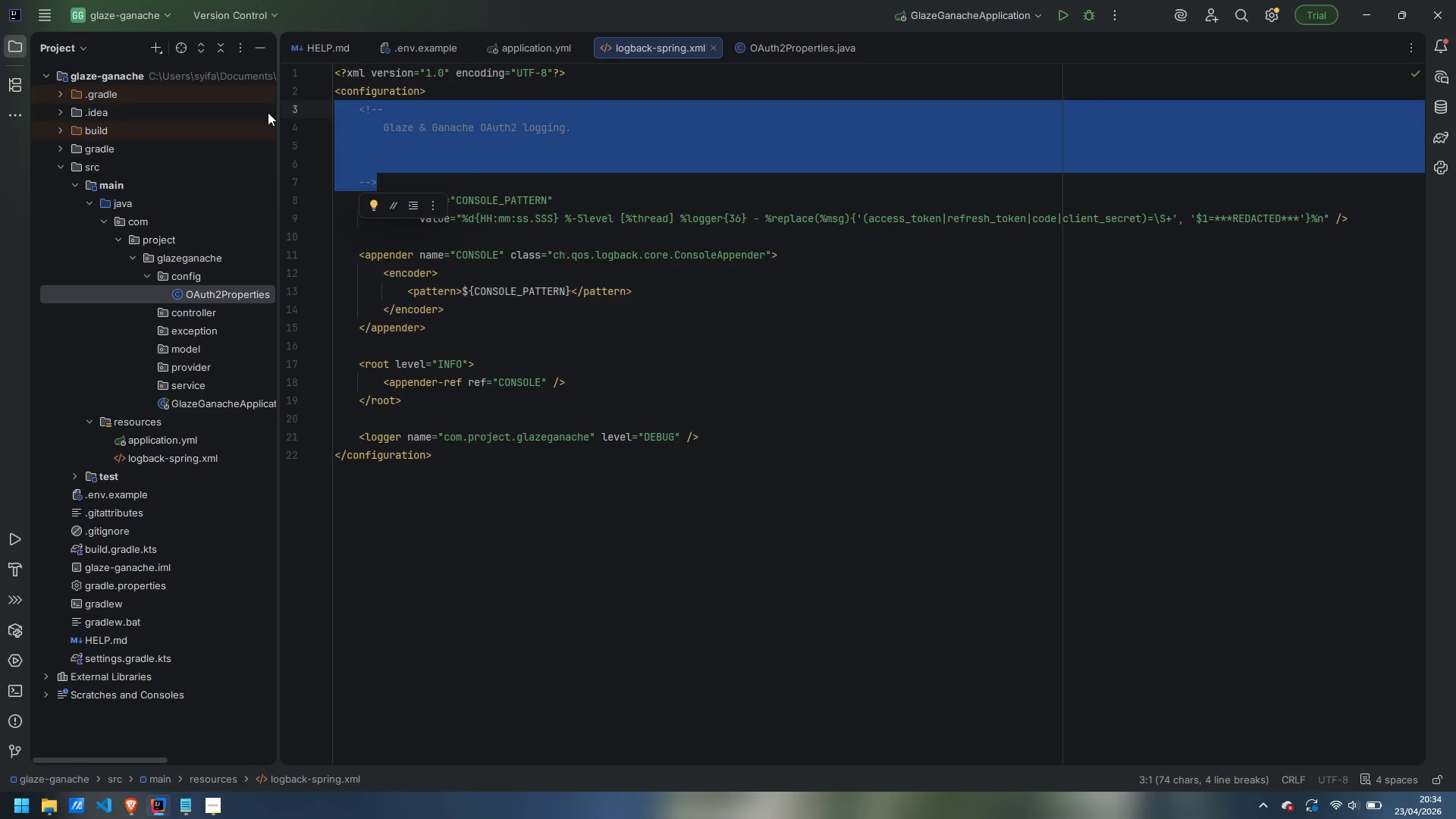 
key(Backspace)
 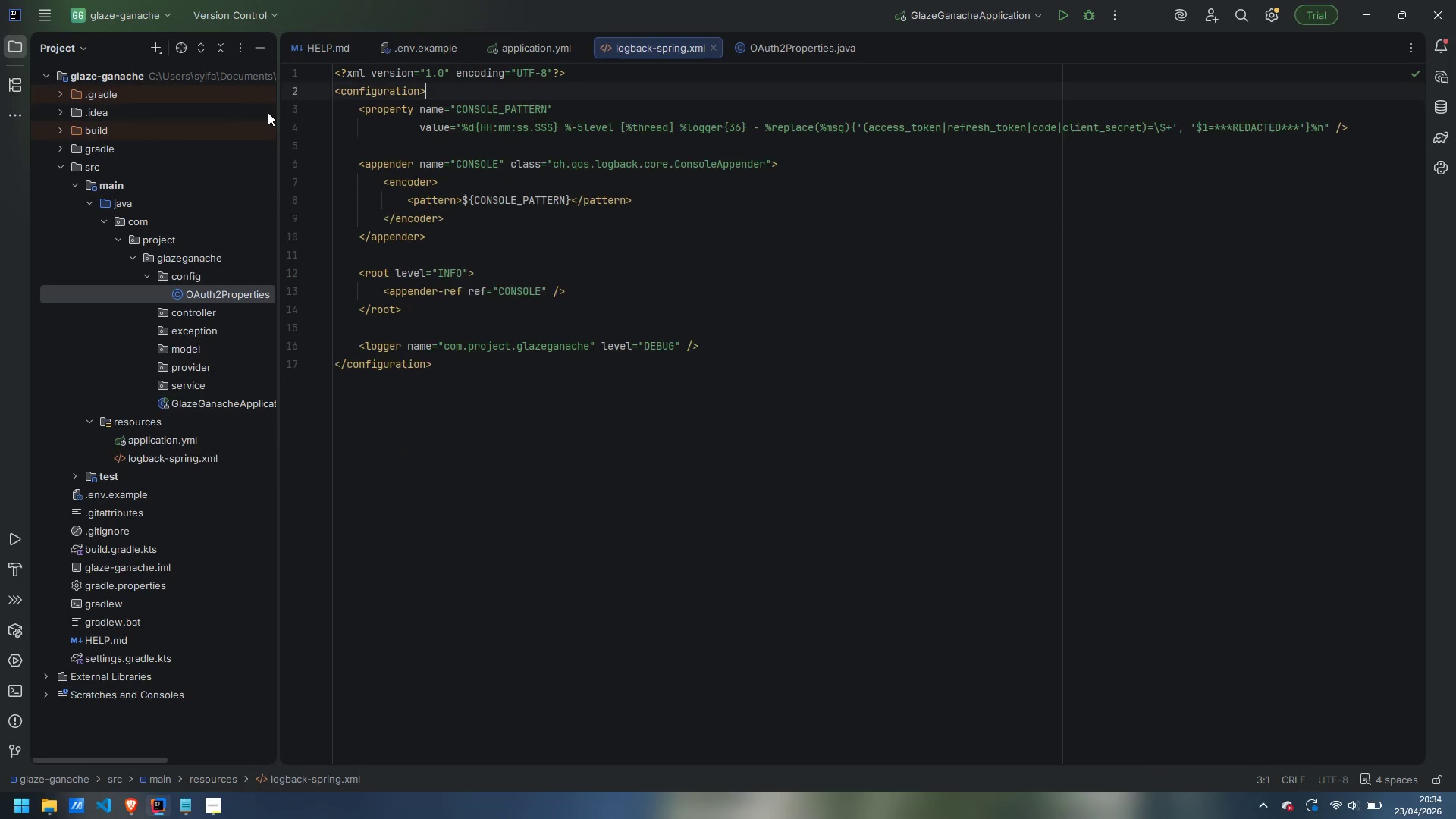 
key(Backspace)
 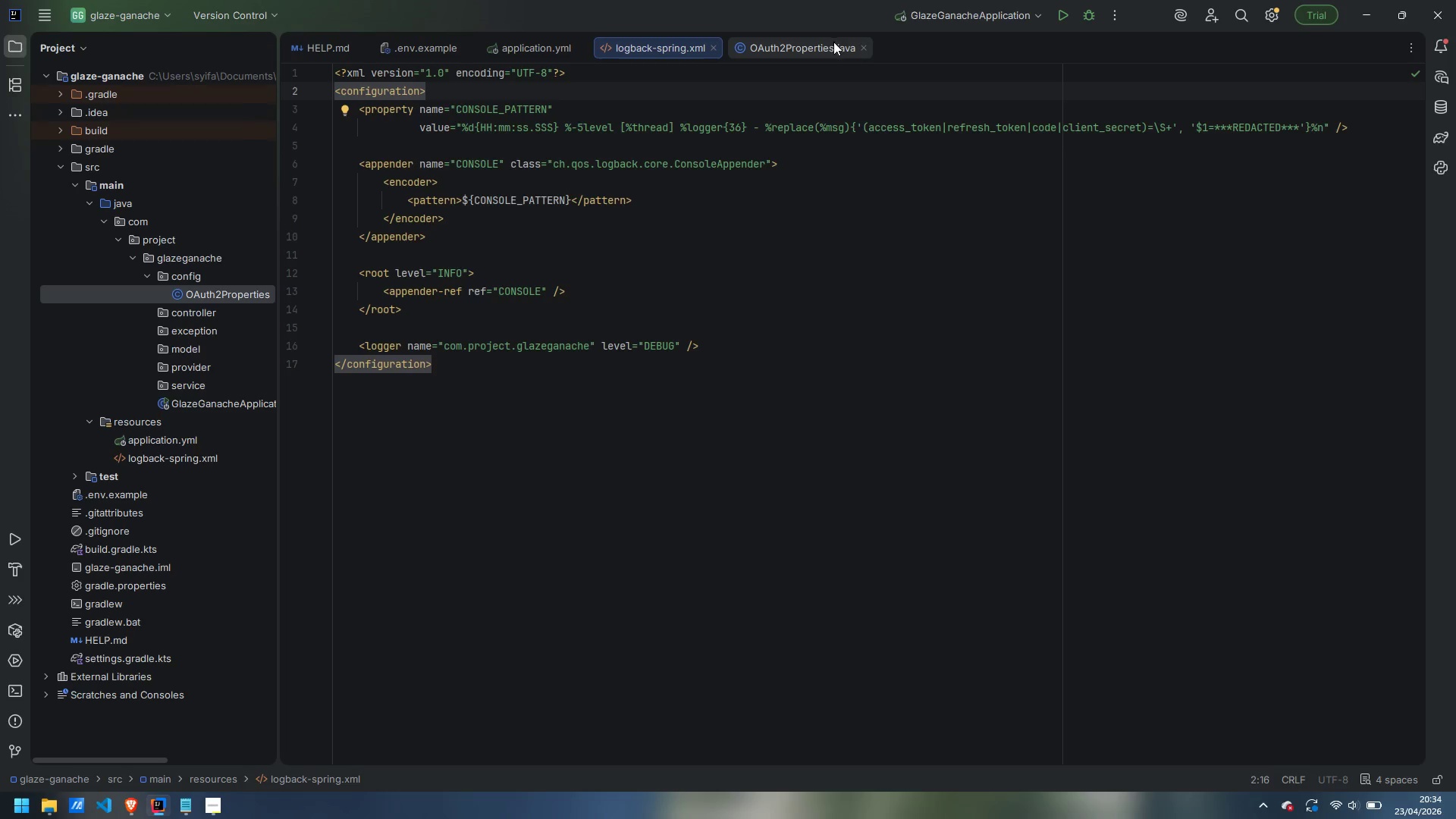 
left_click([806, 49])
 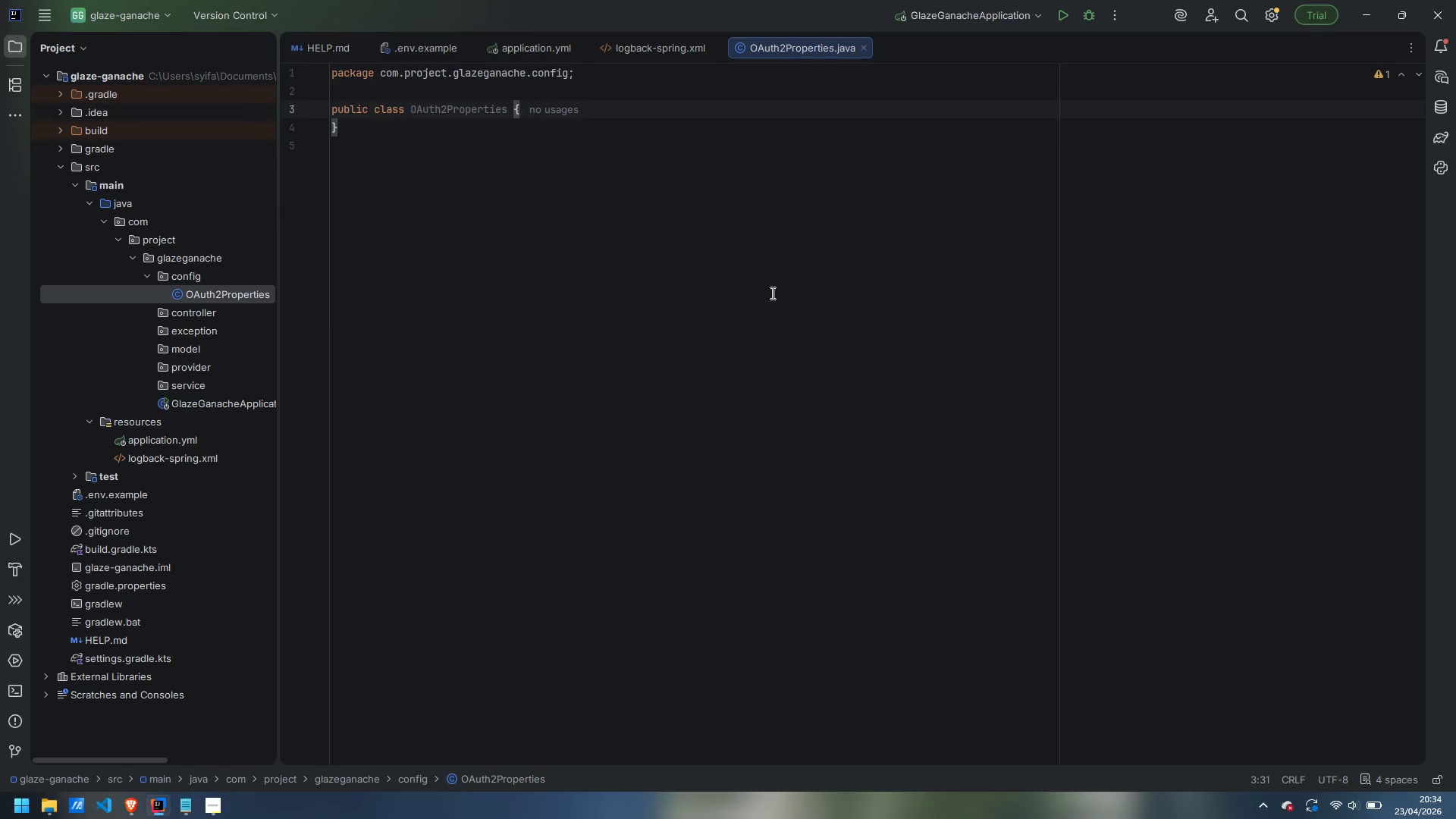 
wait(5.14)
 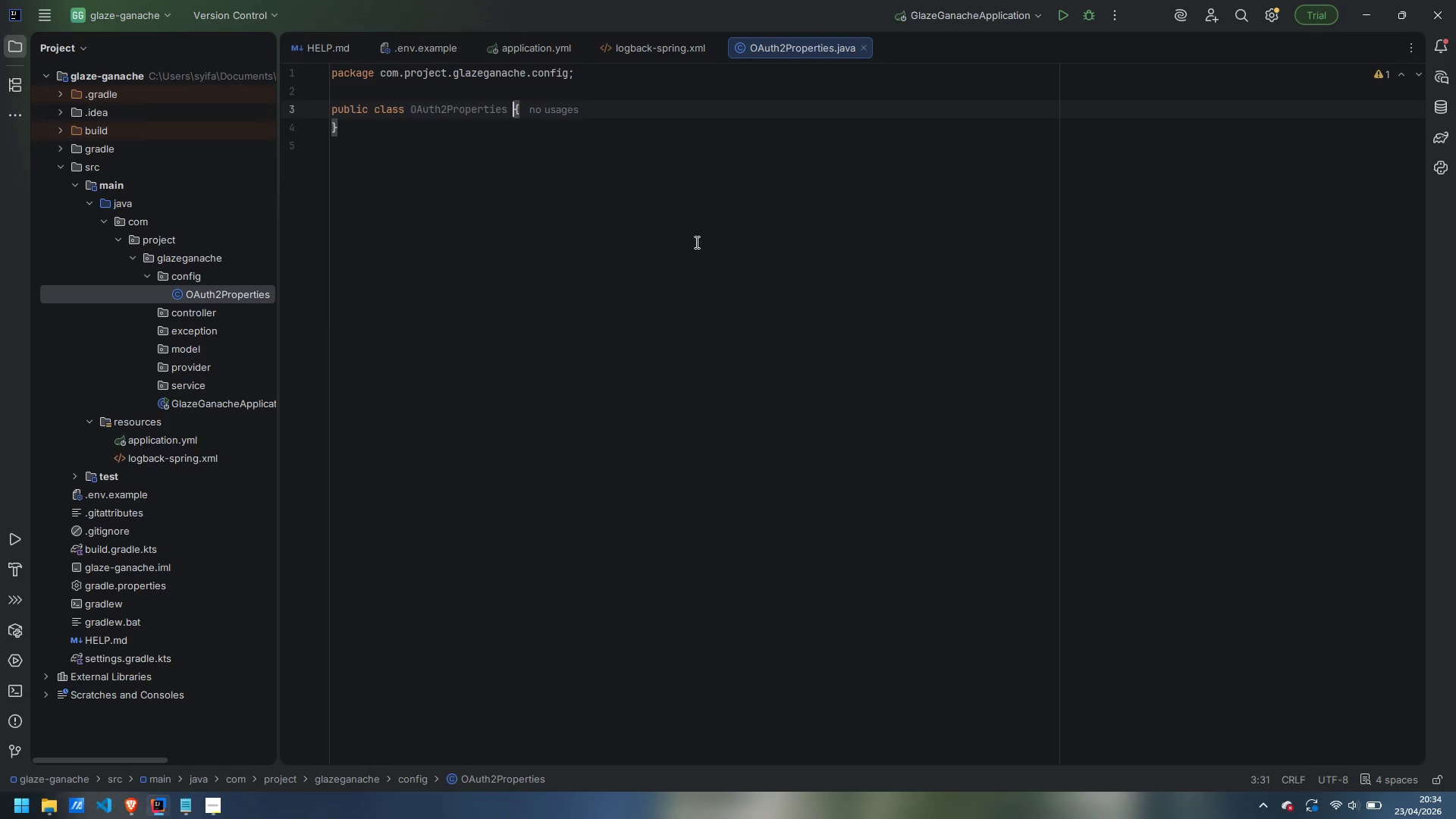 
key(ArrowUp)
 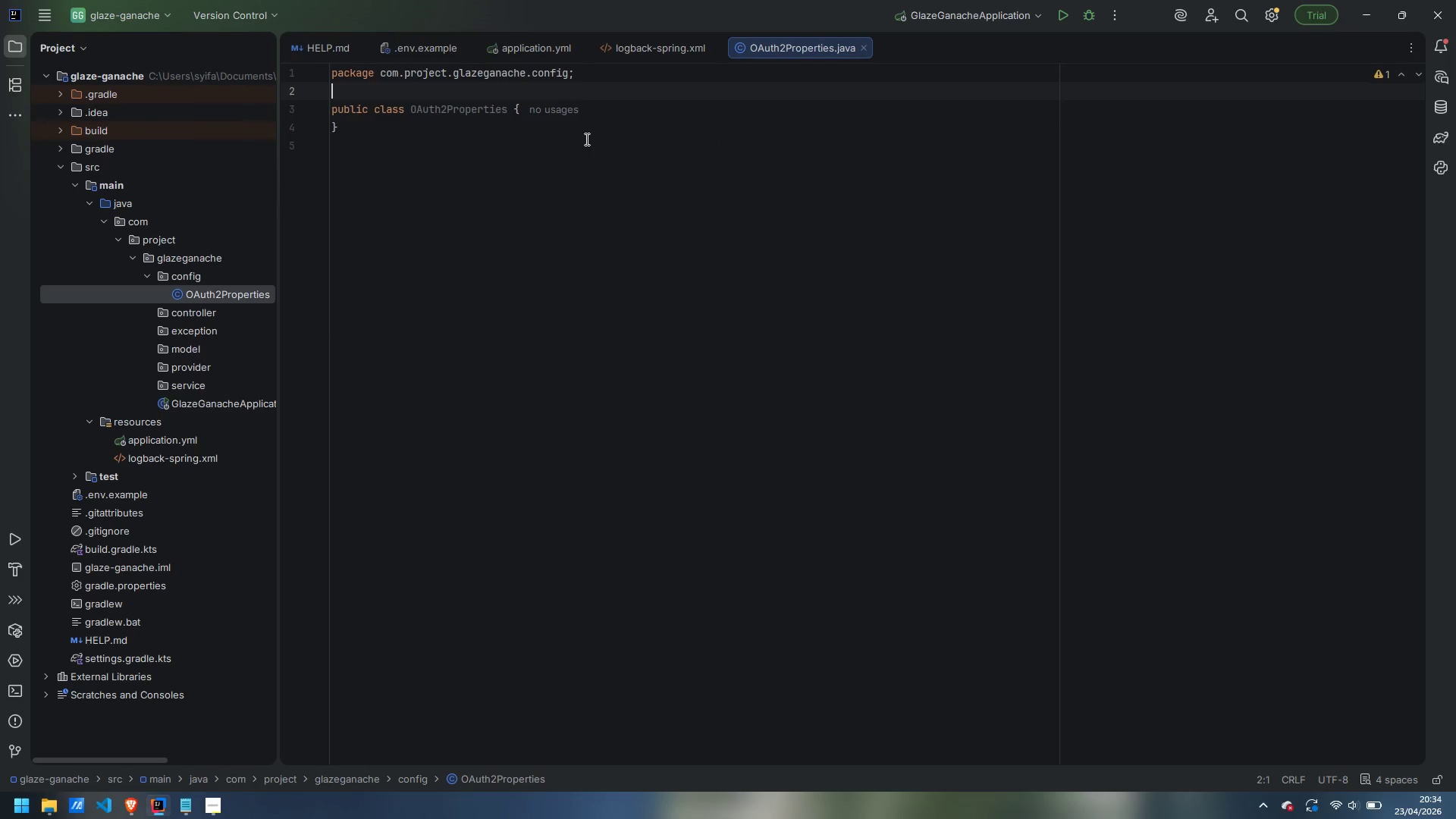 
key(Enter)
 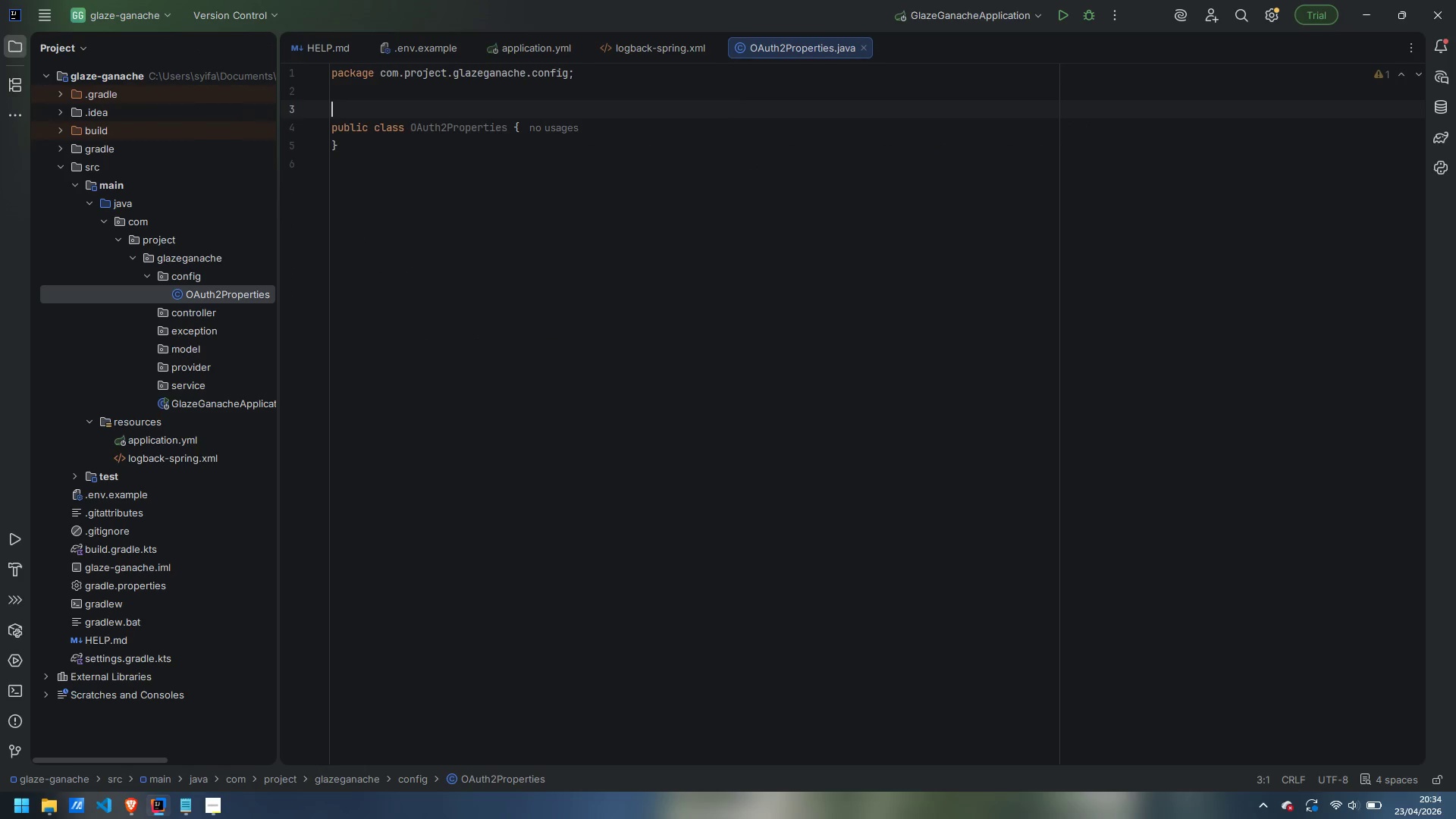 
type(@Validated)
 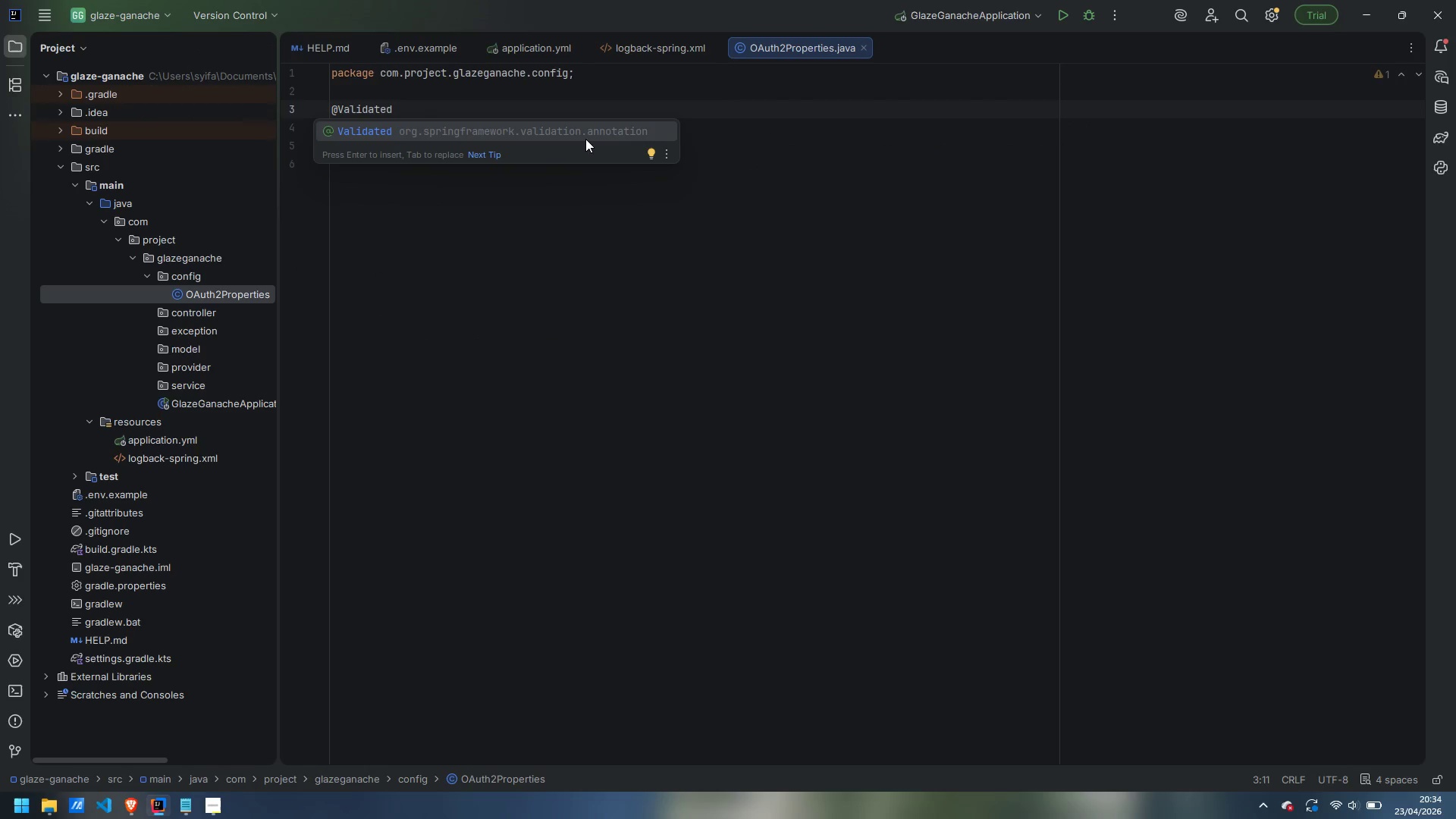 
key(Enter)
 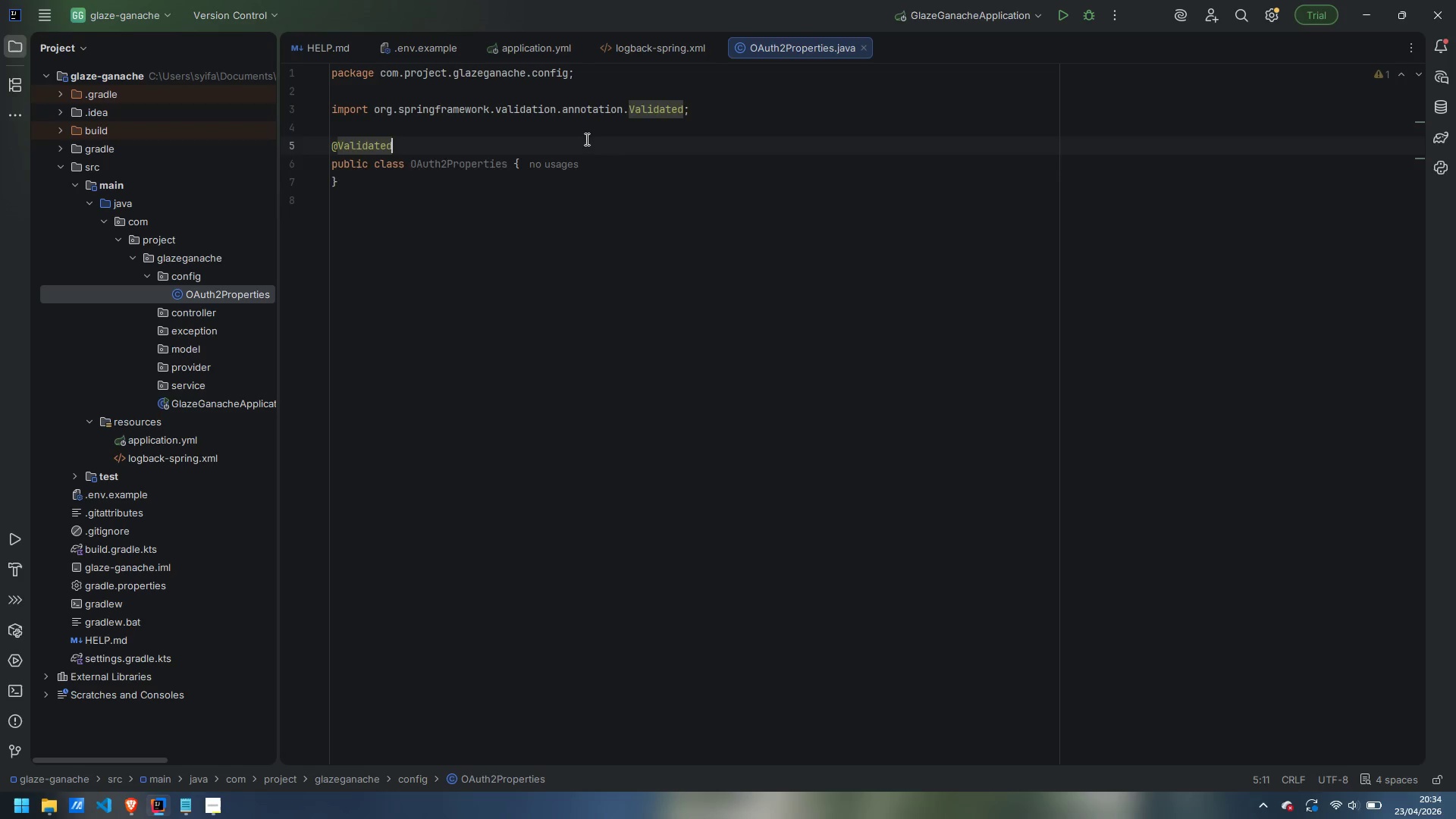 
key(Enter)
 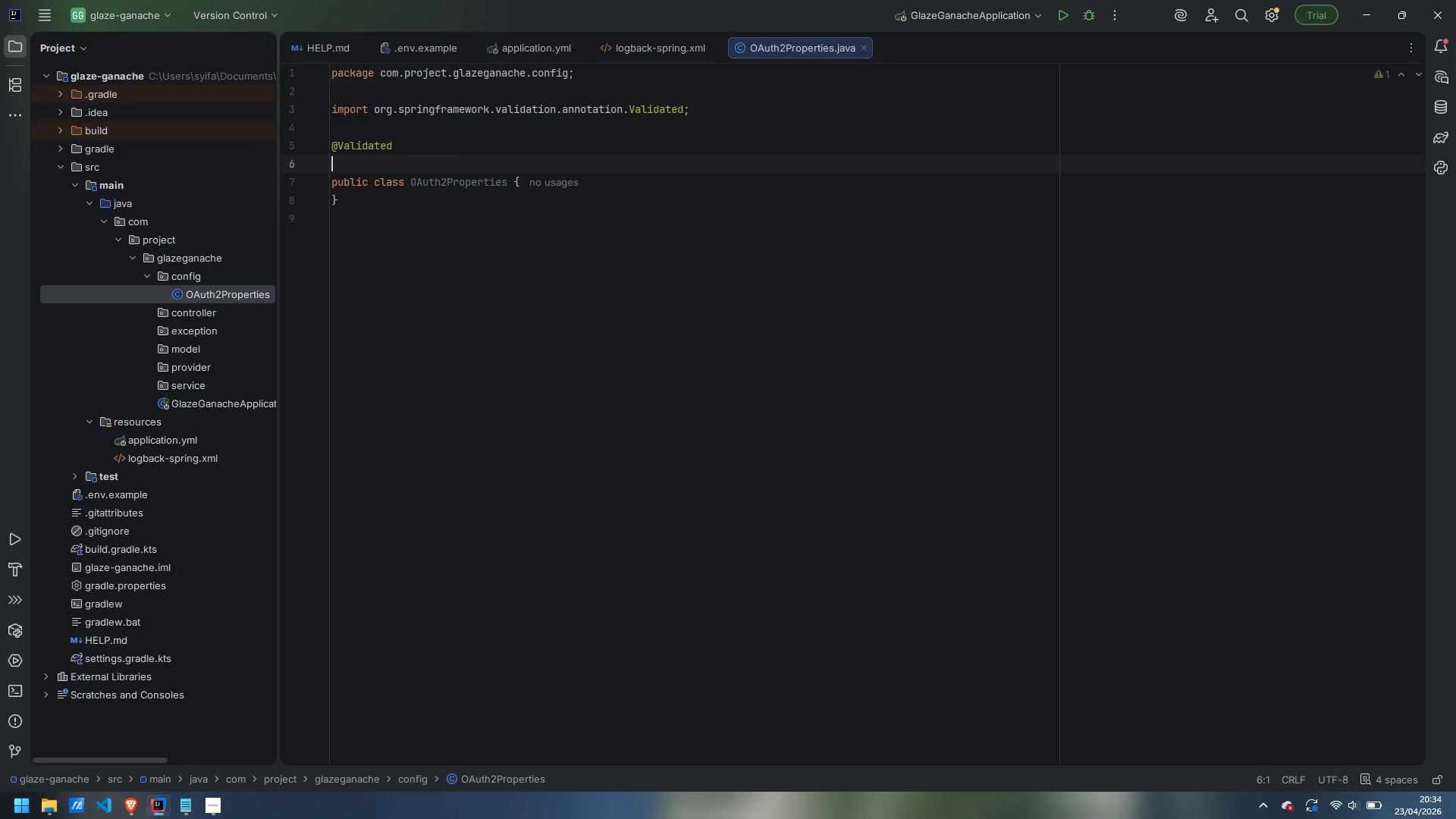 
type(@ConfigurationProperties)
 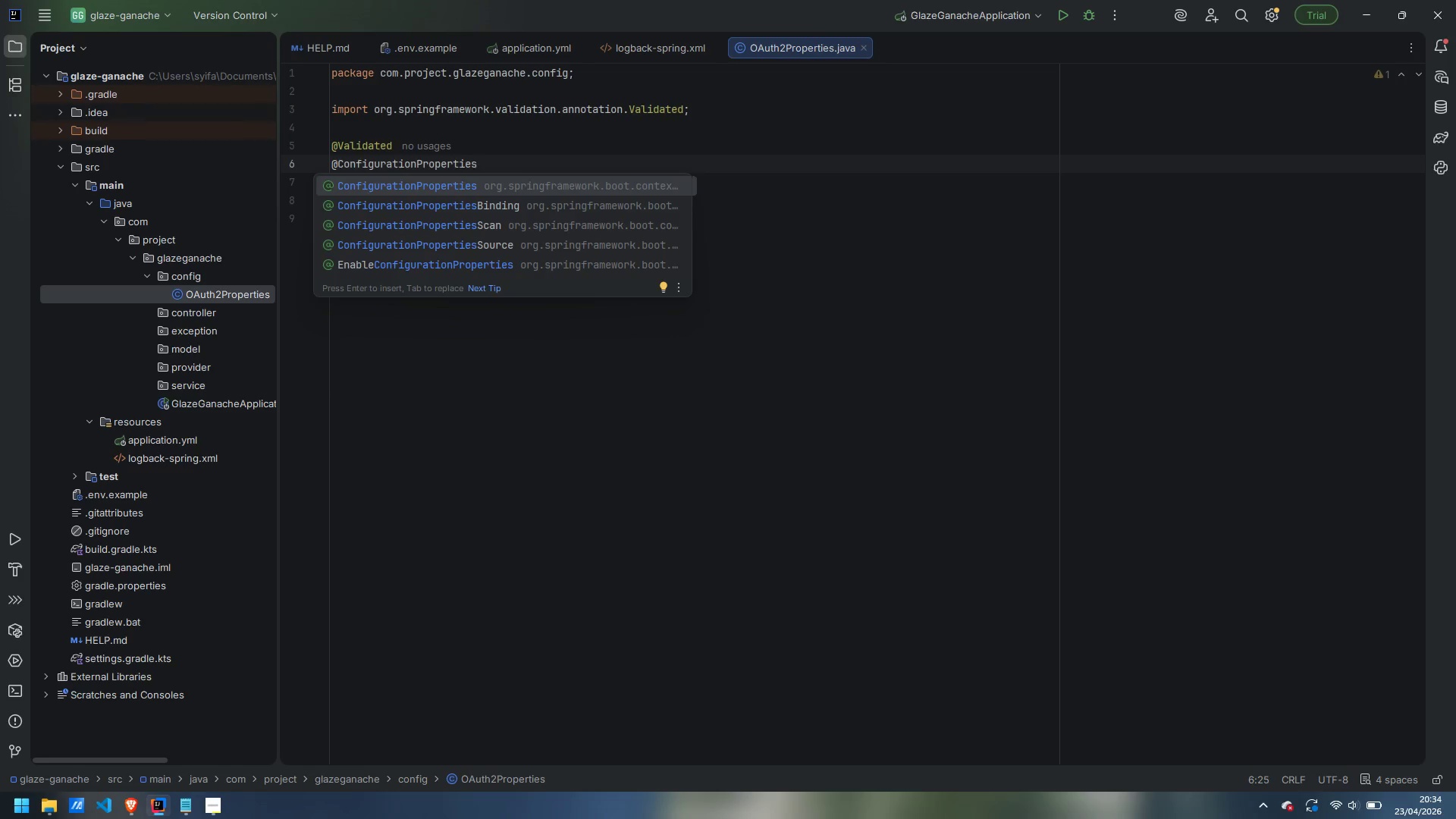 
key(Enter)
 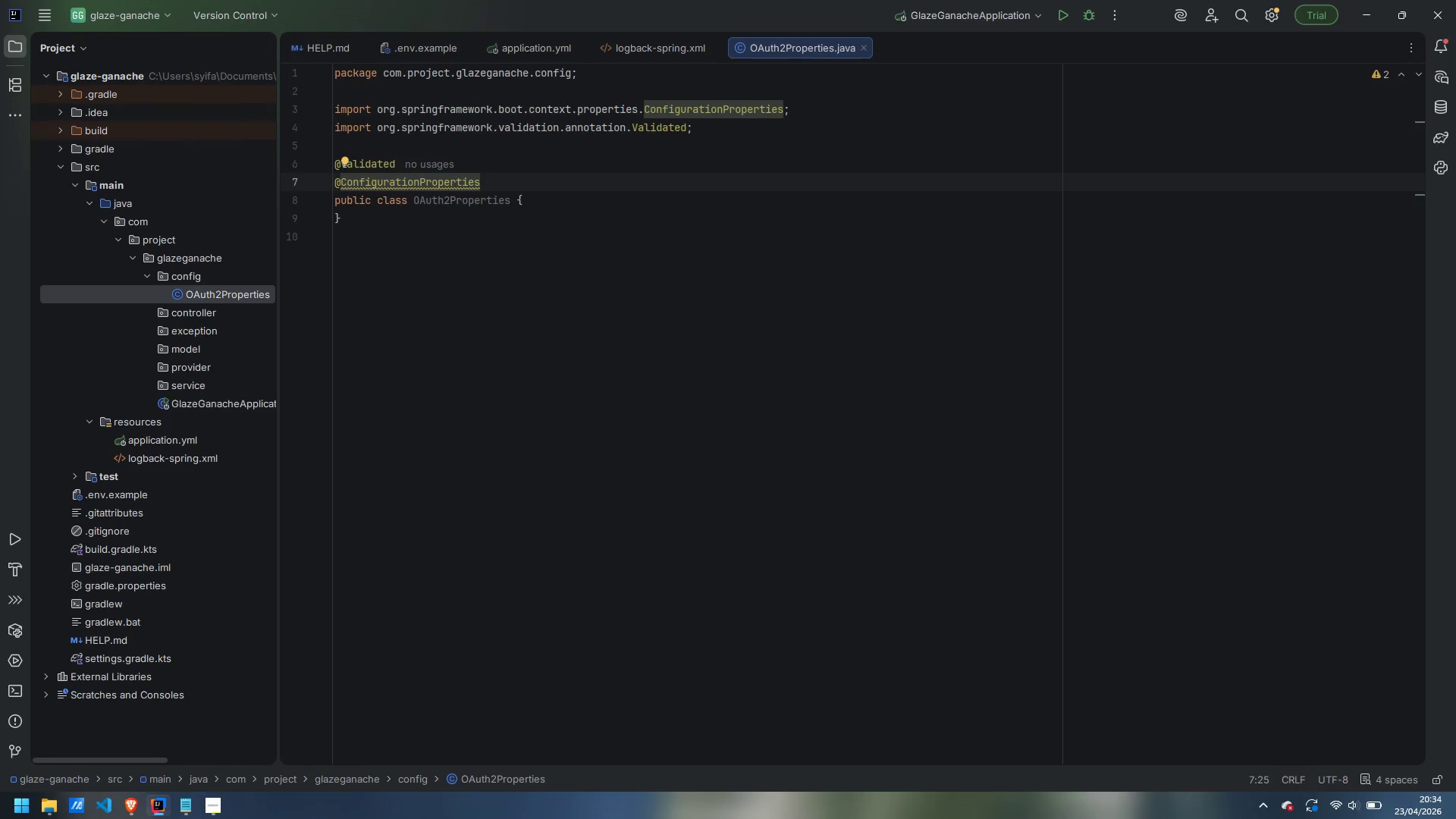 
type((prefoicx)
key(Backspace)
key(Backspace)
key(Backspace)
type(x = "pr)
key(Backspace)
key(Backspace)
type(glazeganache.oauth2)
 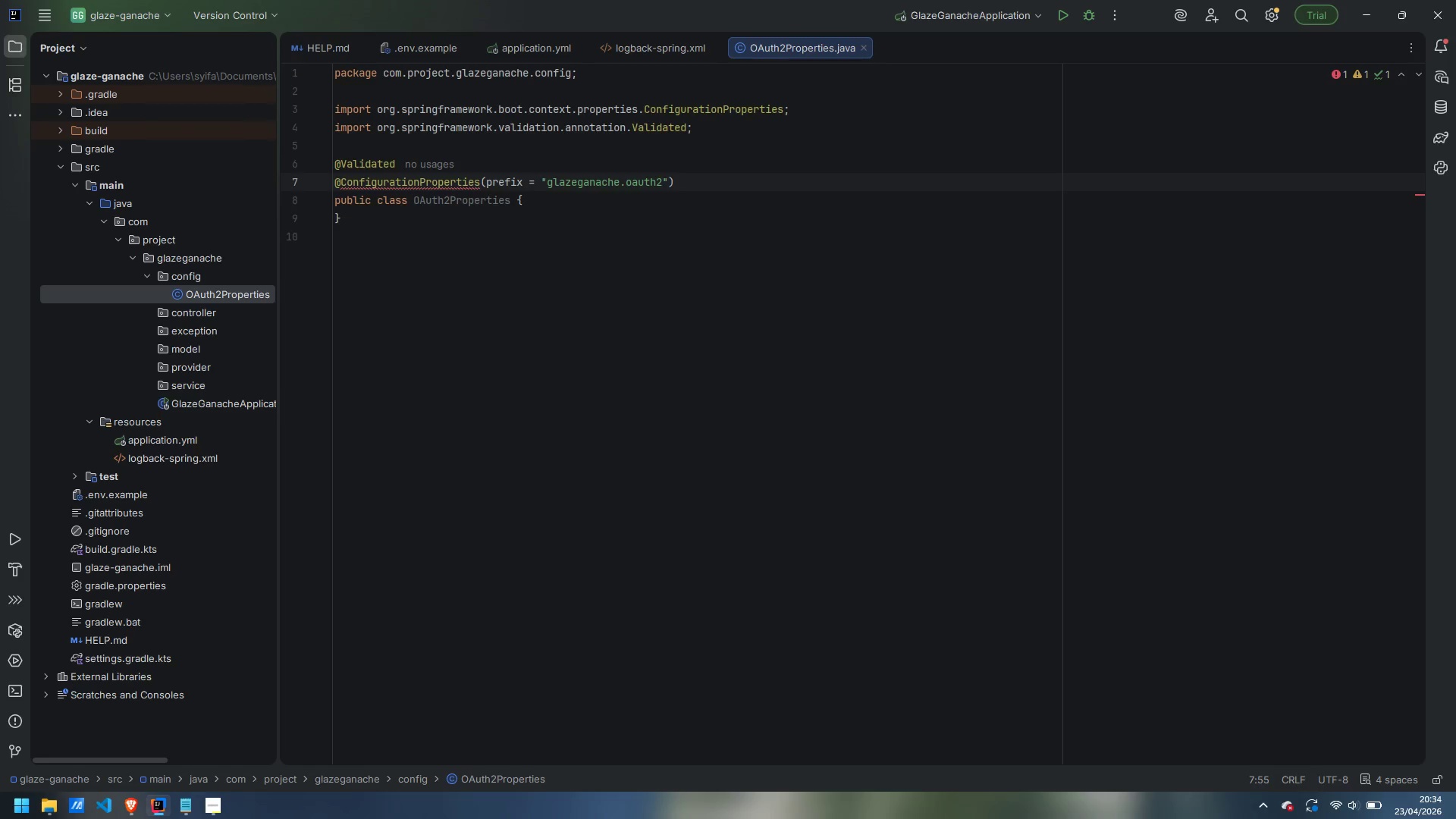 
key(ArrowDown)
 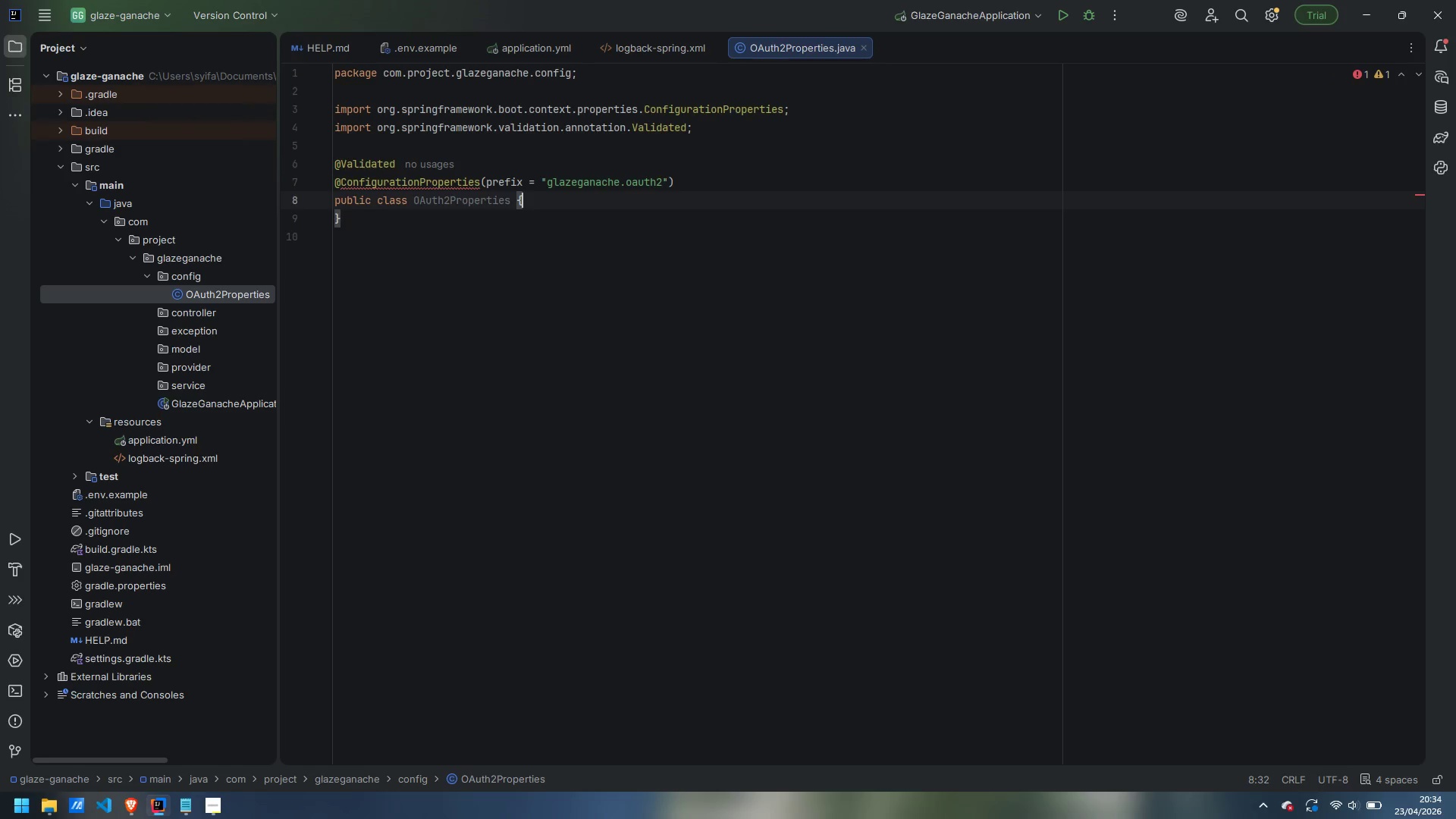 
key(Enter)
 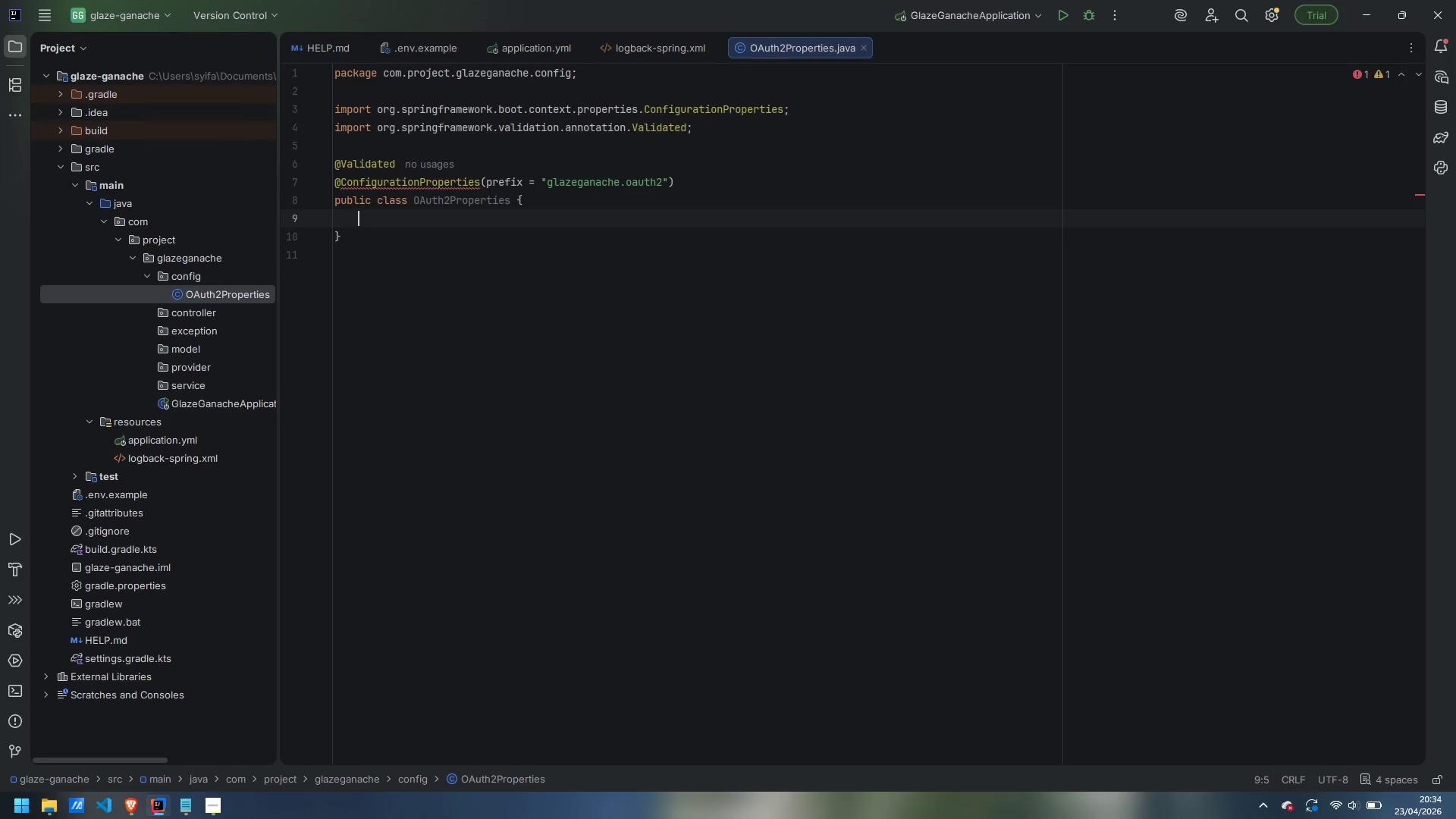 
key(Enter)
 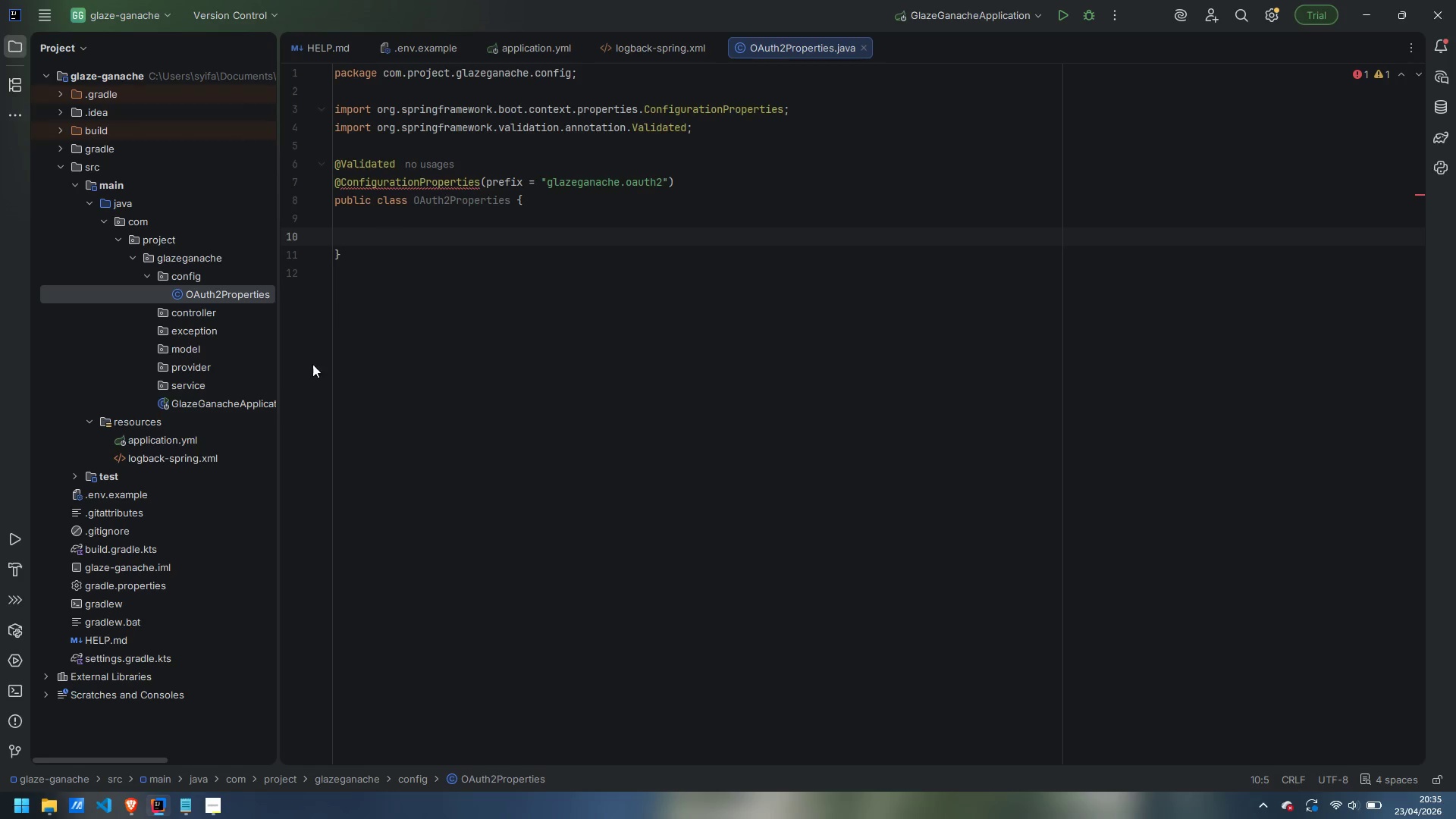 
double_click([170, 439])
 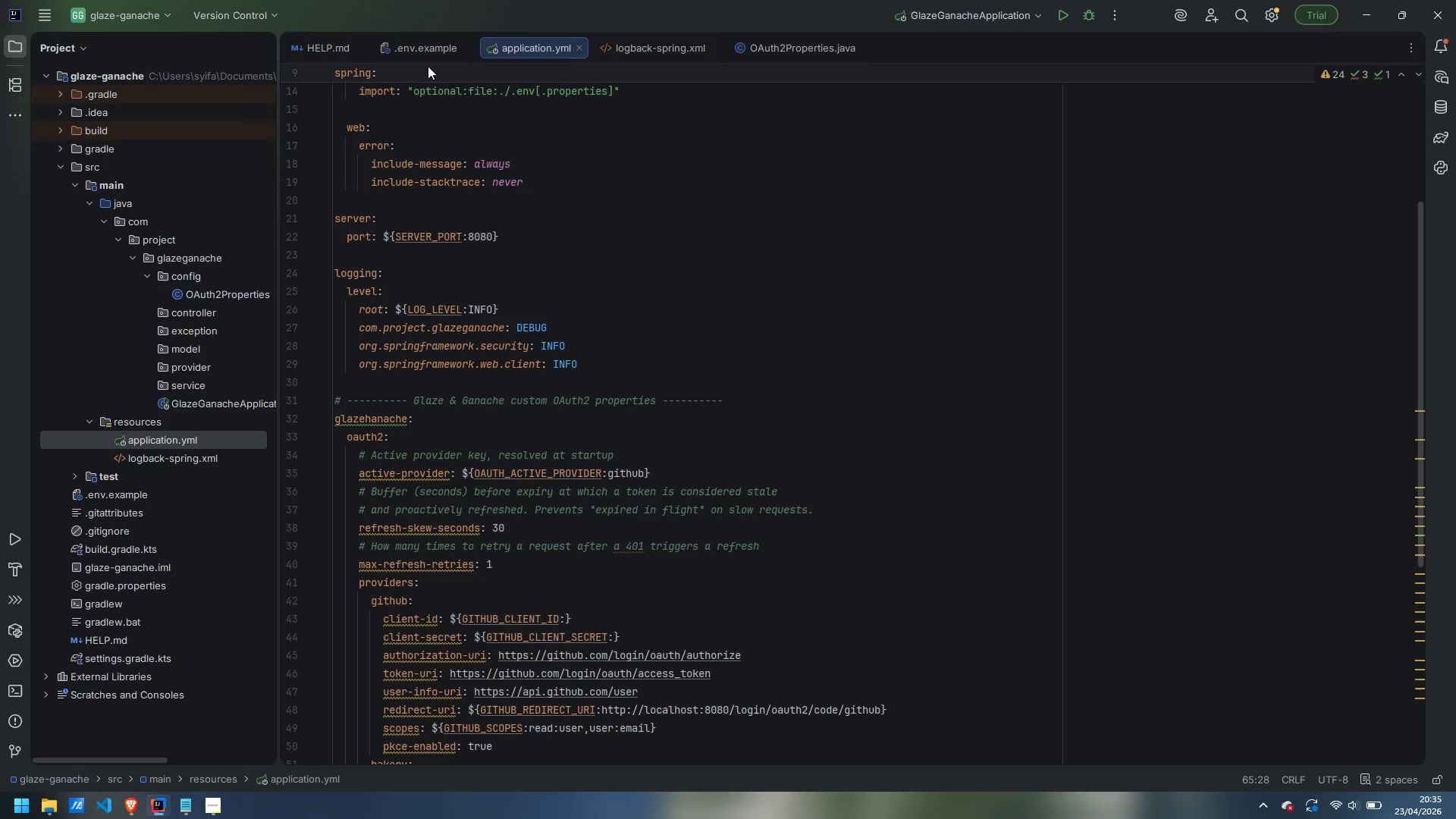 
left_click([767, 51])
 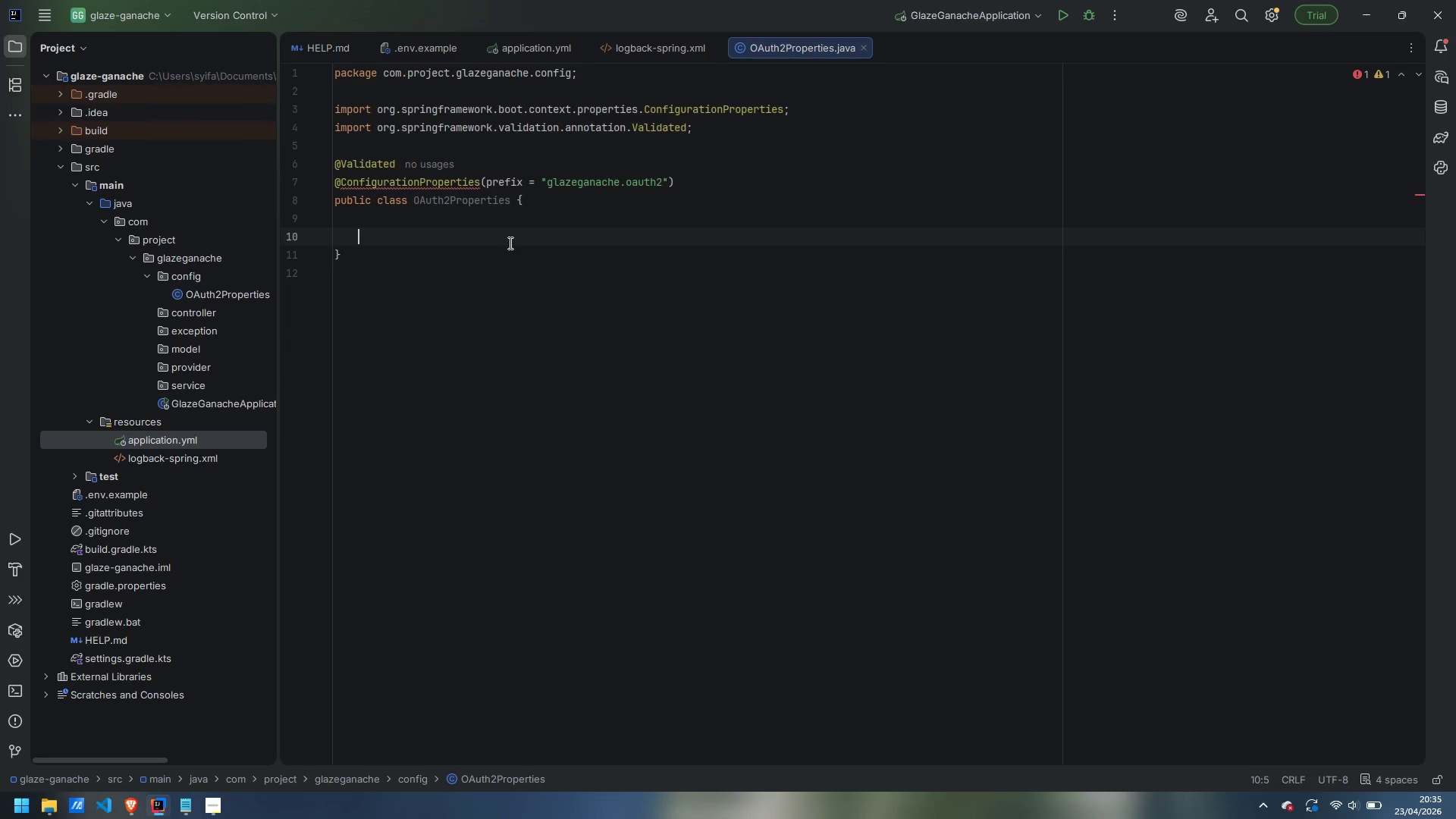 
wait(5.41)
 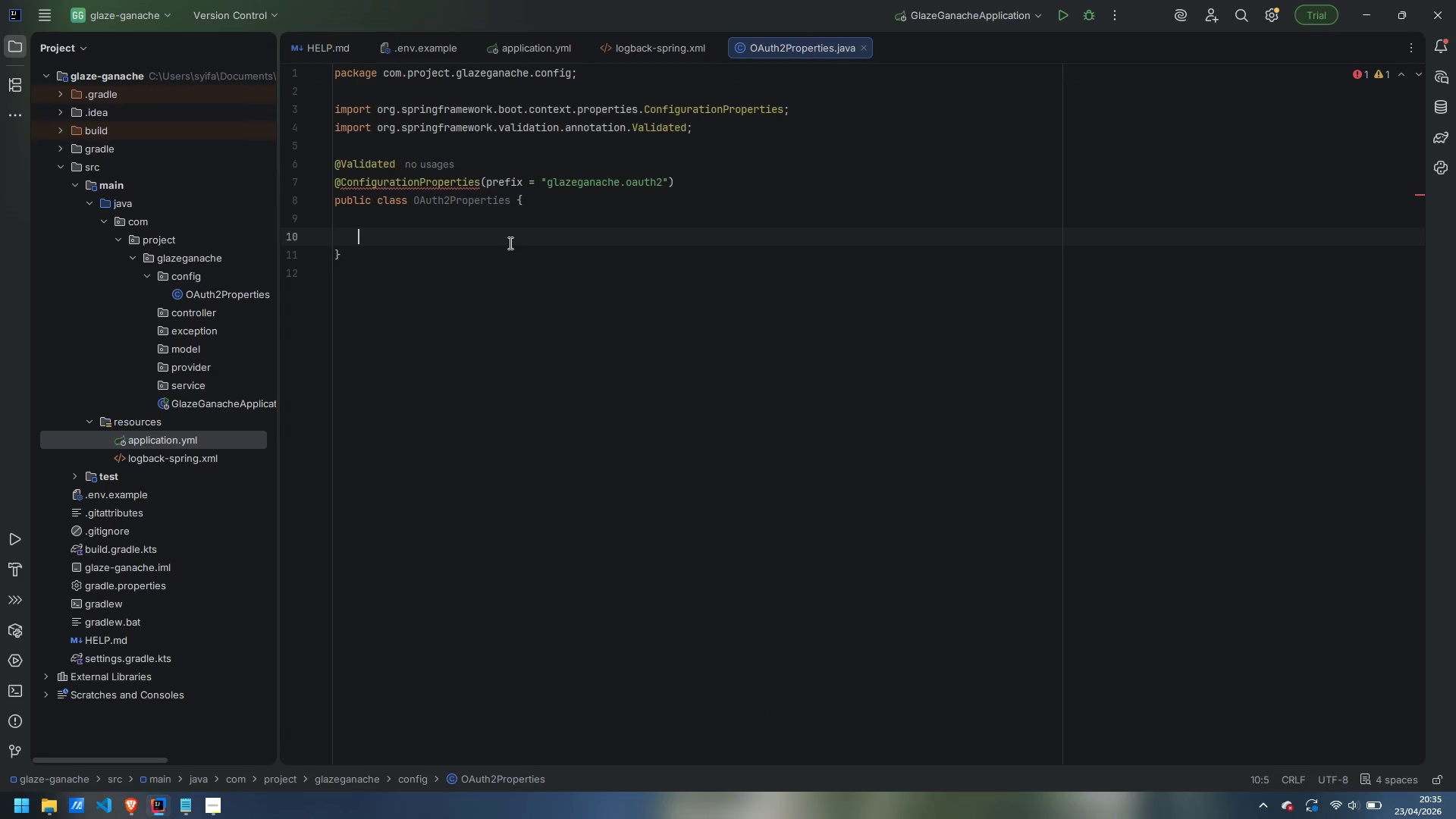 
type(@N)
key(Backspace)
type(NotBa)
key(Backspace)
type(lank)
 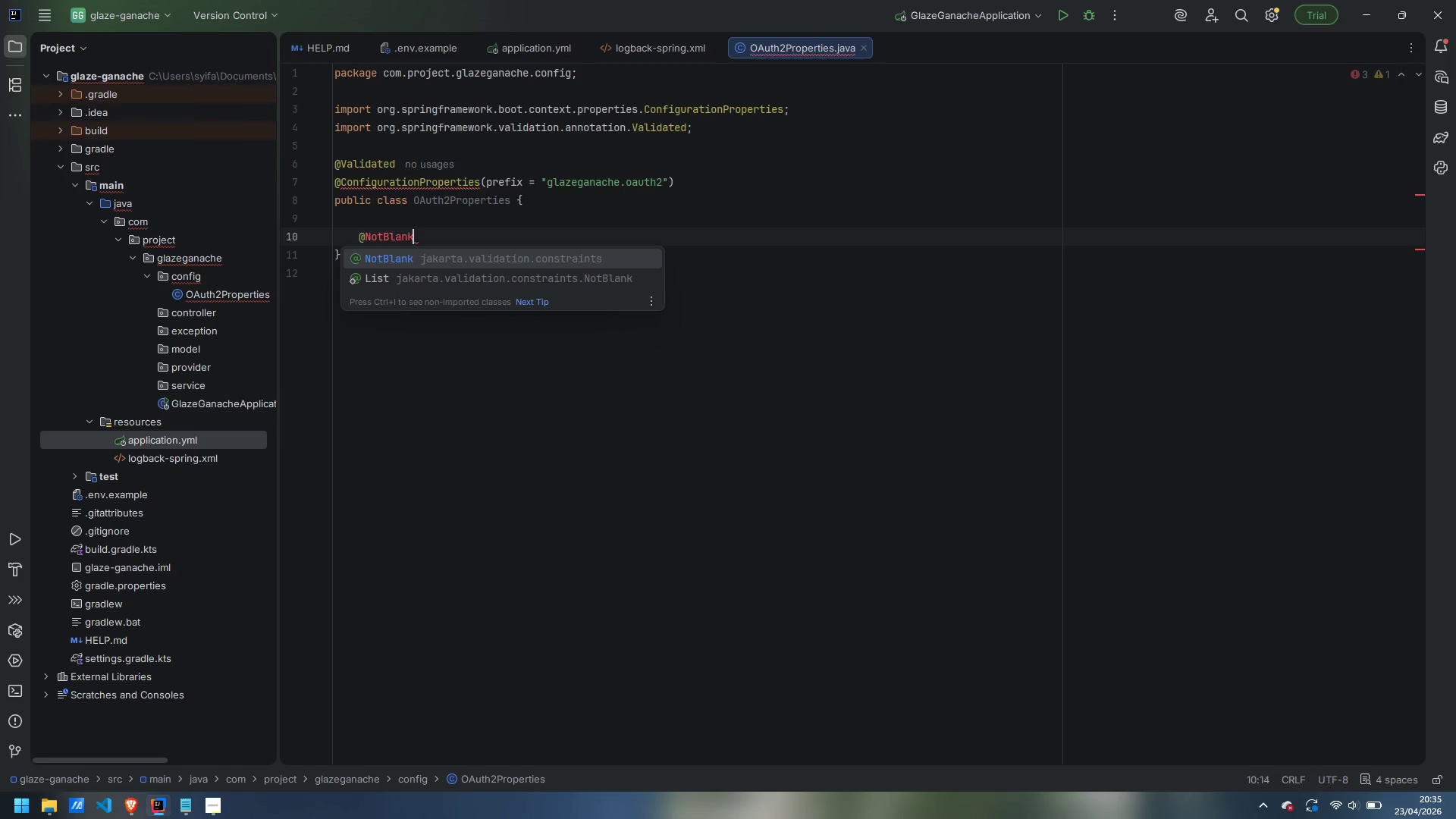 
key(Enter)
 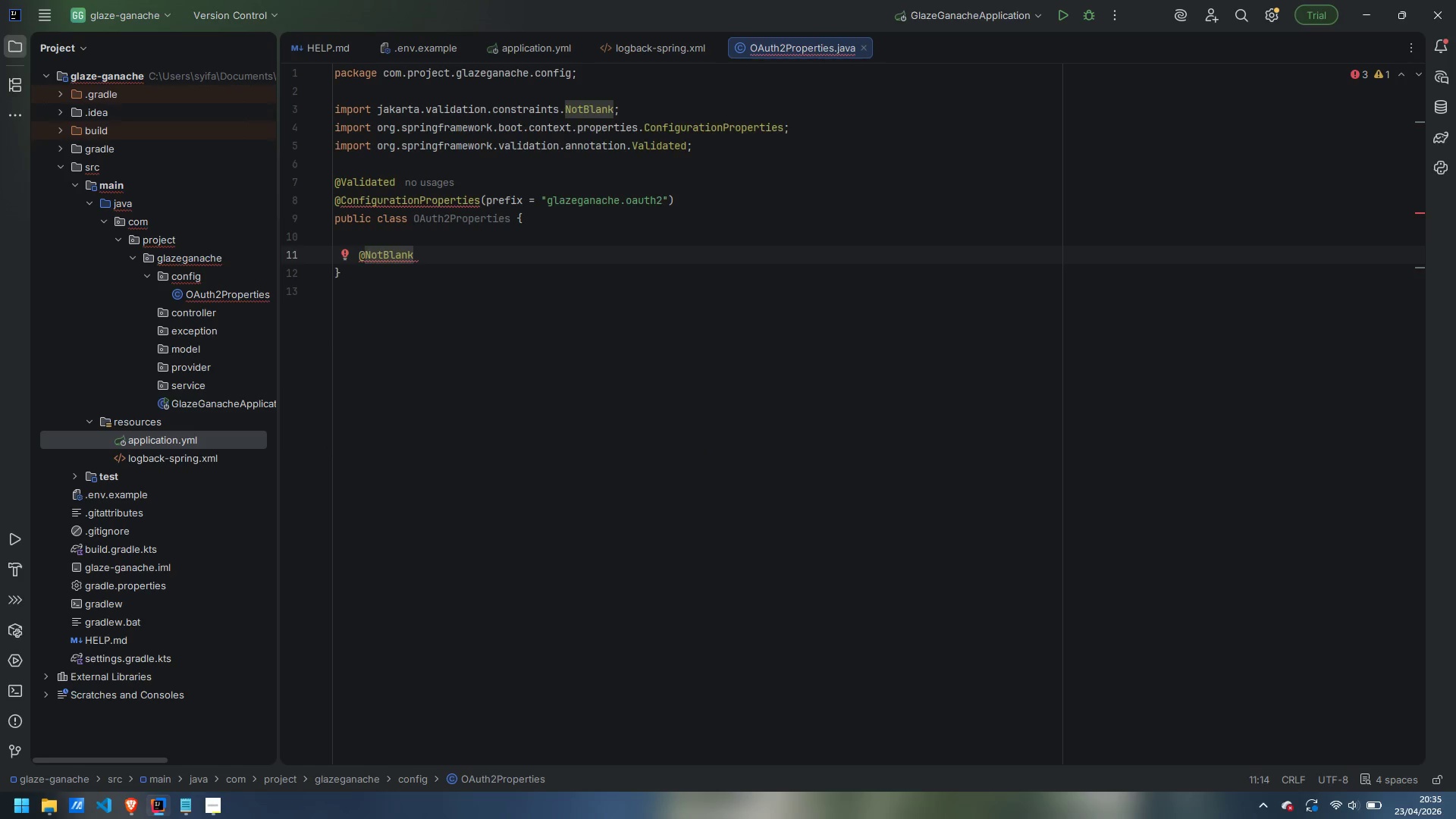 
key(Enter)
 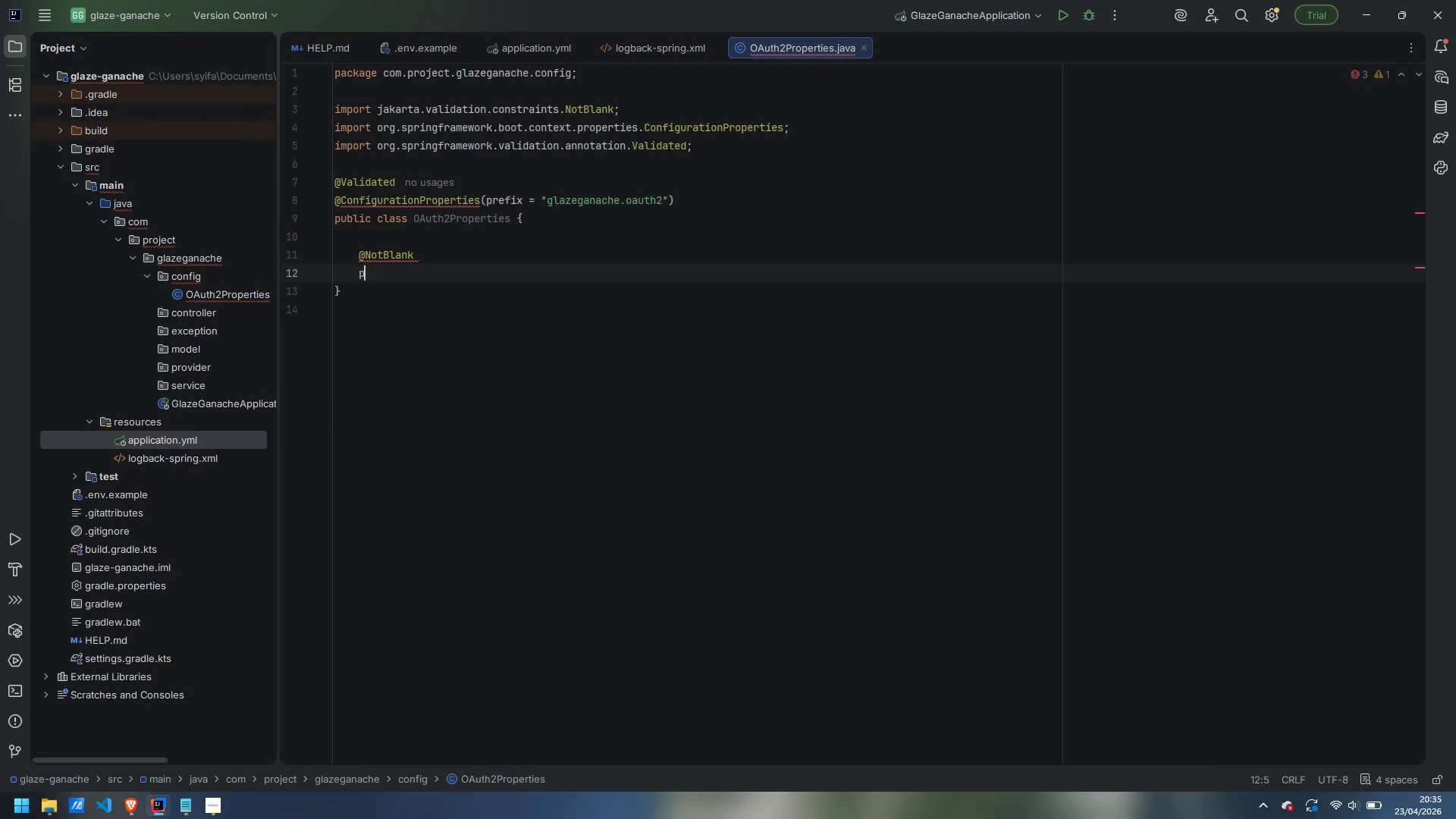 
type(private String activeProvidfe)
key(Backspace)
key(Backspace)
type(er = "github)
 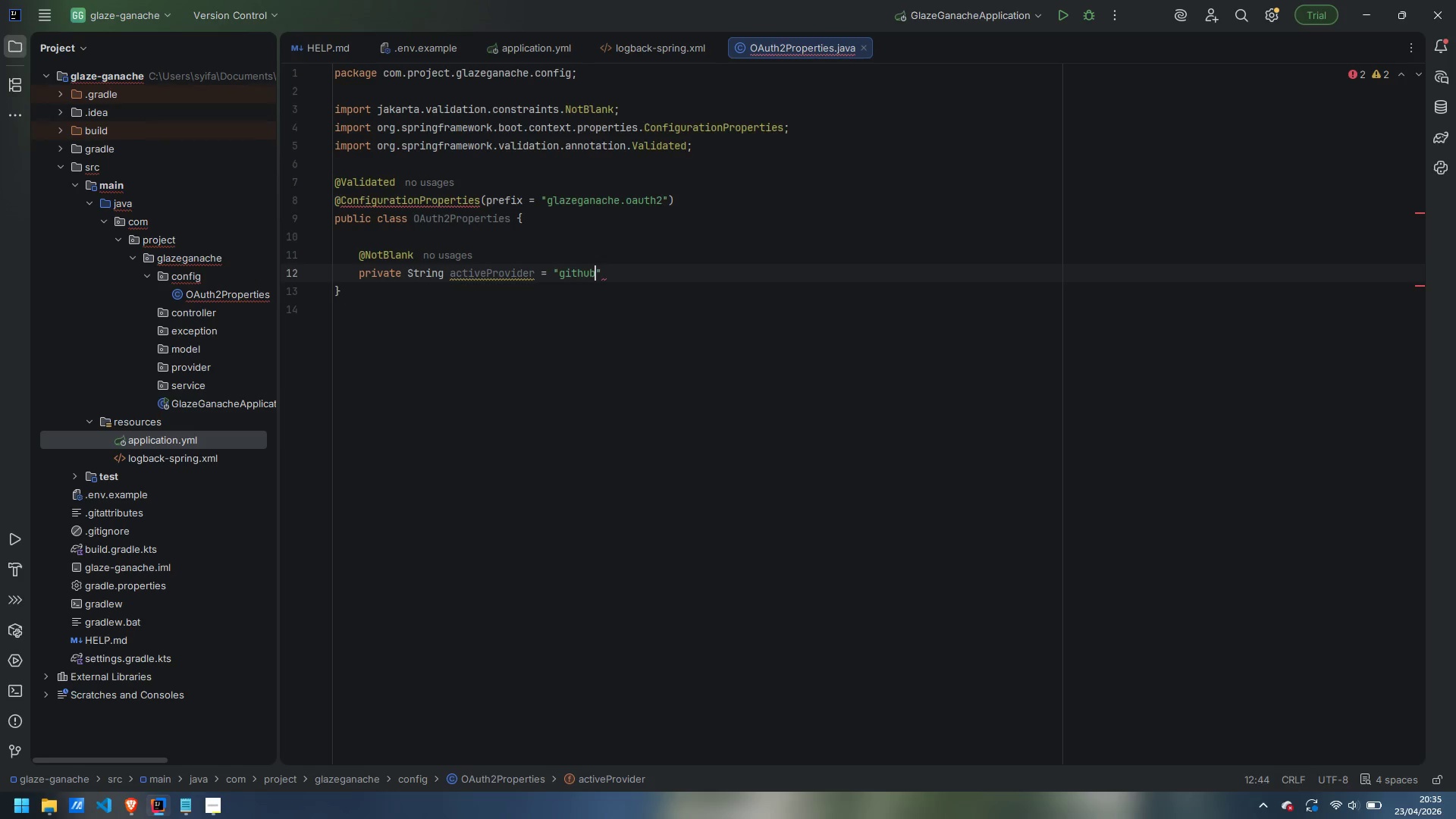 
key(ArrowRight)
 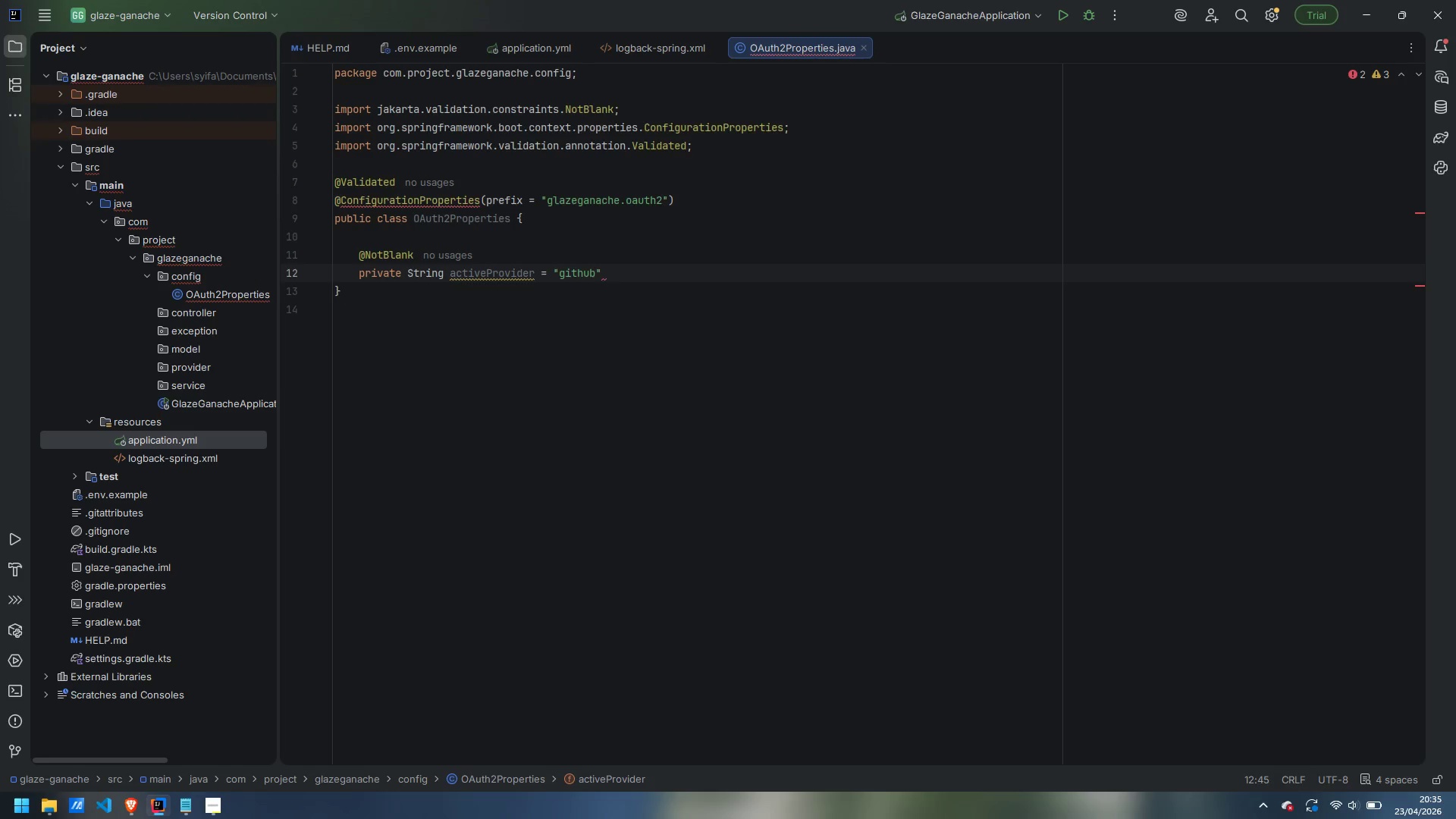 
key(Enter)
 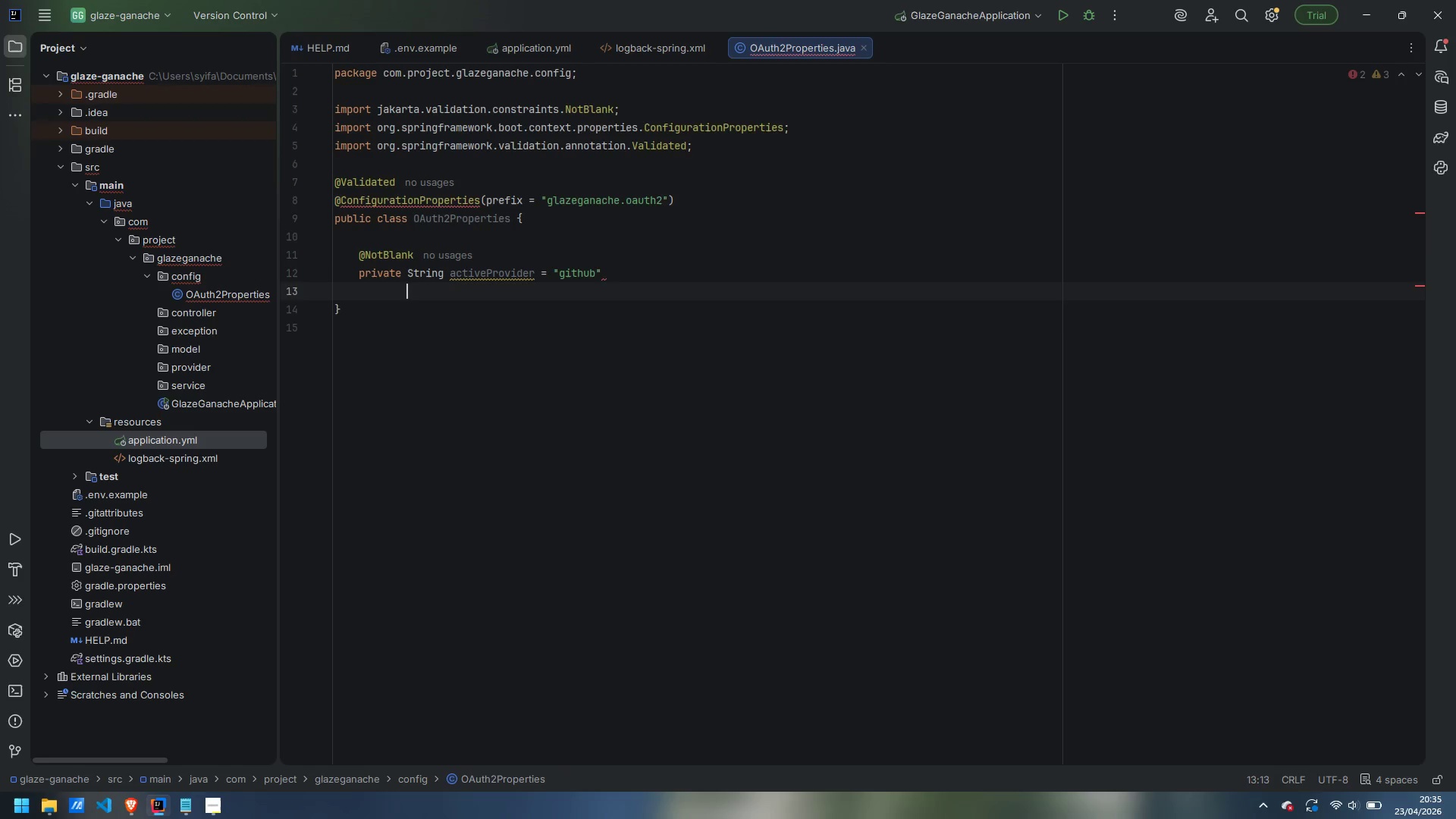 
key(Control+ControlLeft)
 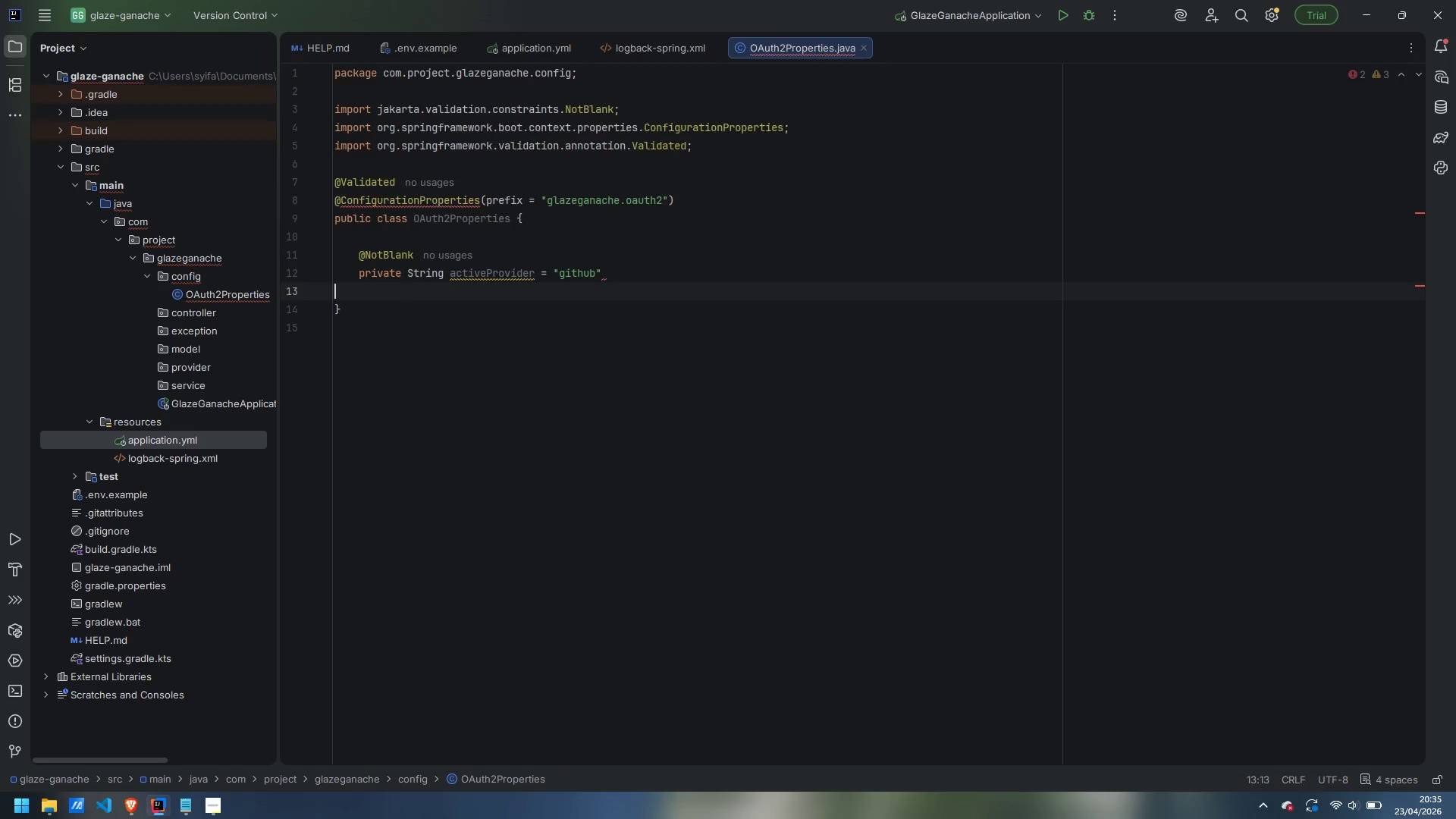 
key(Control+Backspace)
 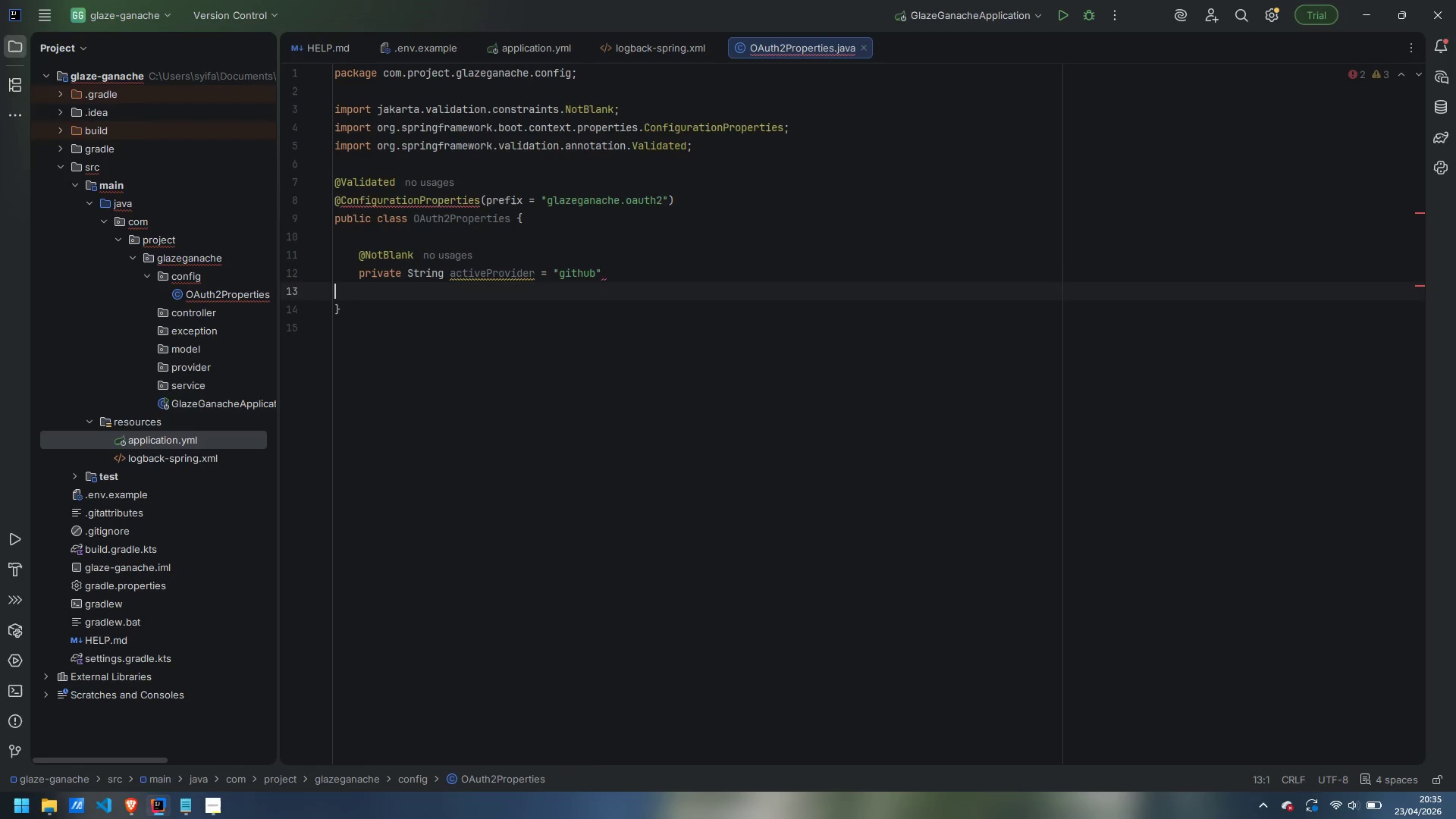 
key(Backspace)
 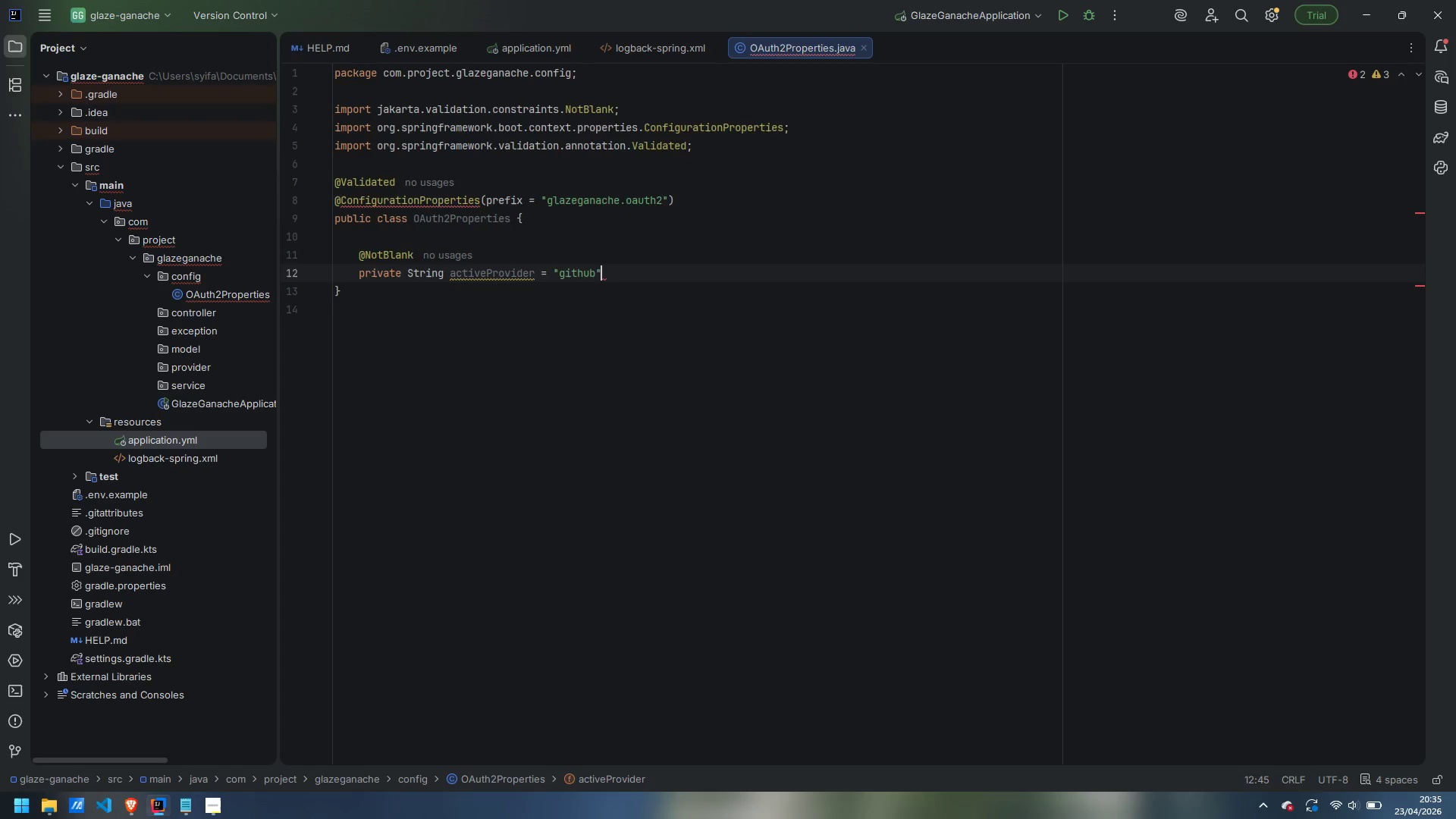 
key(Semicolon)
 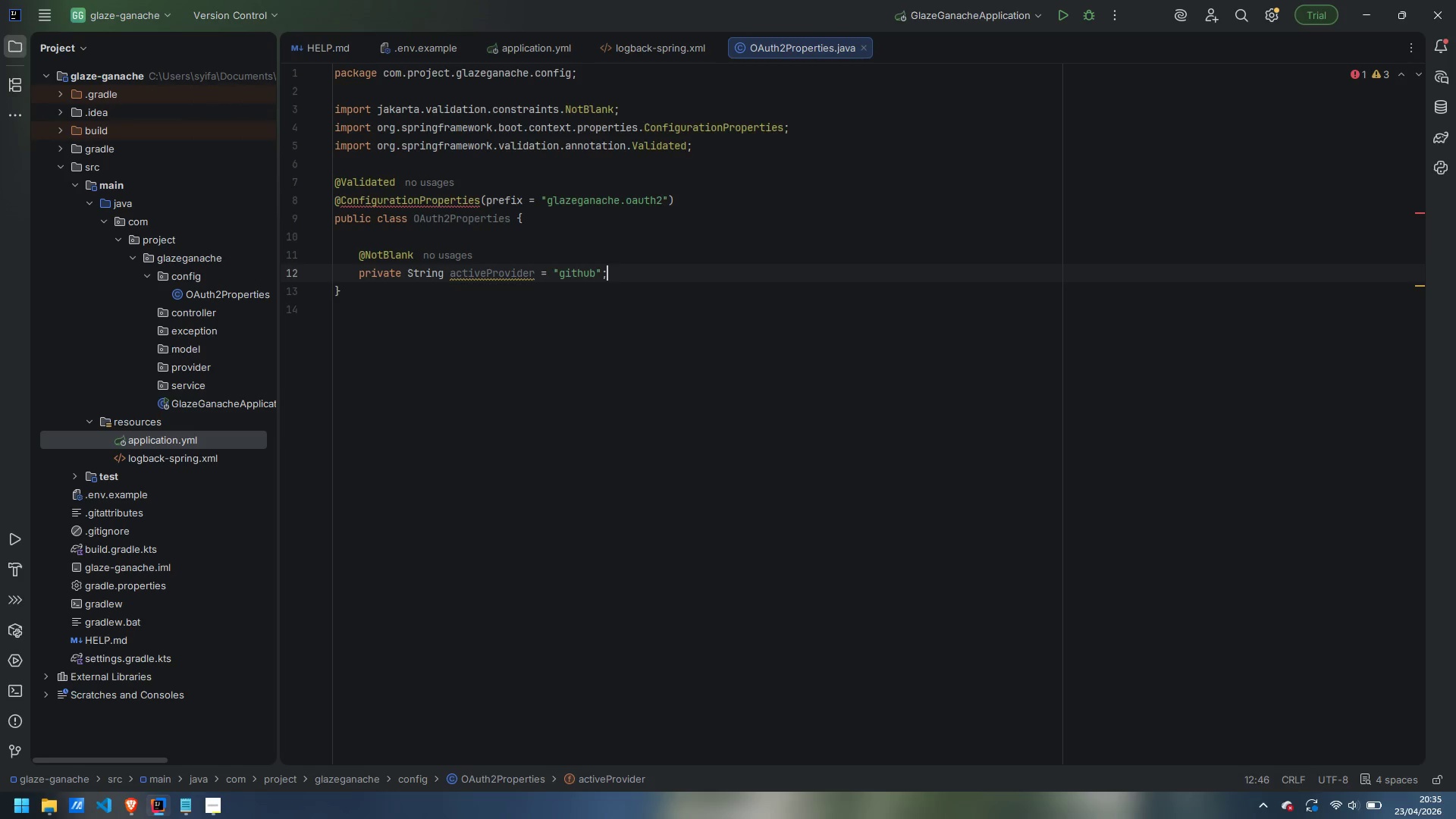 
key(Enter)
 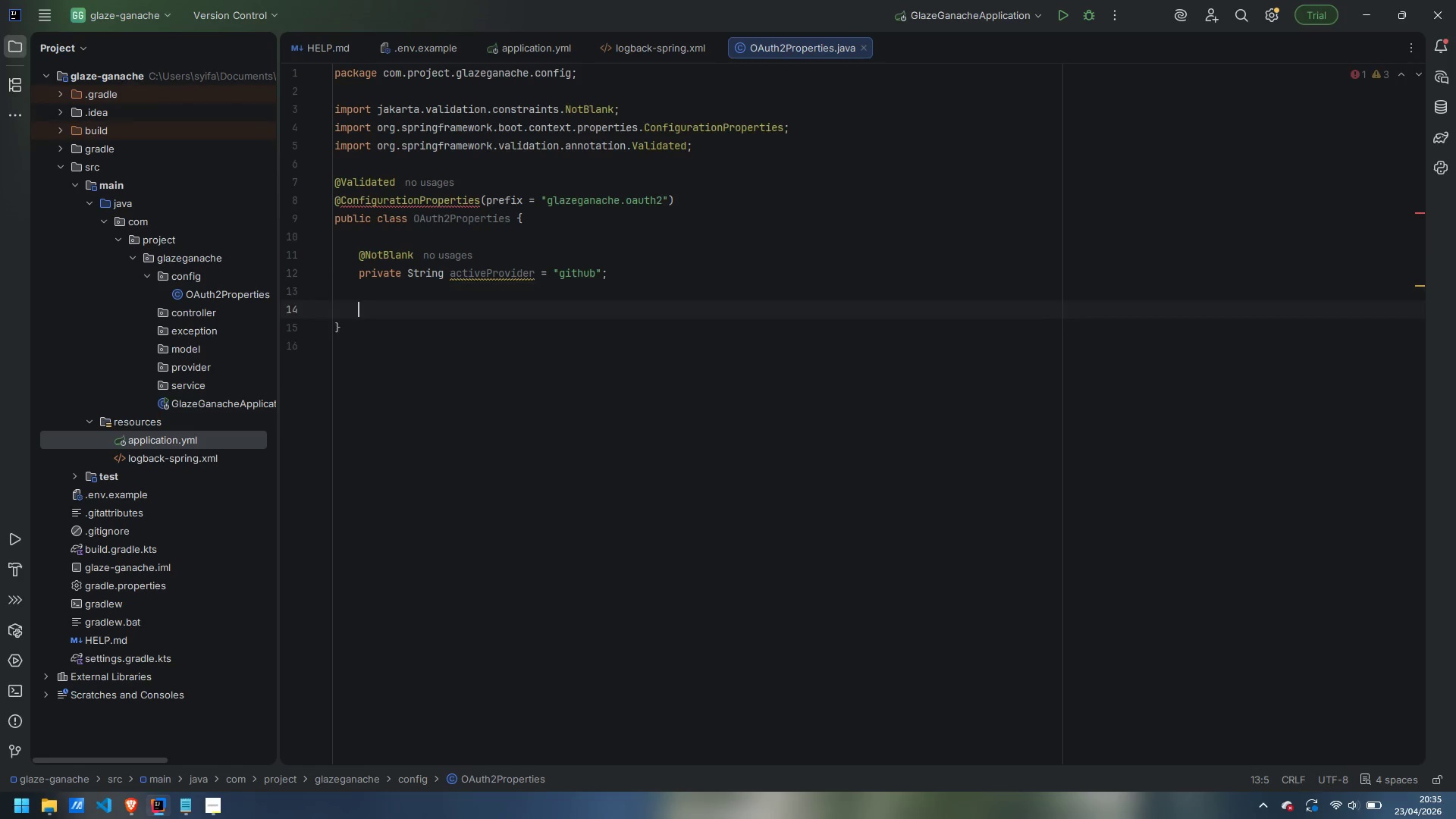 
key(Enter)
 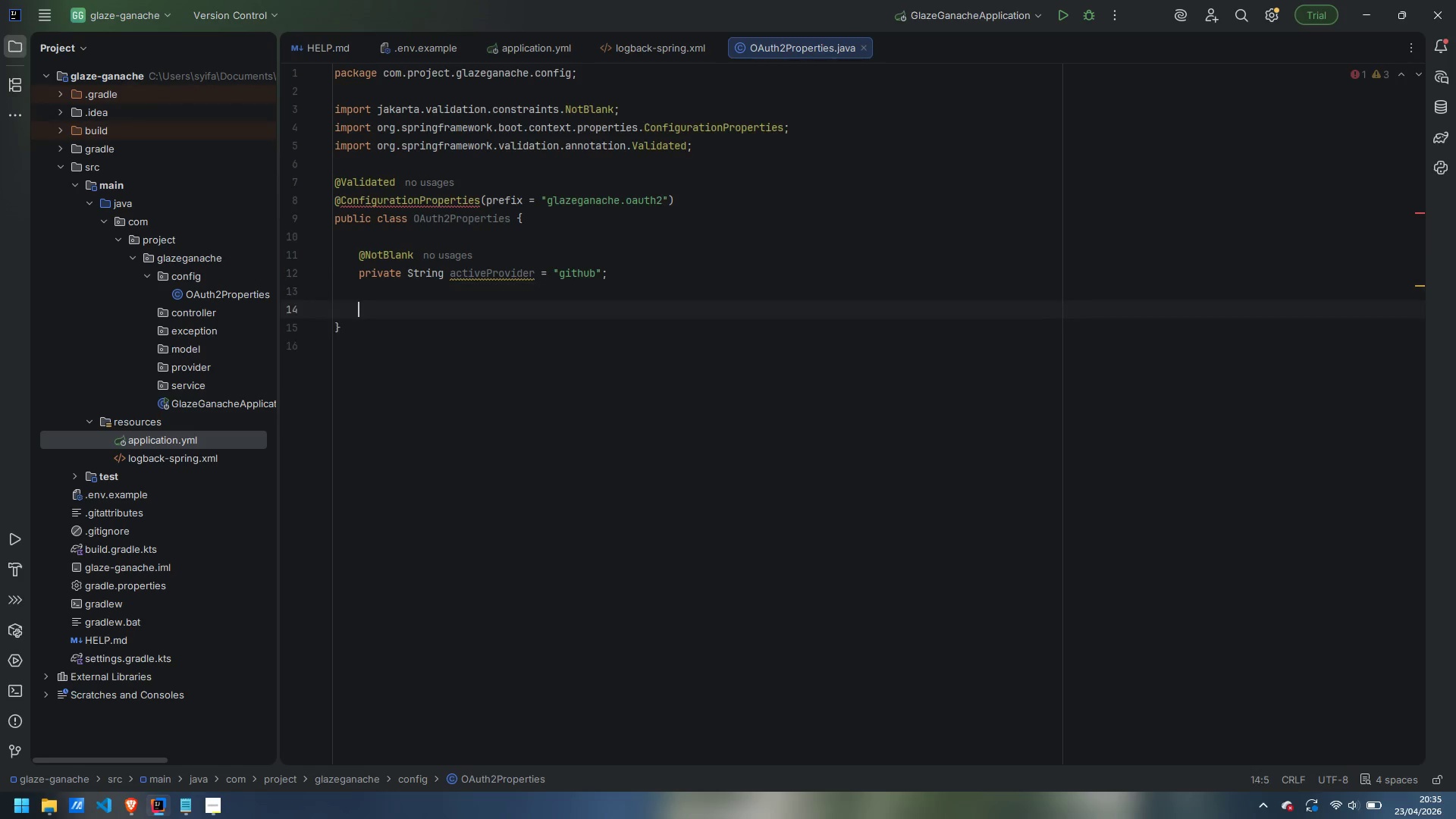 
type(@Min)
 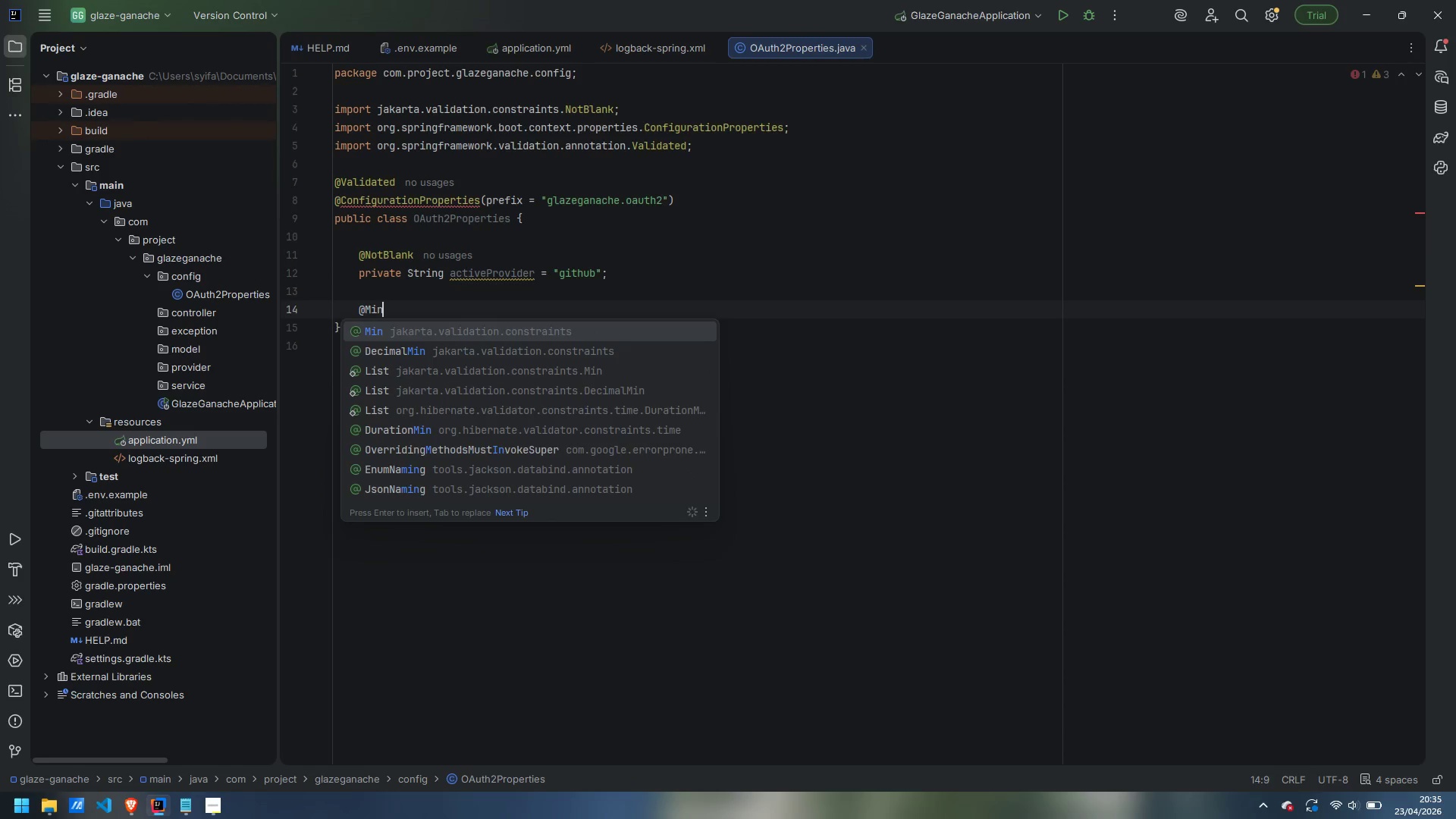 
key(Enter)
 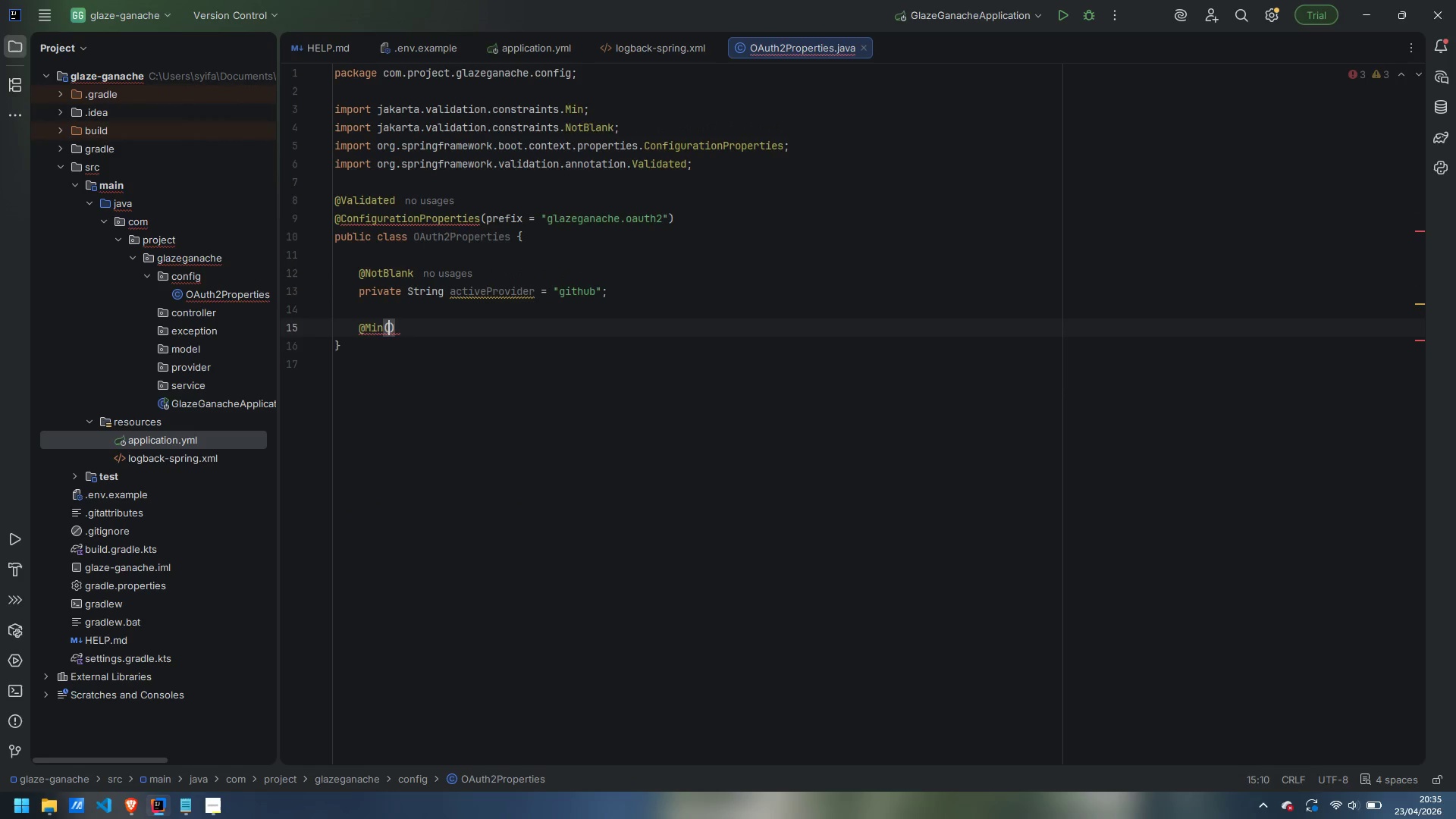 
key(0)
 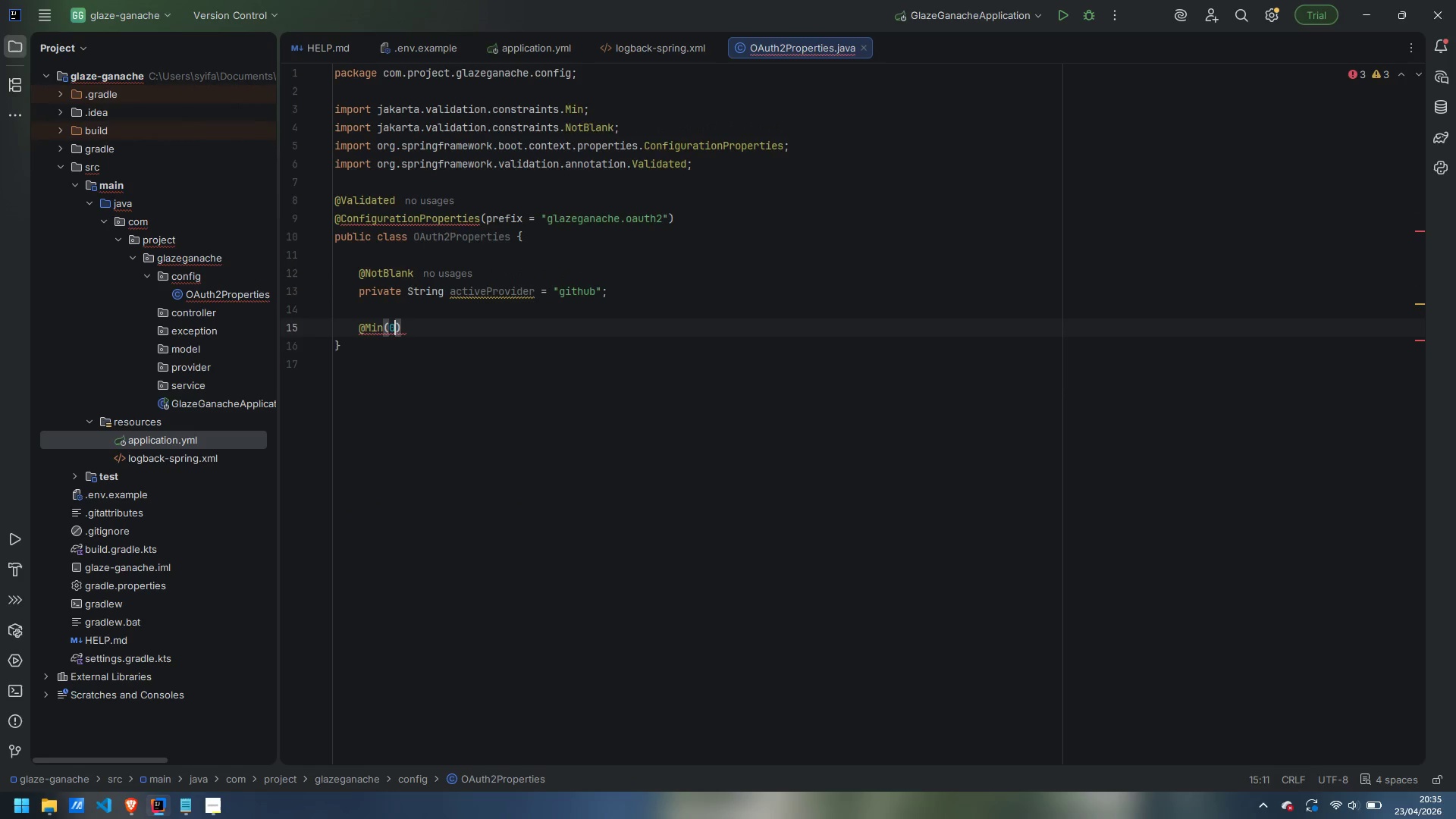 
key(ArrowRight)
 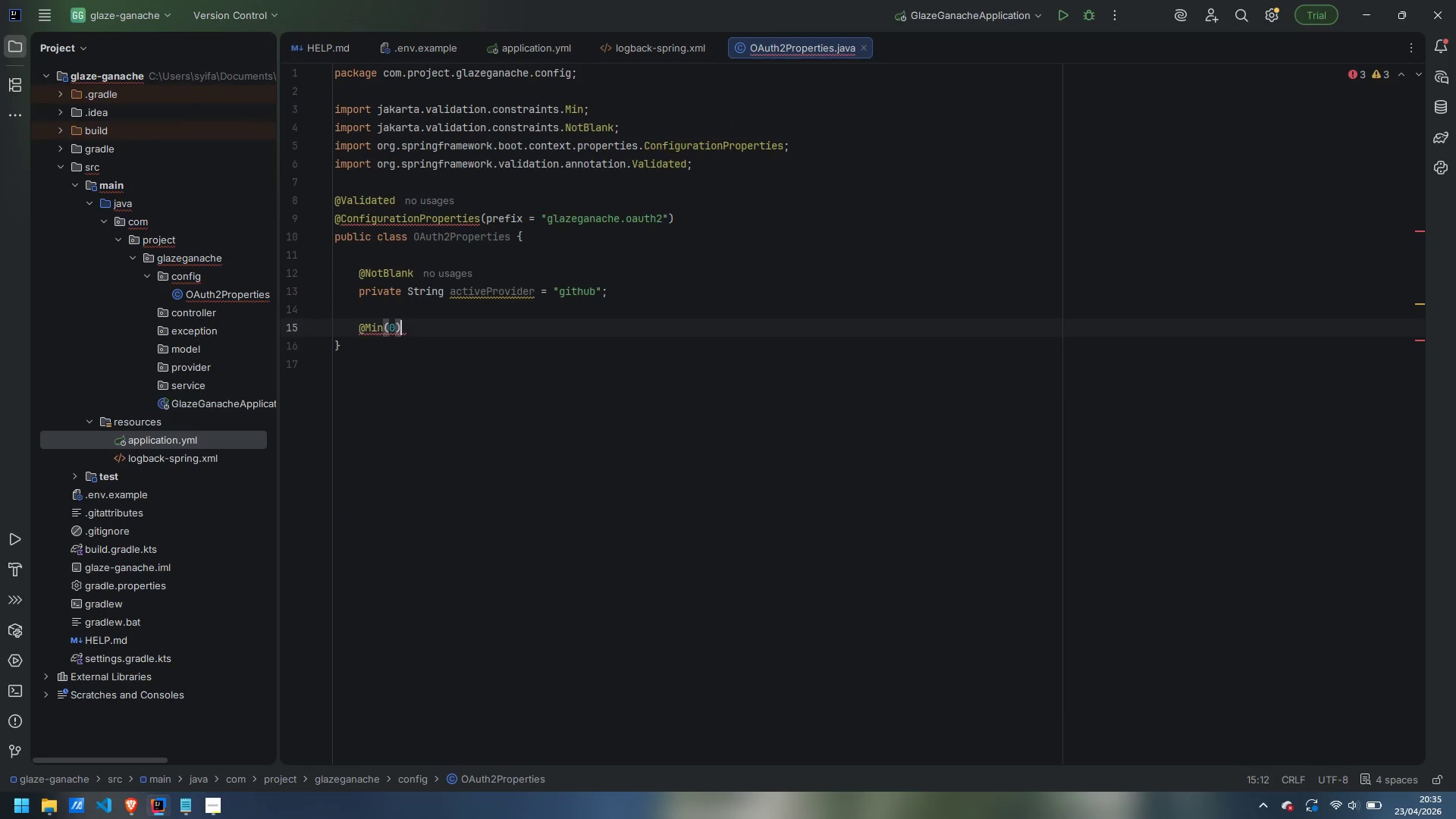 
key(Enter)
 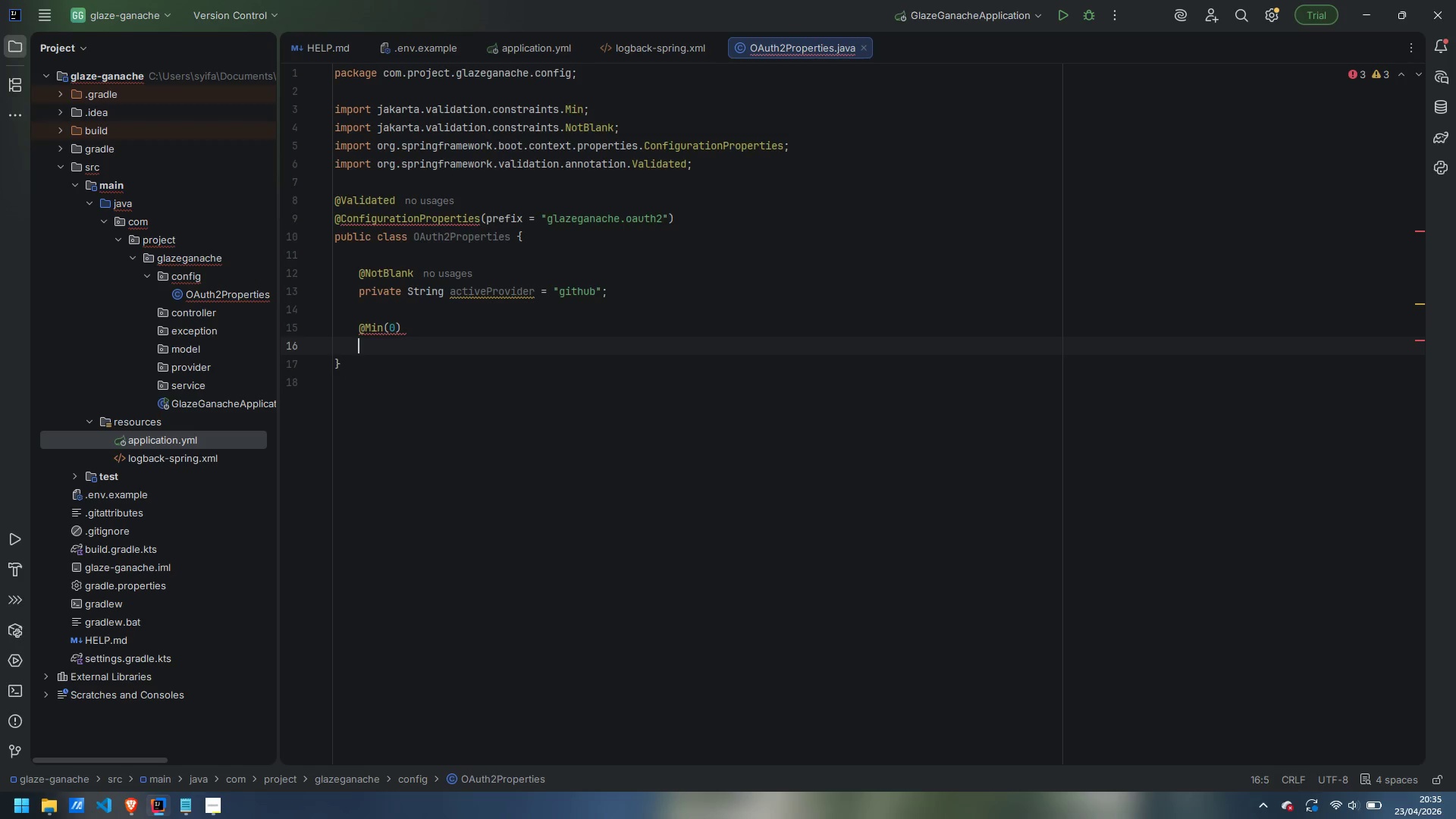 
type(private int refreshSkewSeconds = 30;)
 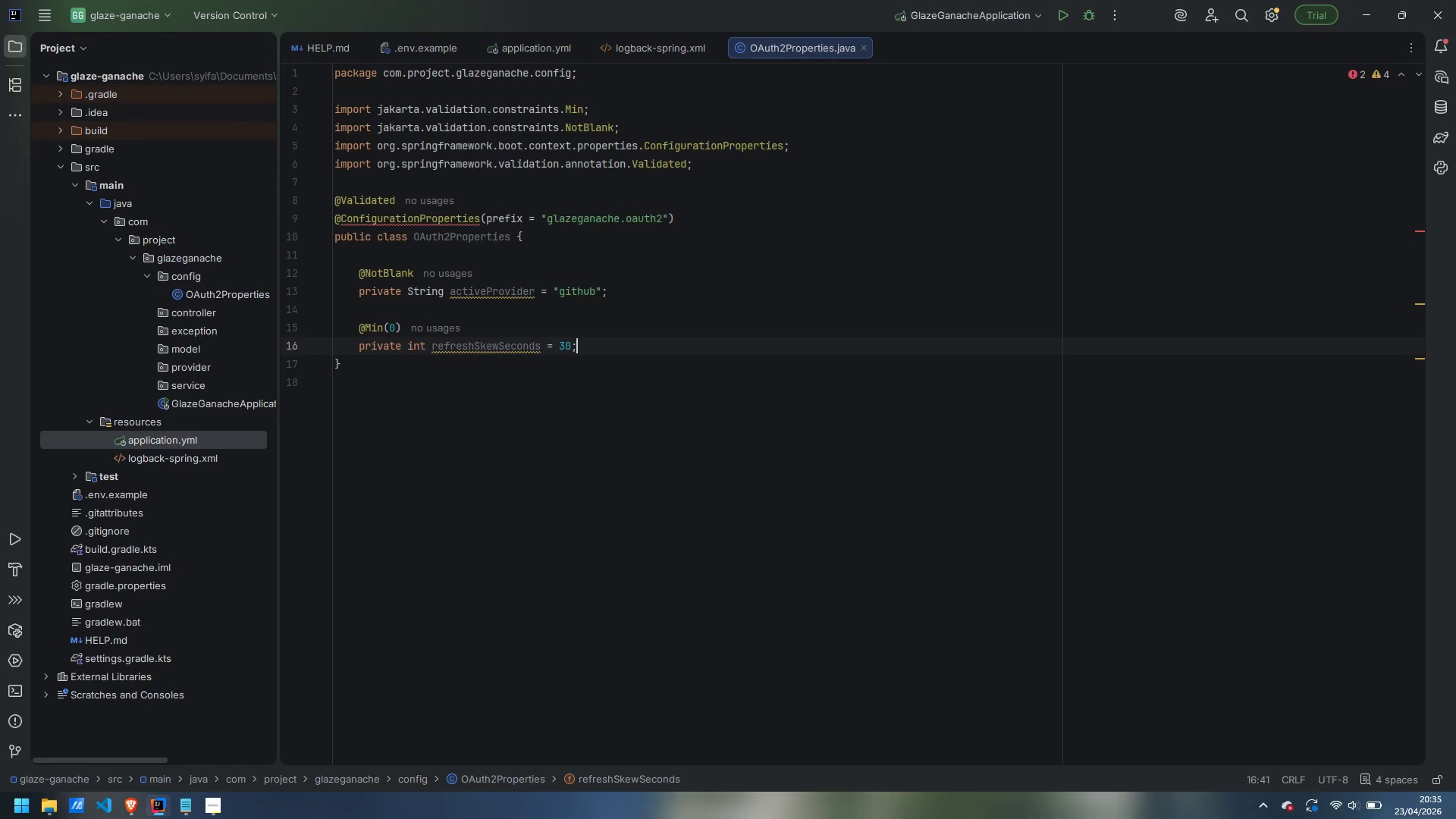 
key(Enter)
 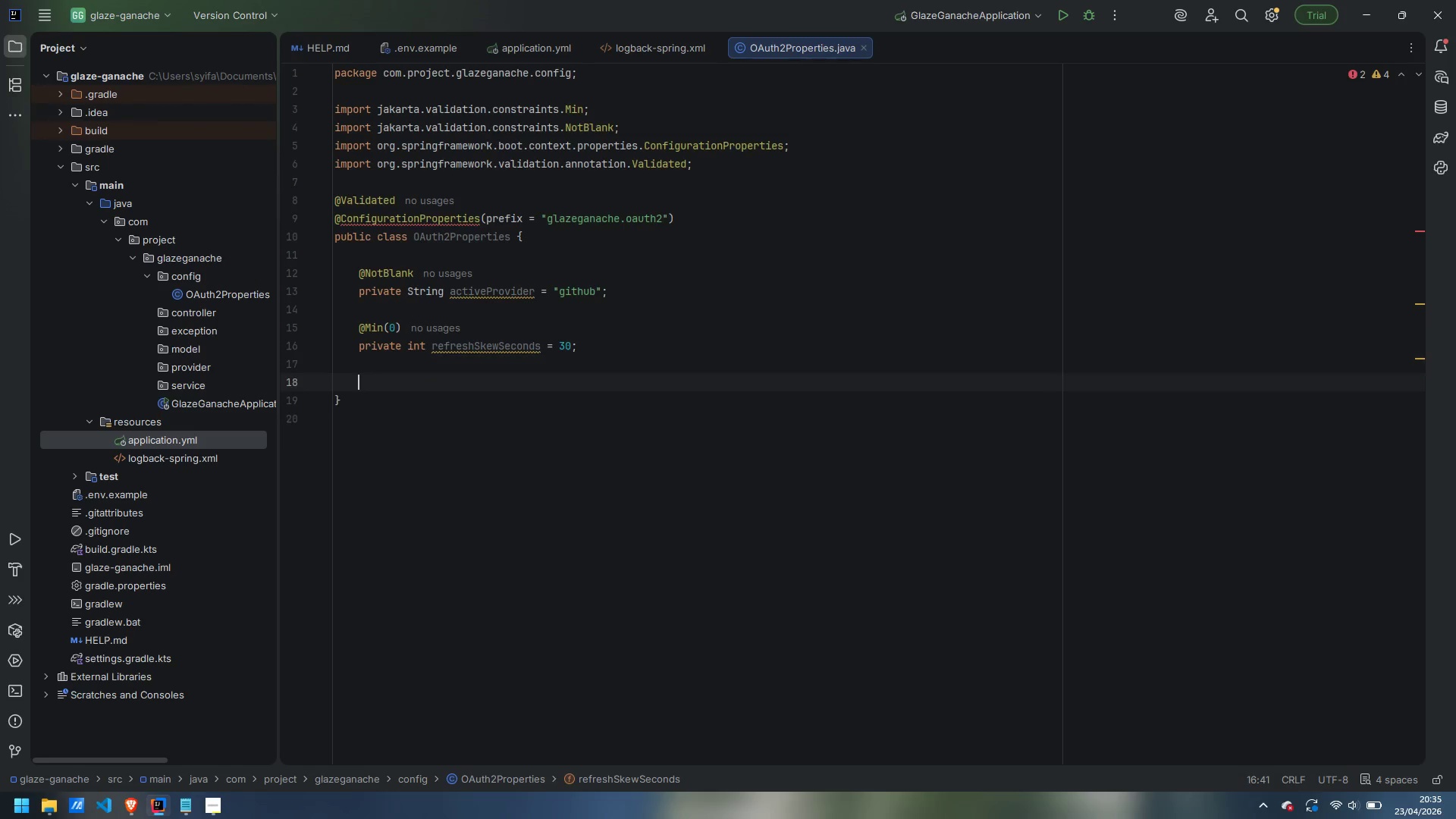 
key(Enter)
 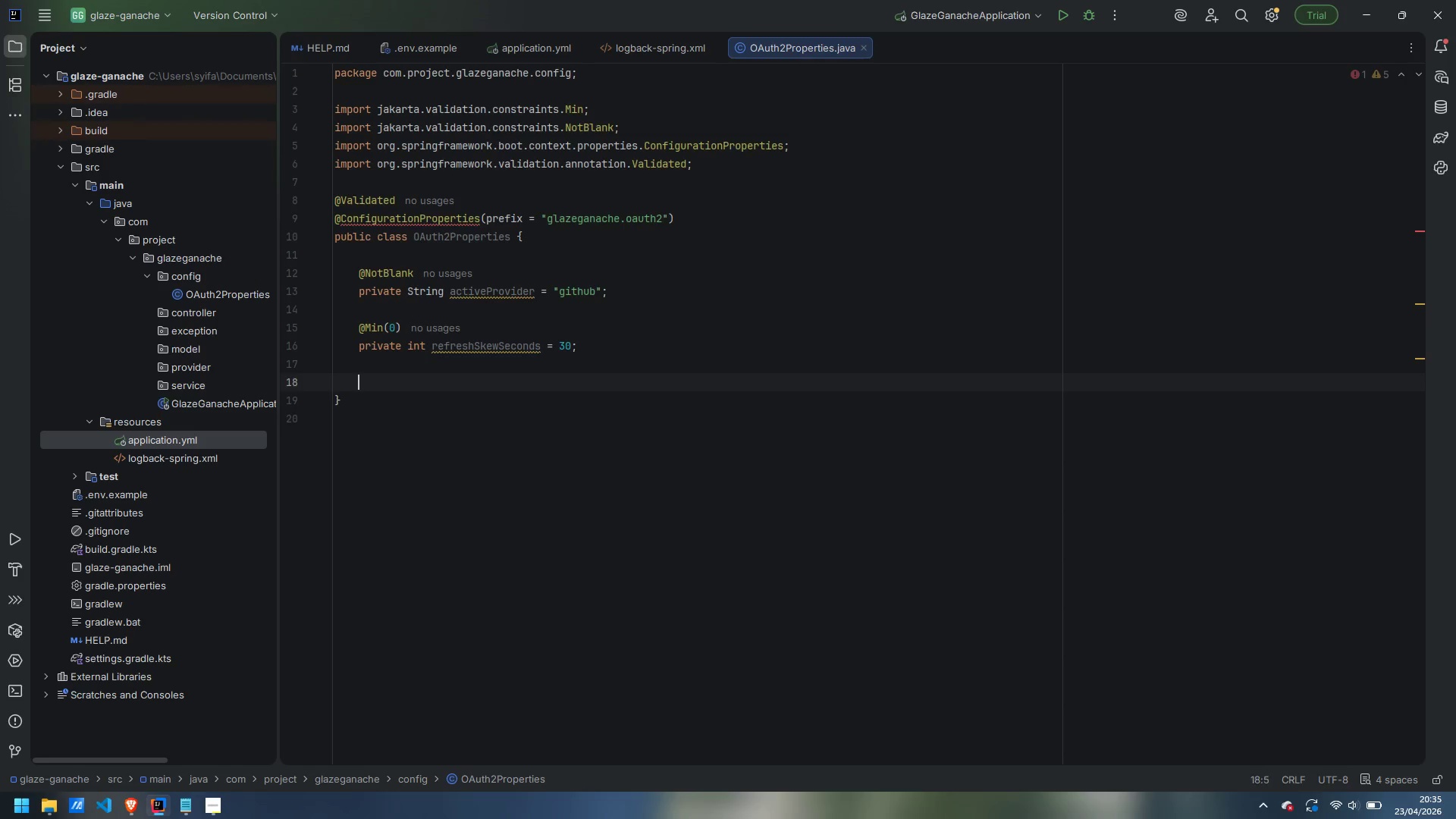 
type(@Min)
 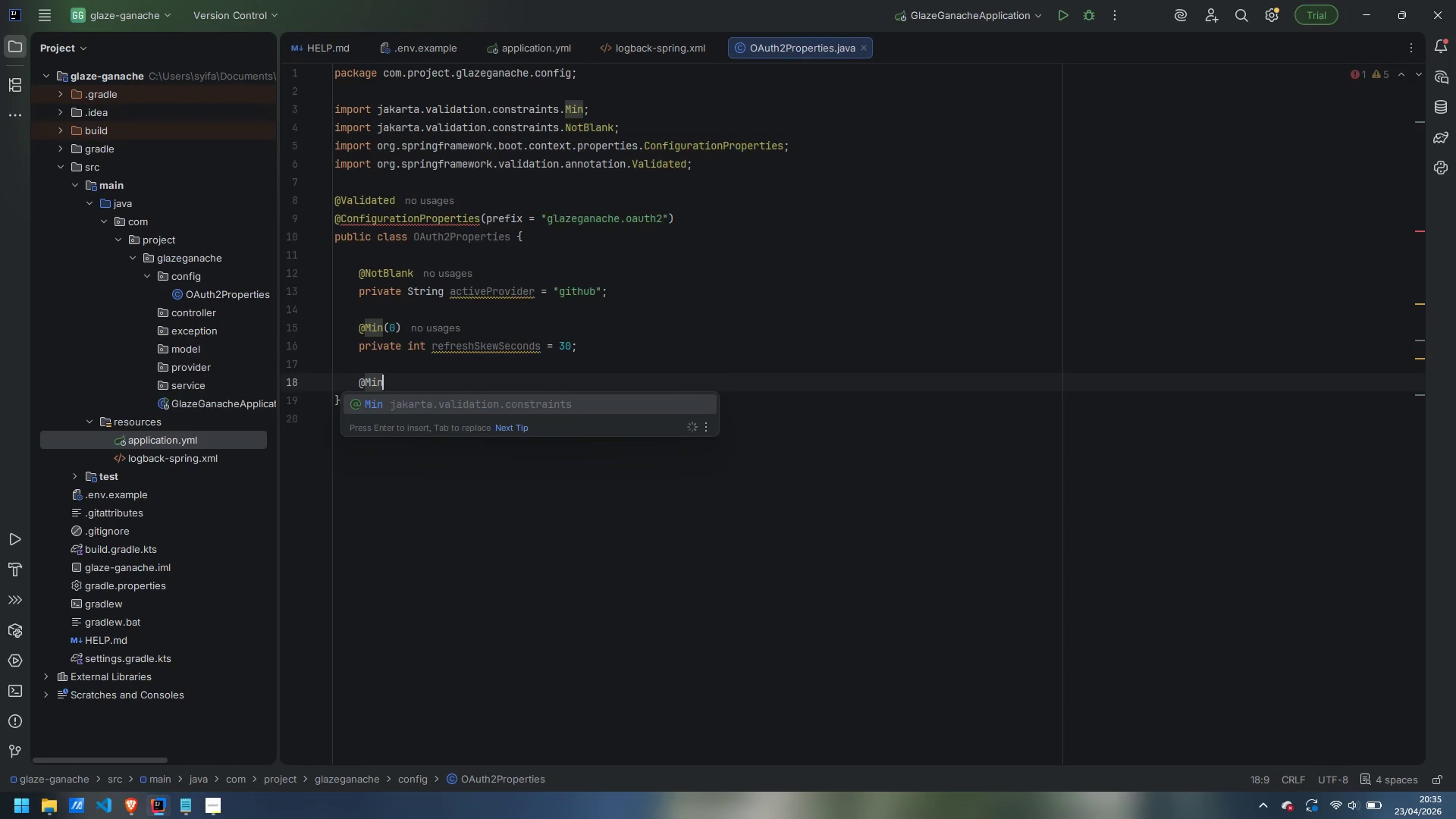 
key(Enter)
 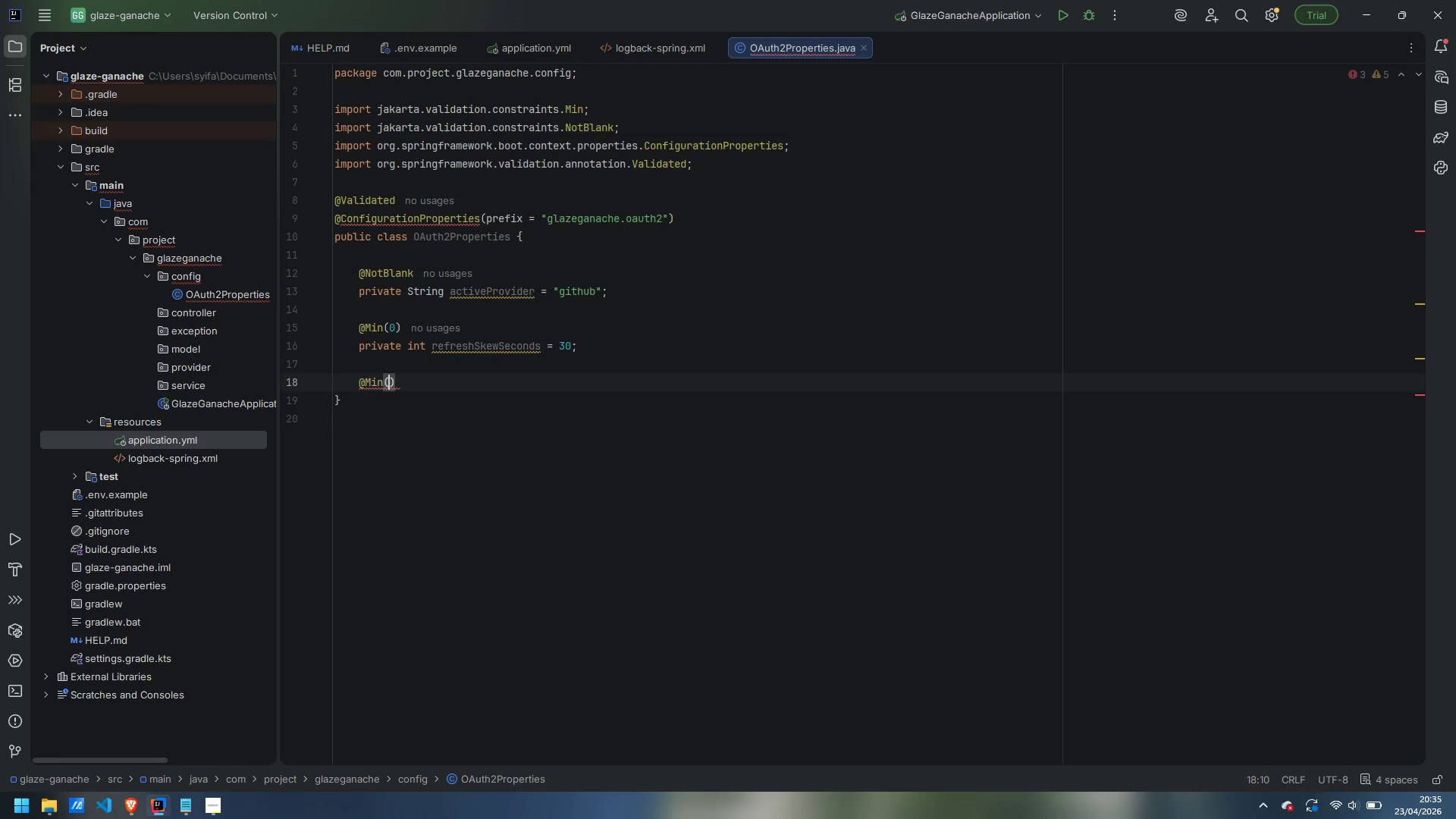 
key(0)
 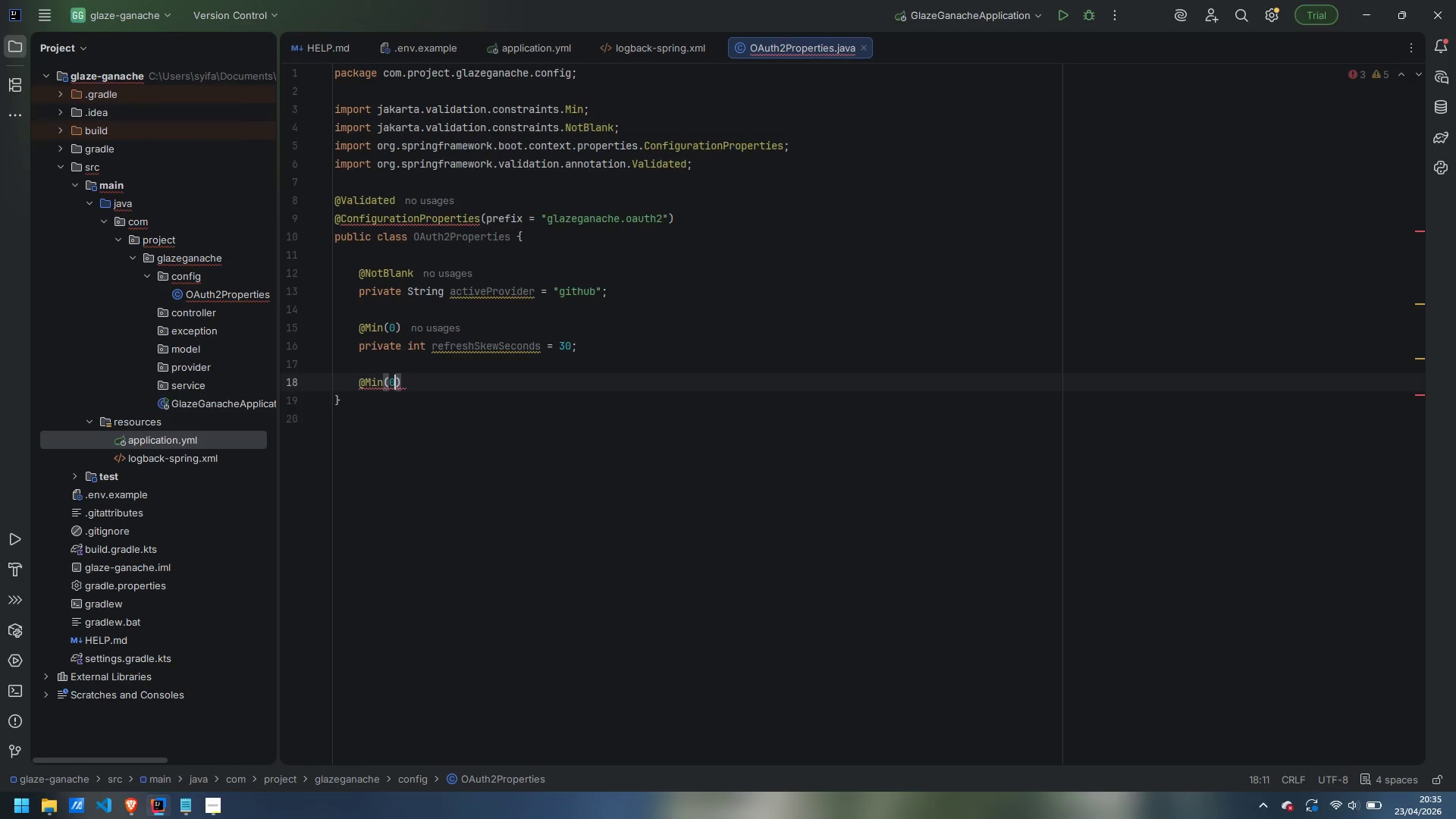 
key(ArrowRight)
 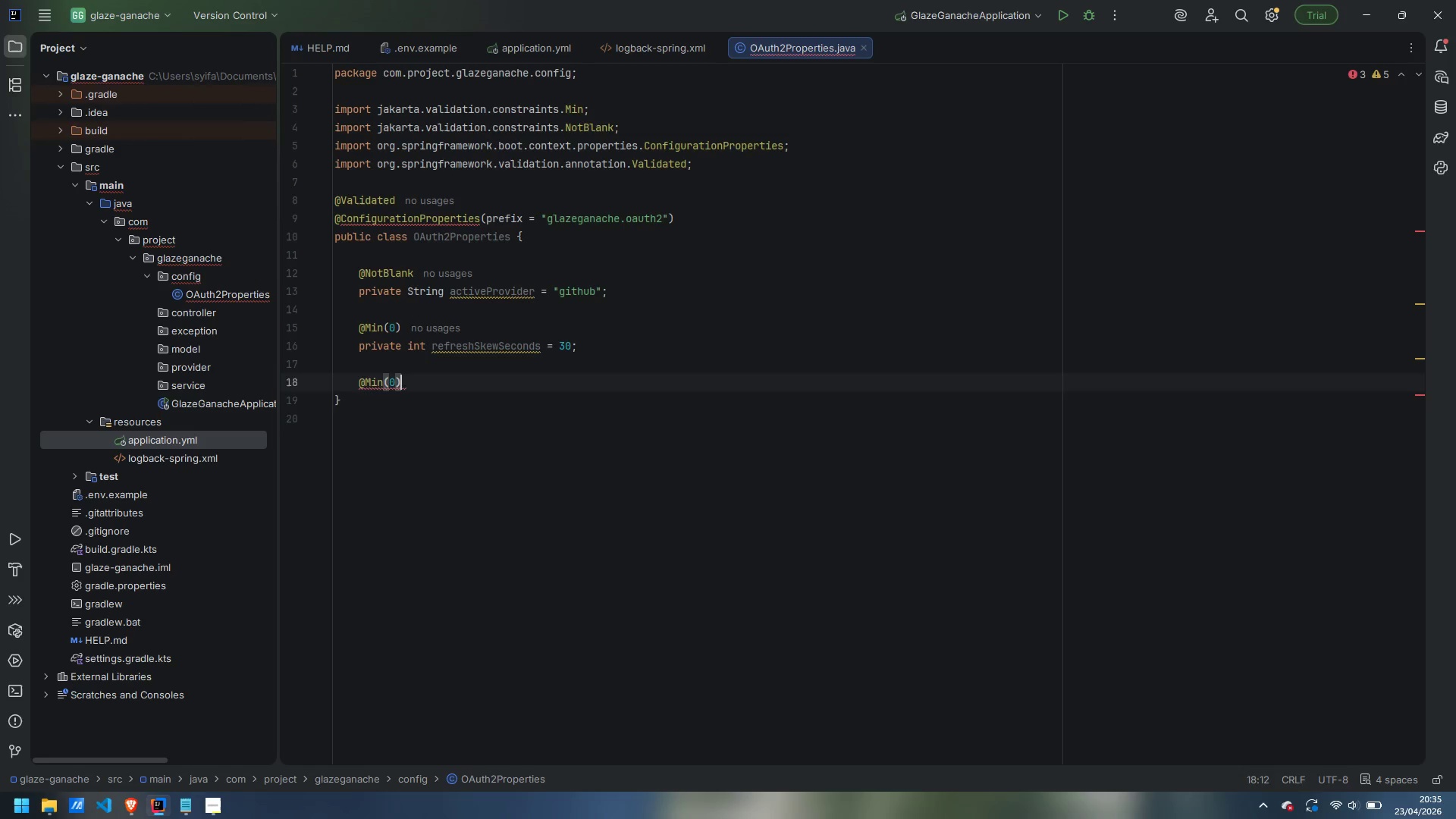 
key(Enter)
 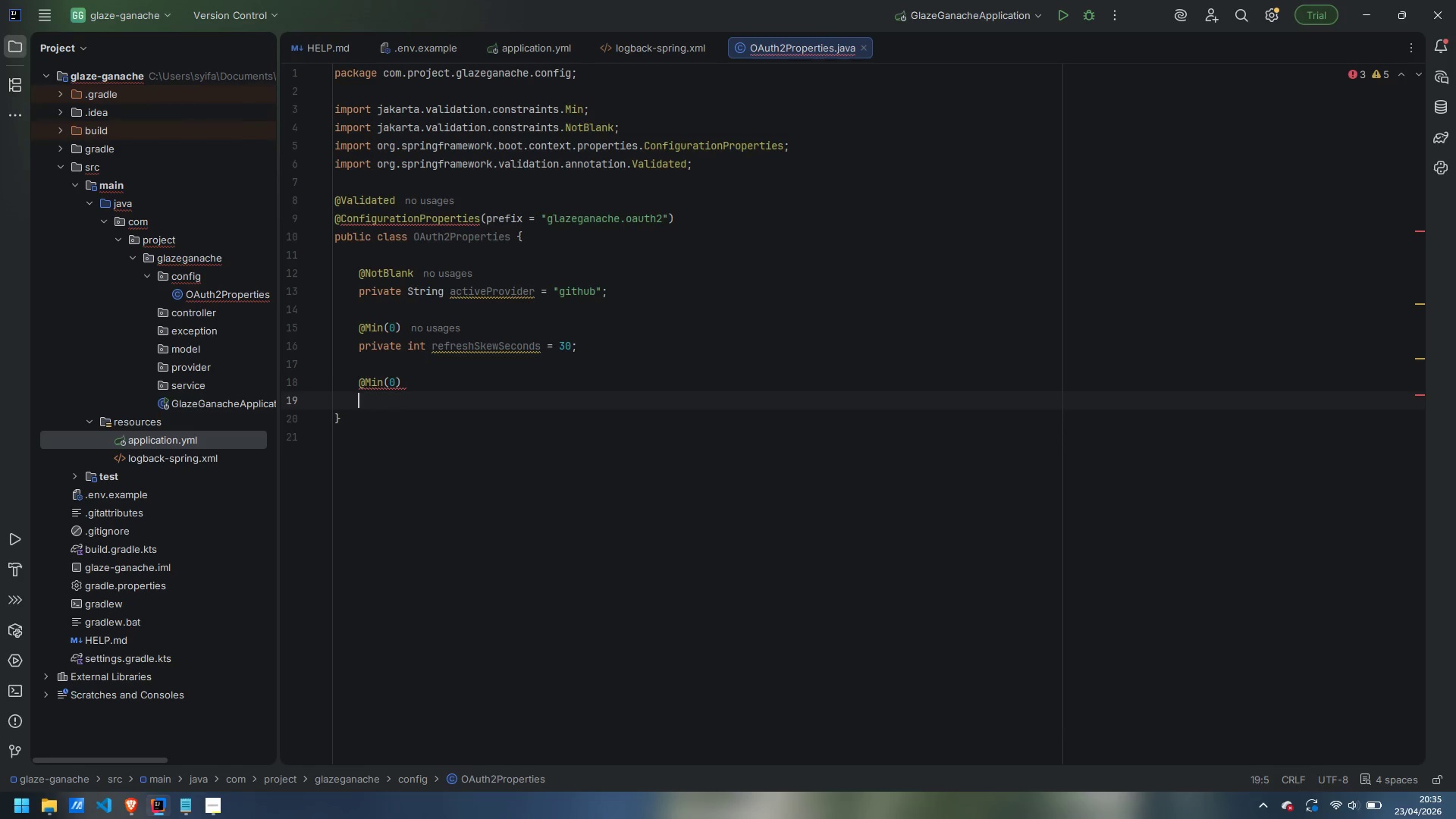 
type(private int maxRefreshRetries = 1;)
 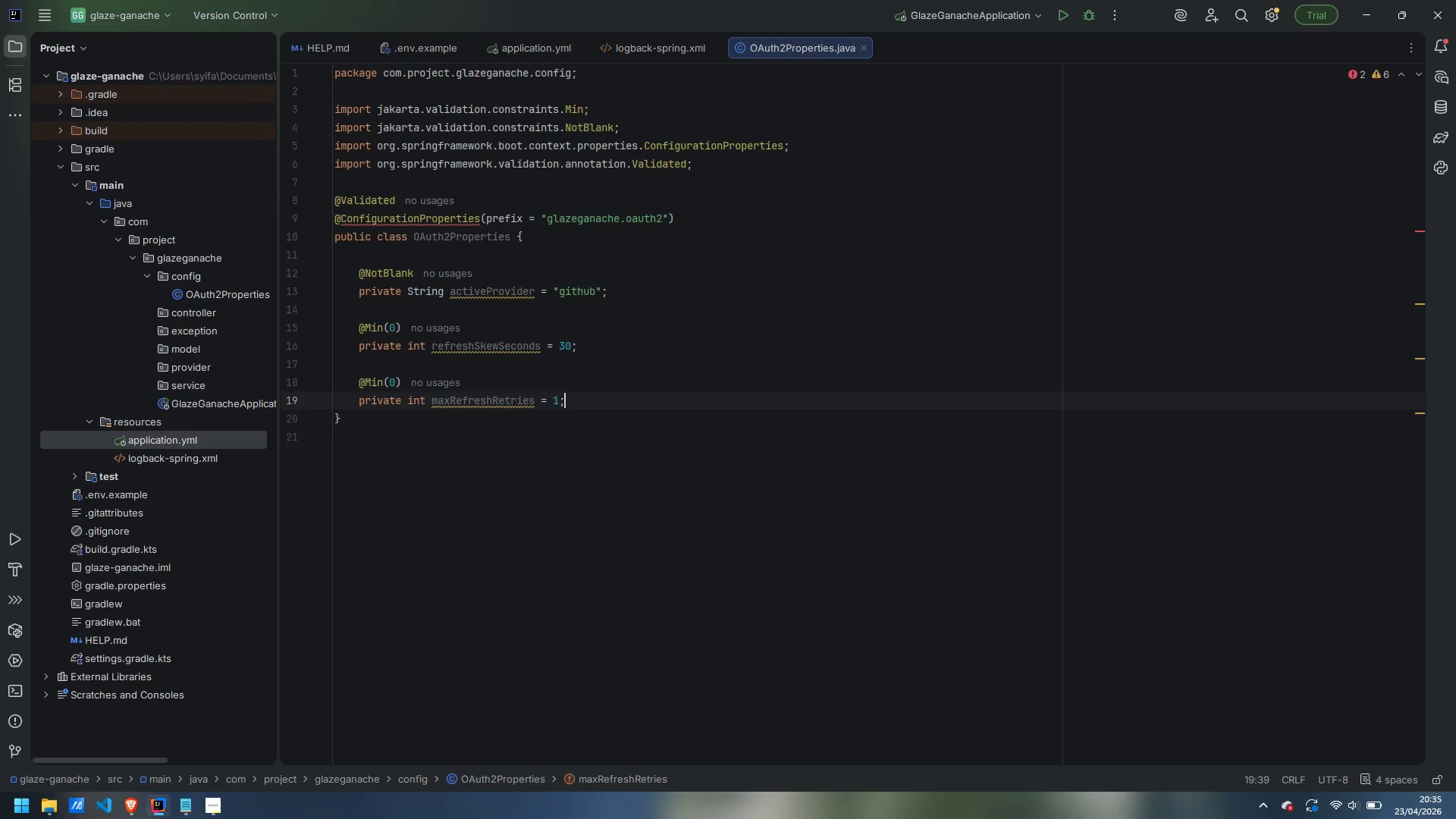 
key(Enter)
 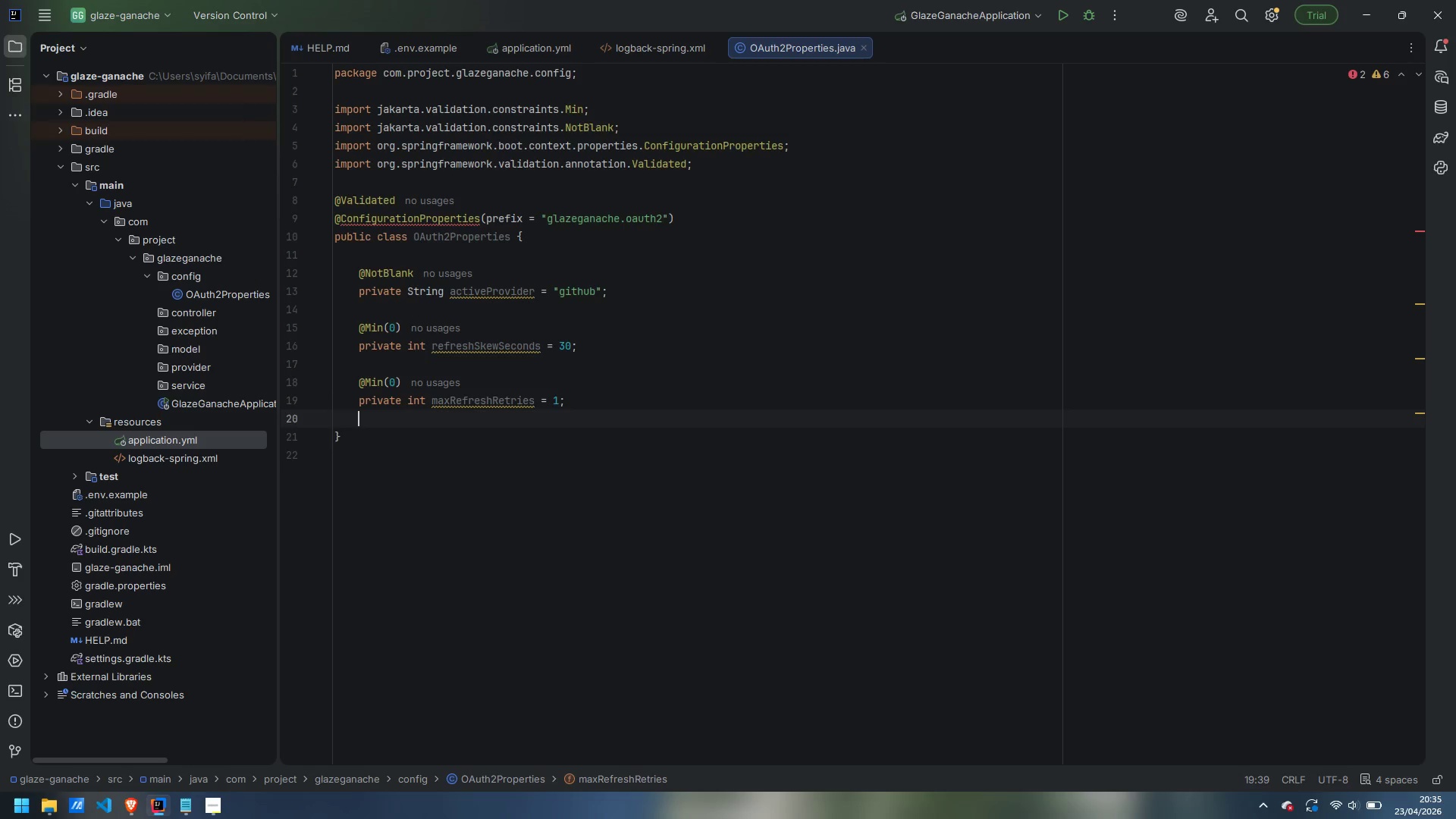 
key(Enter)
 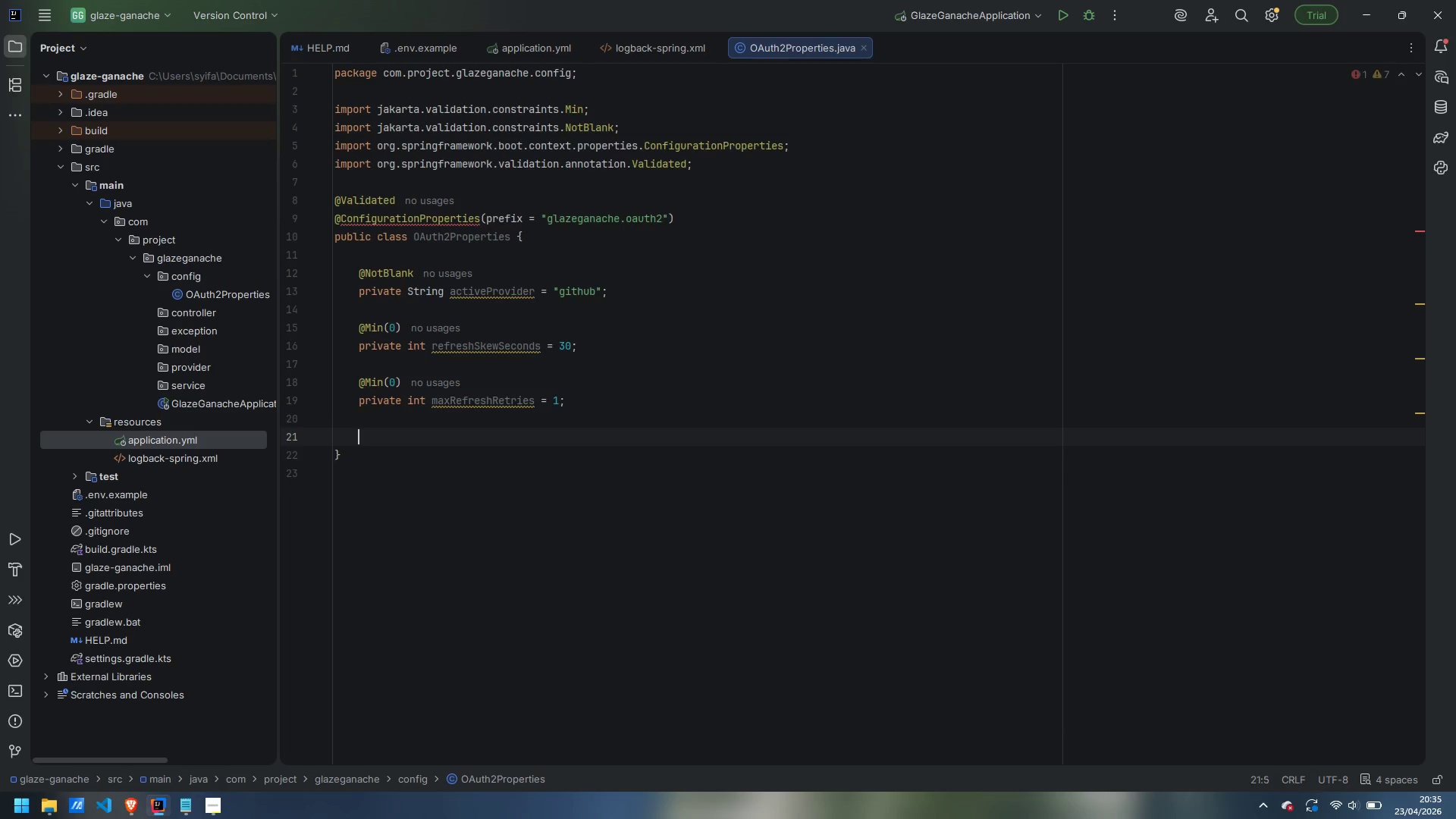 
hold_key(key=ShiftLeft, duration=0.38)
 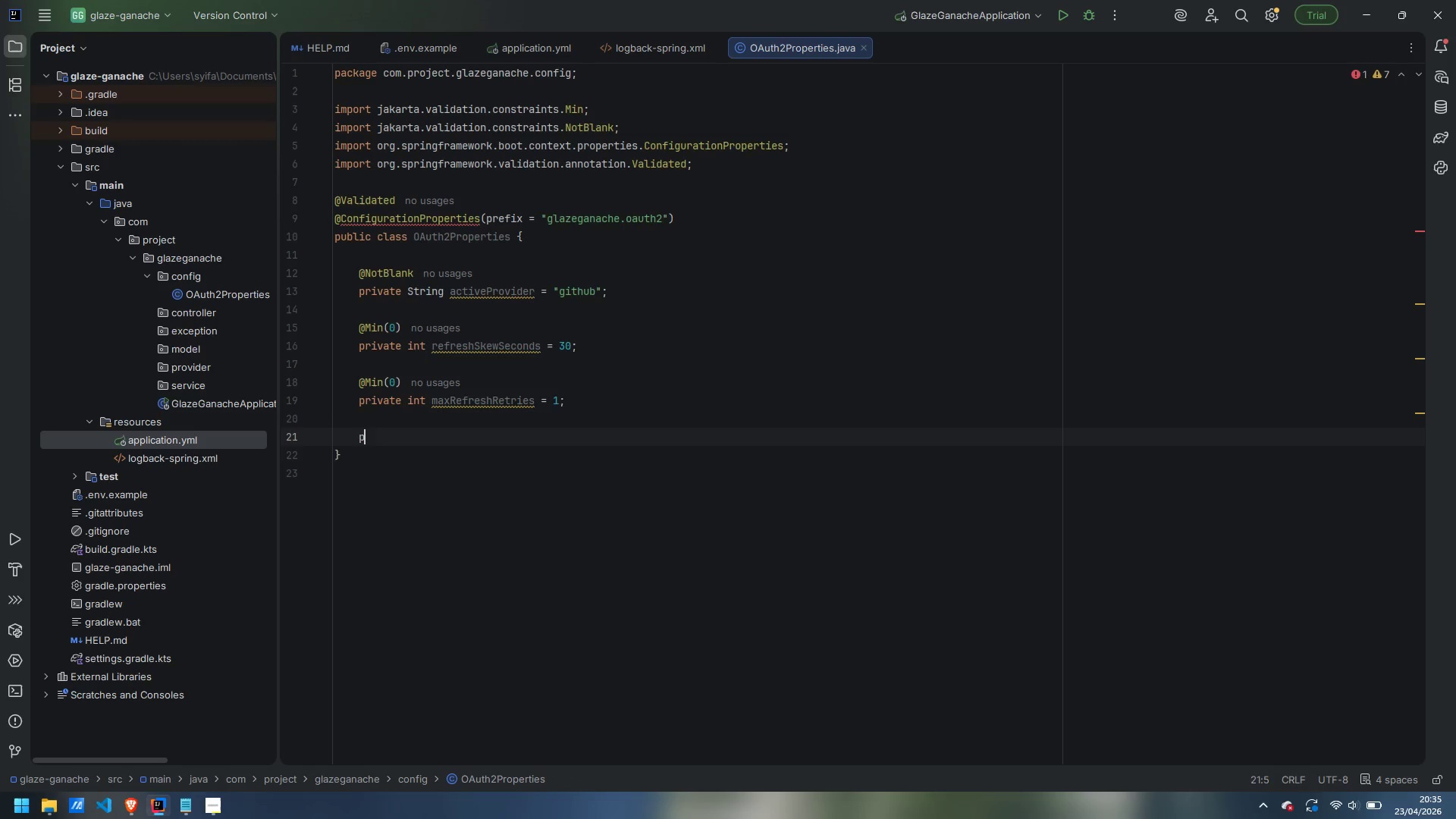 
type(private Map)
 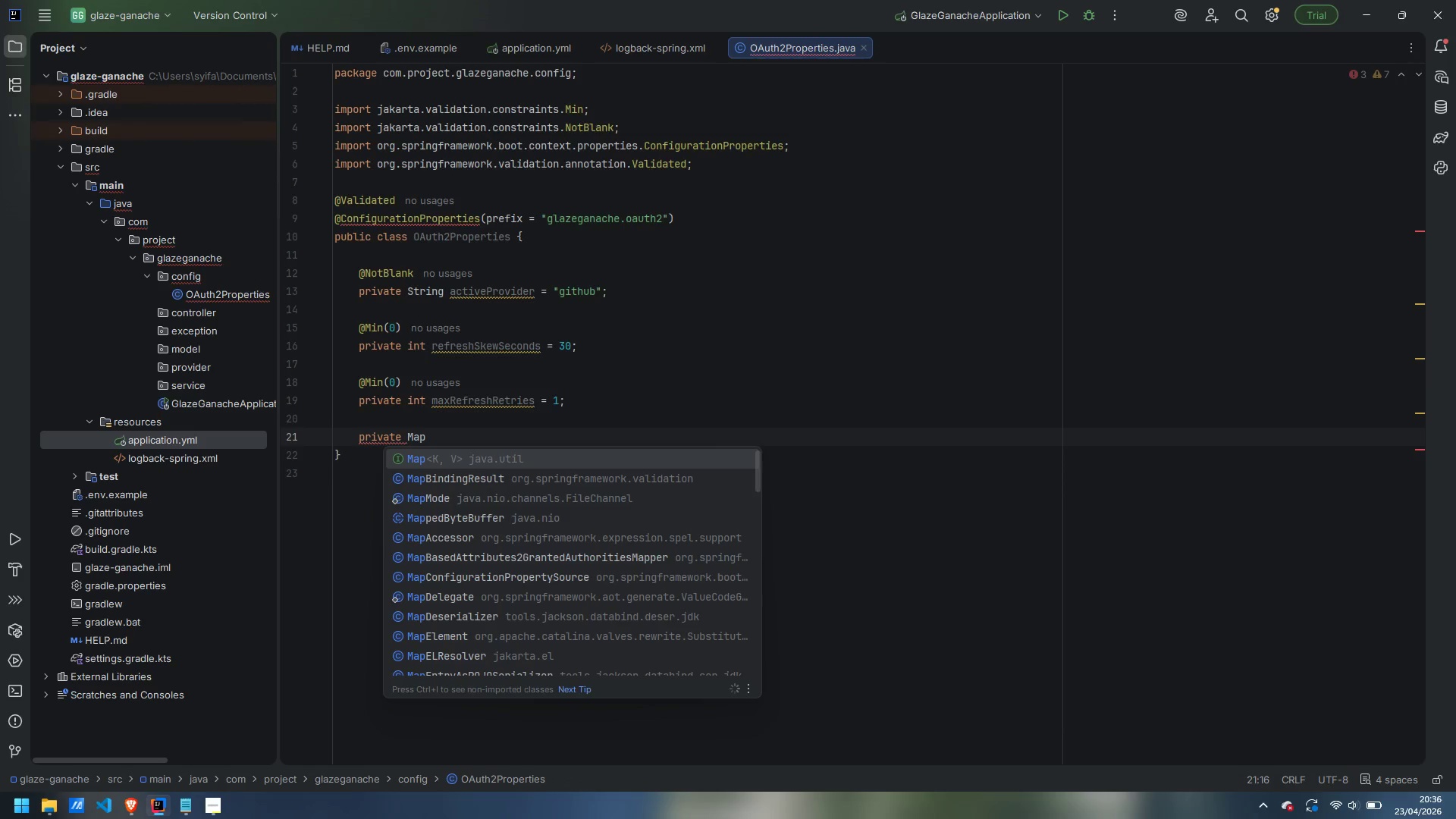 
key(Enter)
 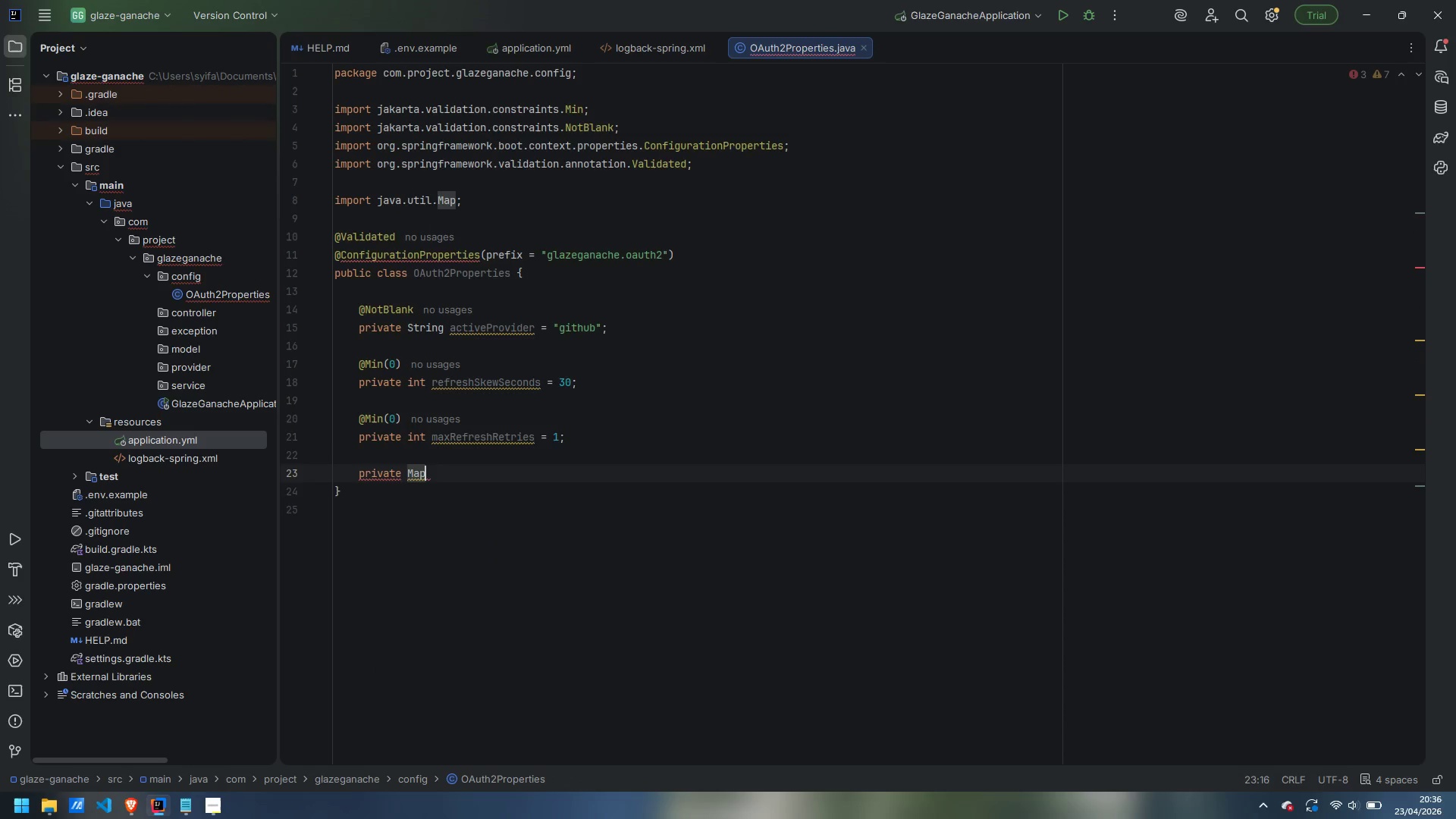 
type(<String)
 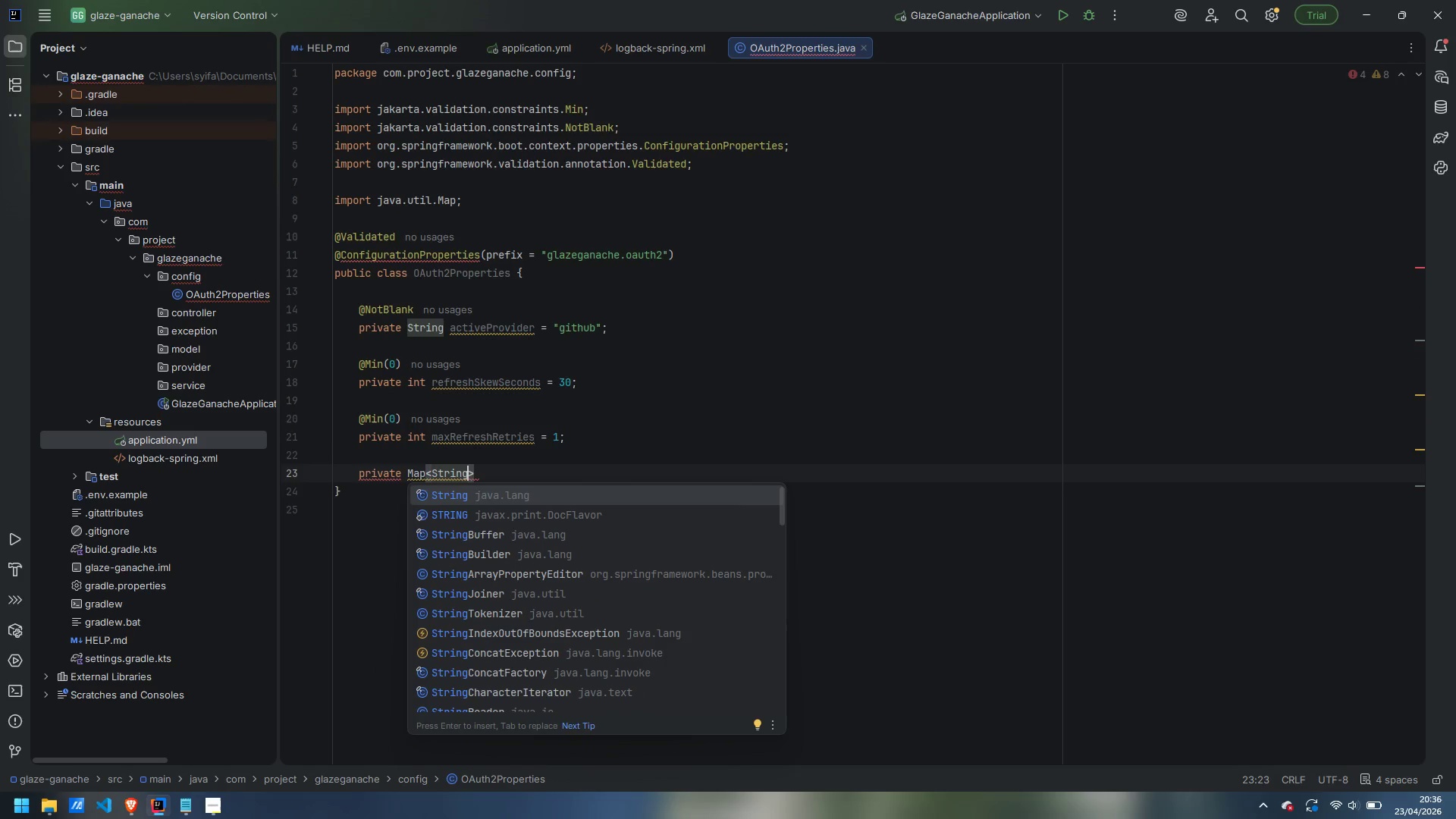 
key(Comma)
 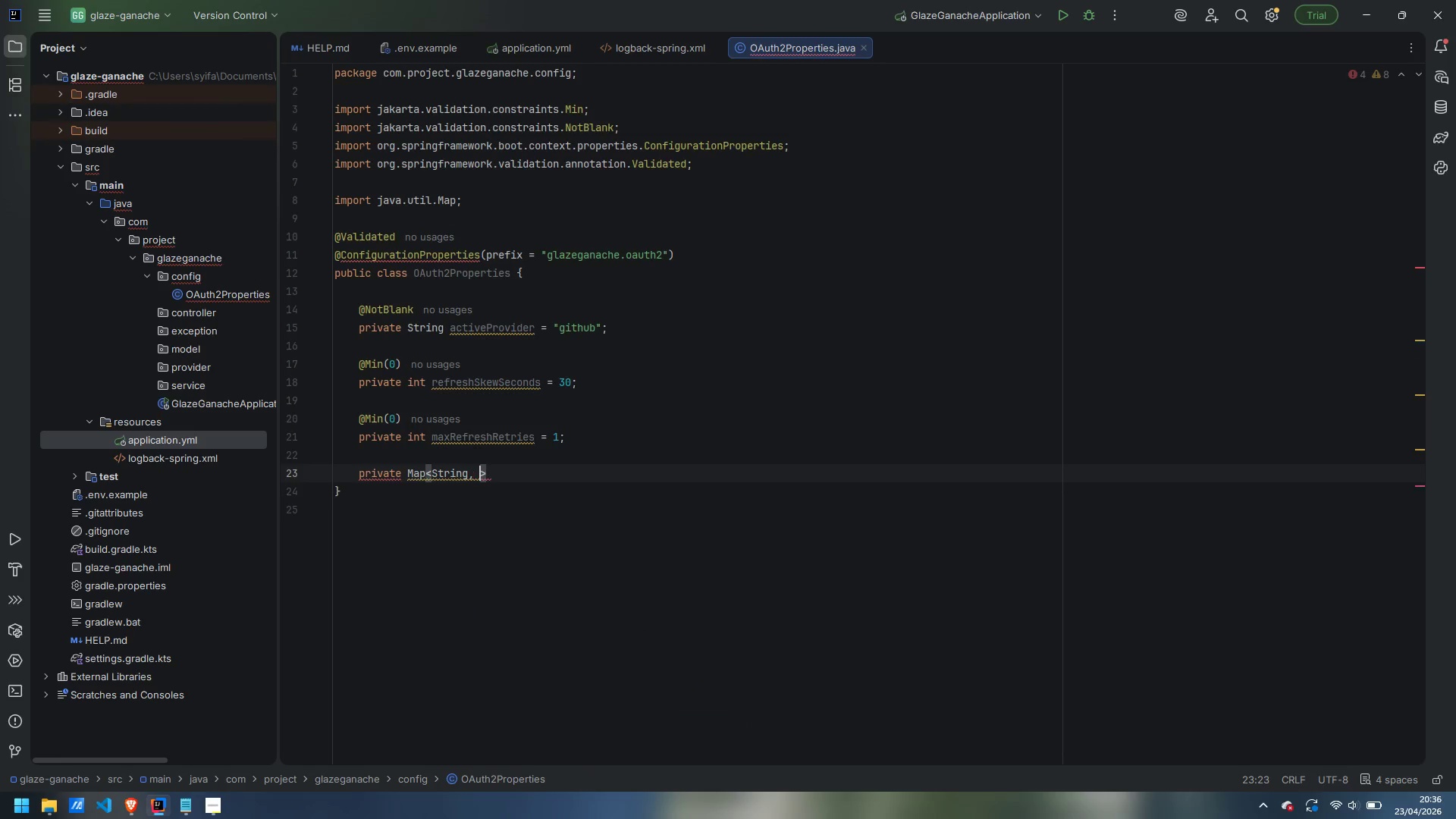 
key(Space)
 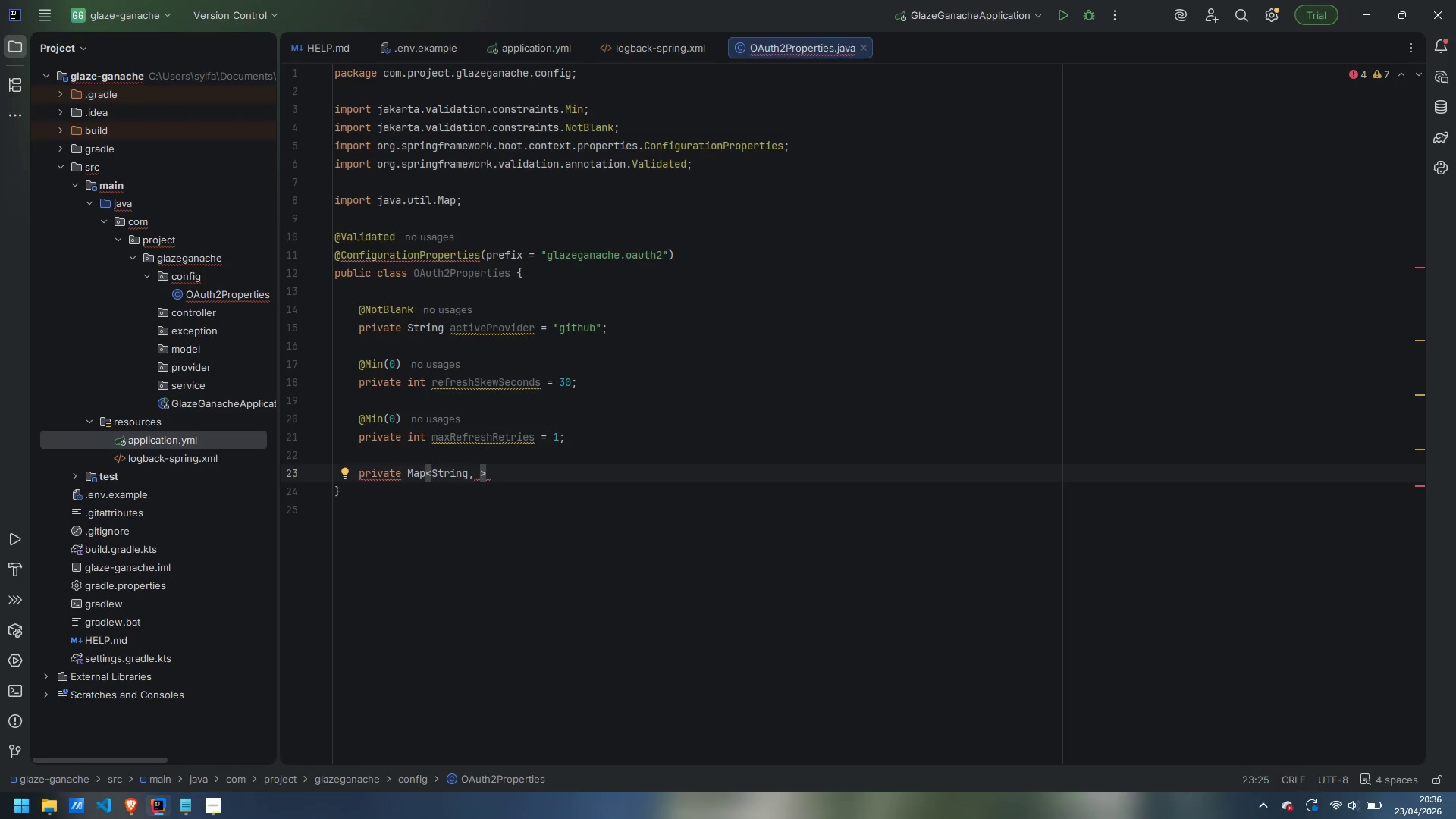 
wait(9.27)
 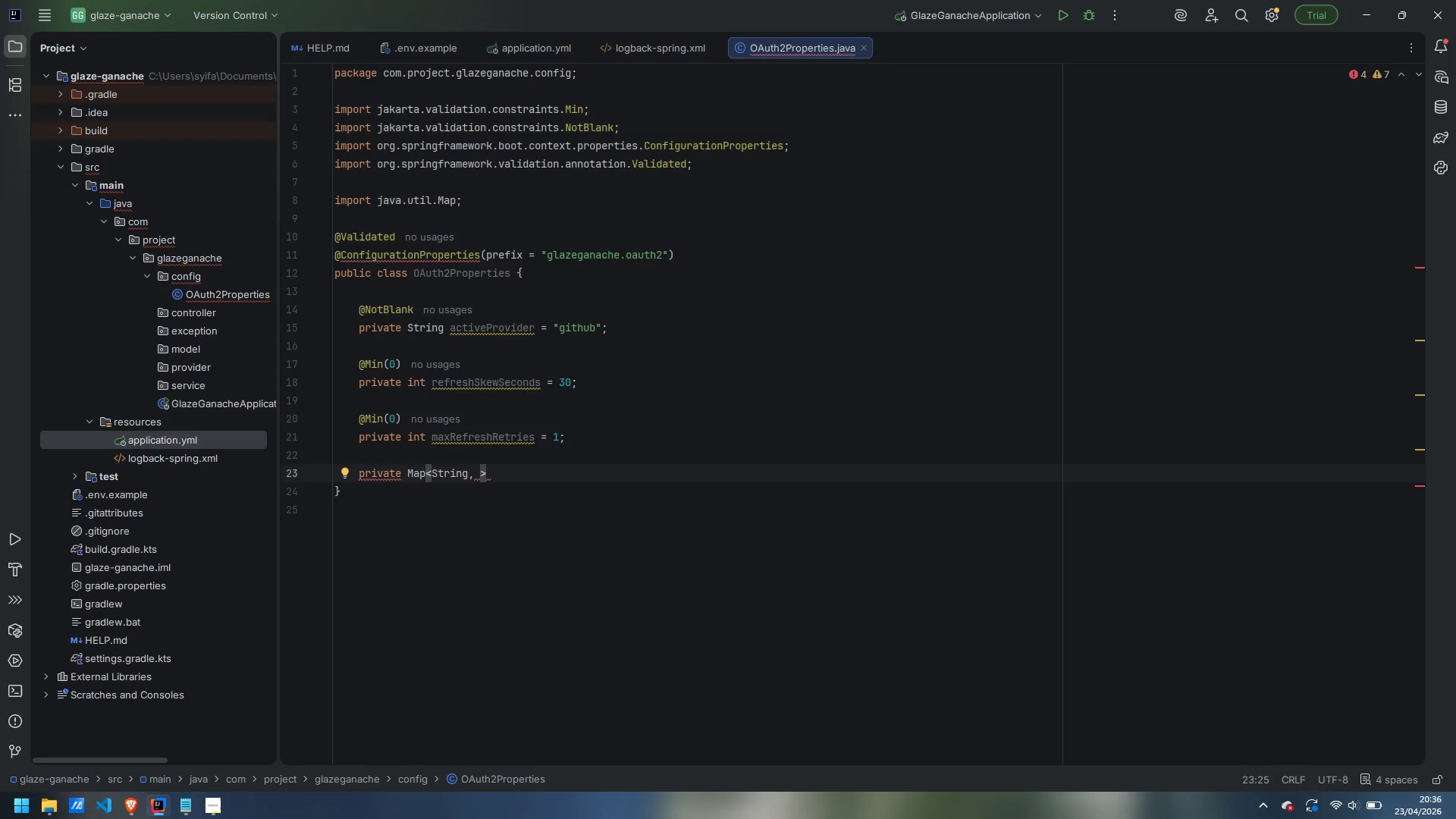 
type(ProviderConfig)
 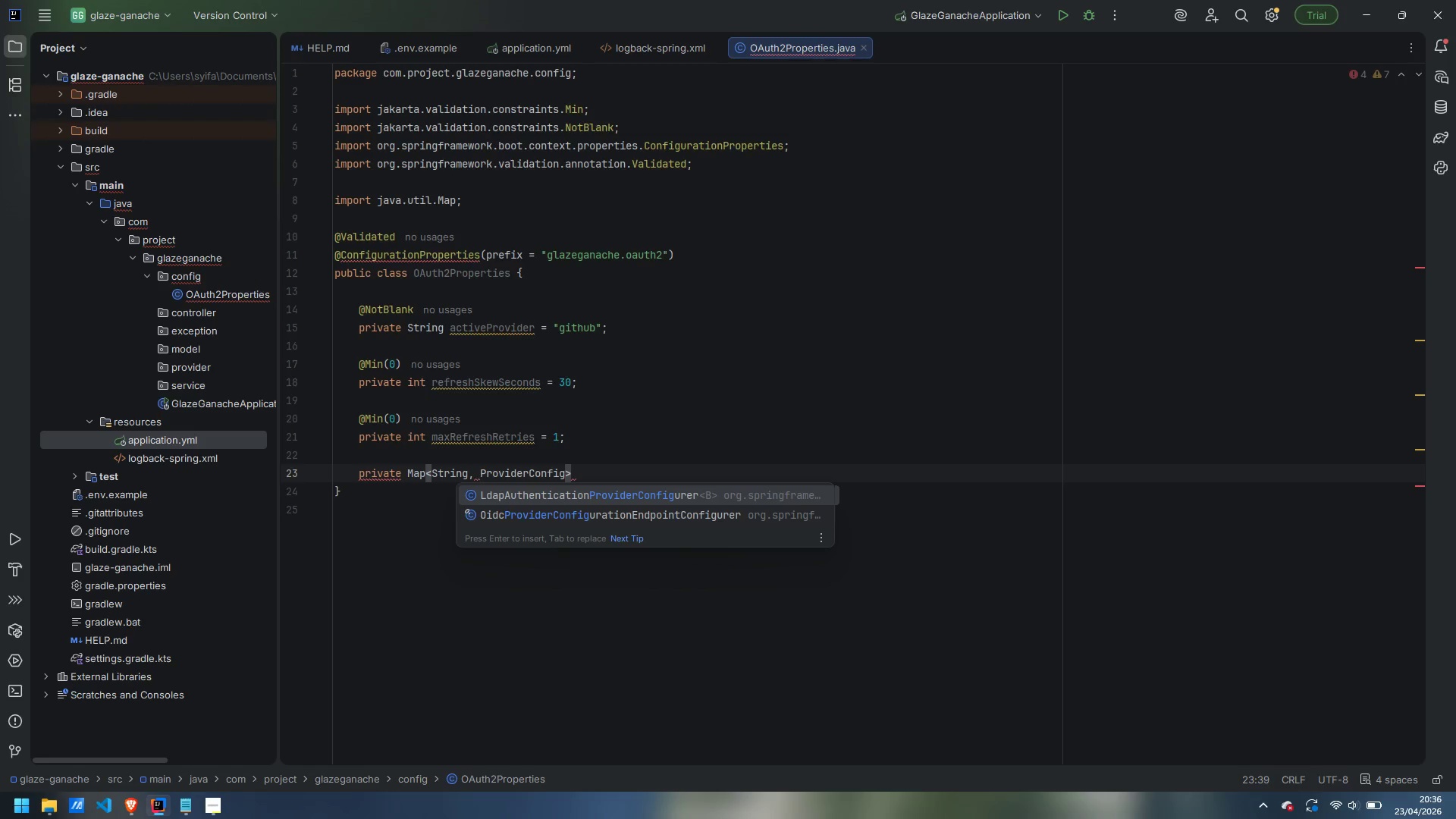 
key(ArrowRight)
 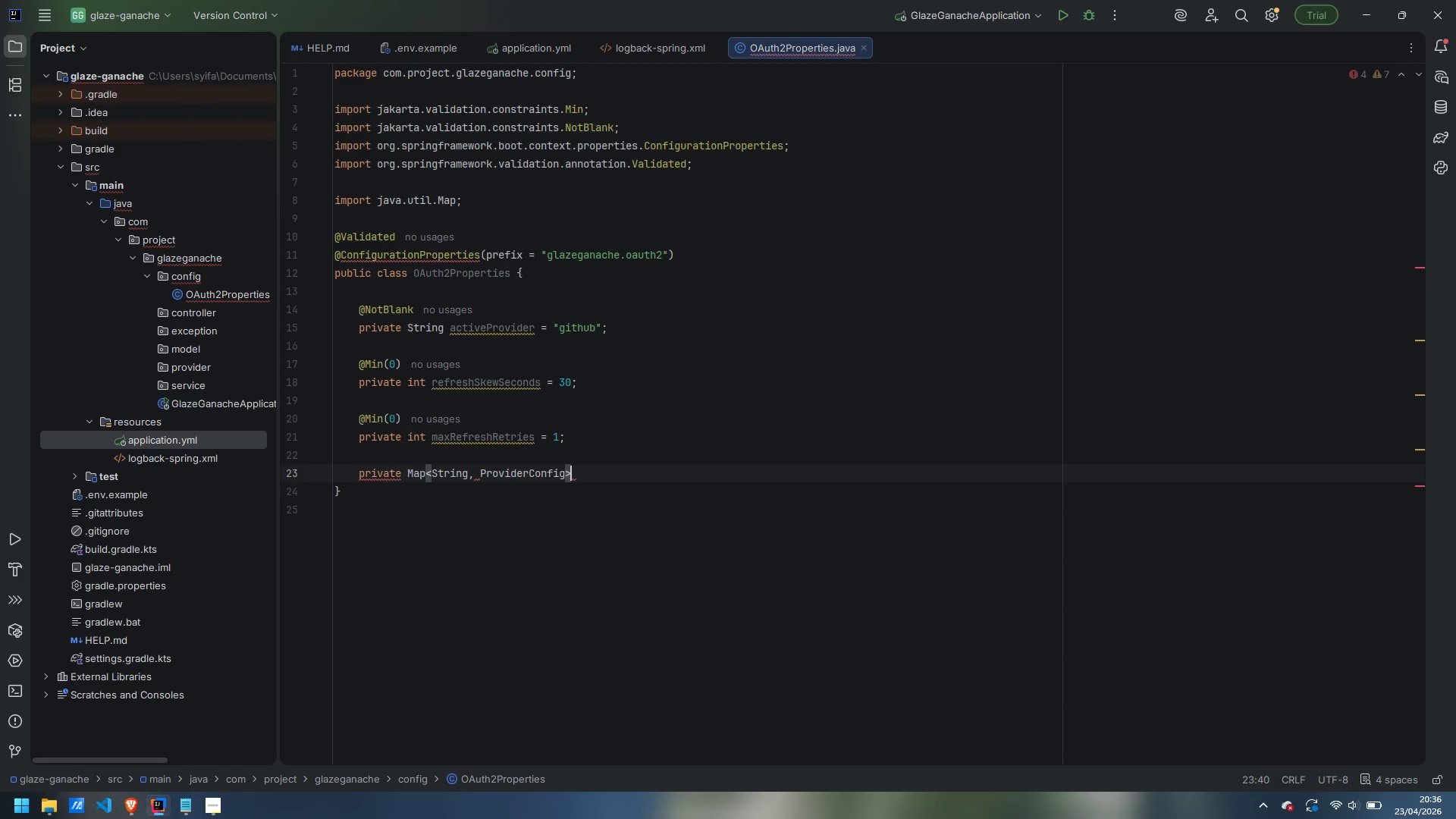 
key(Space)
 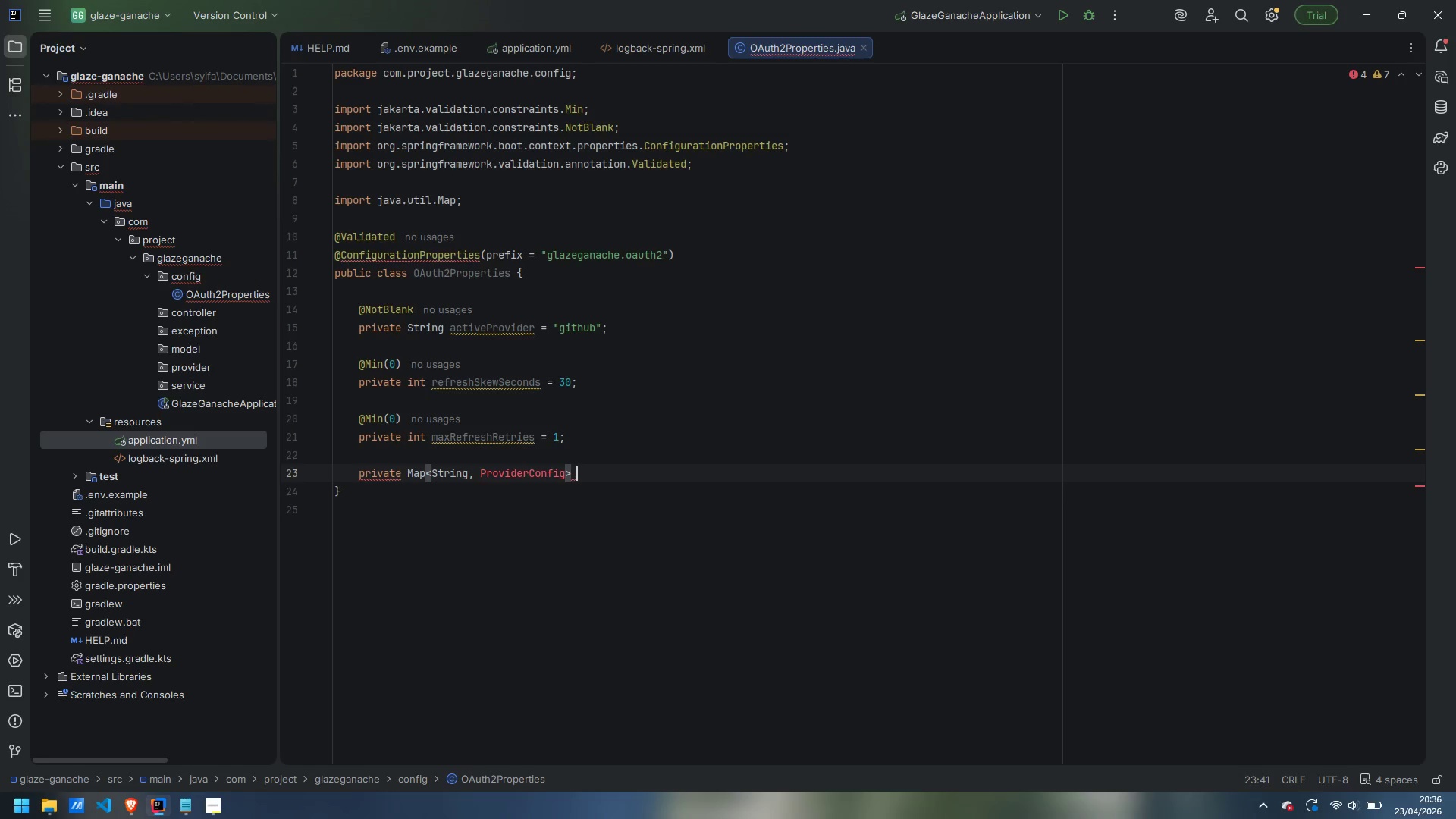 
type(providers = Map.of)
 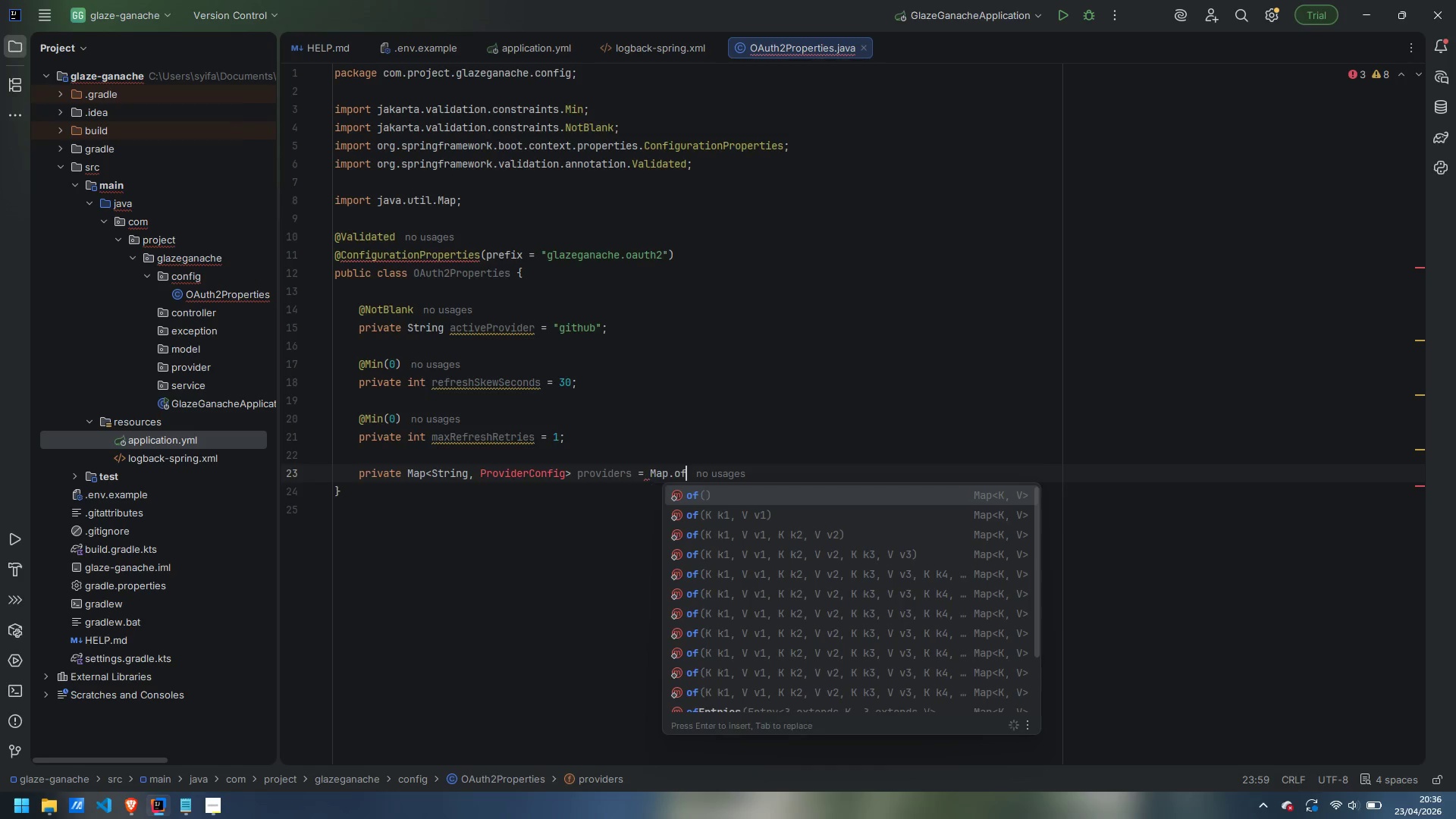 
key(Enter)
 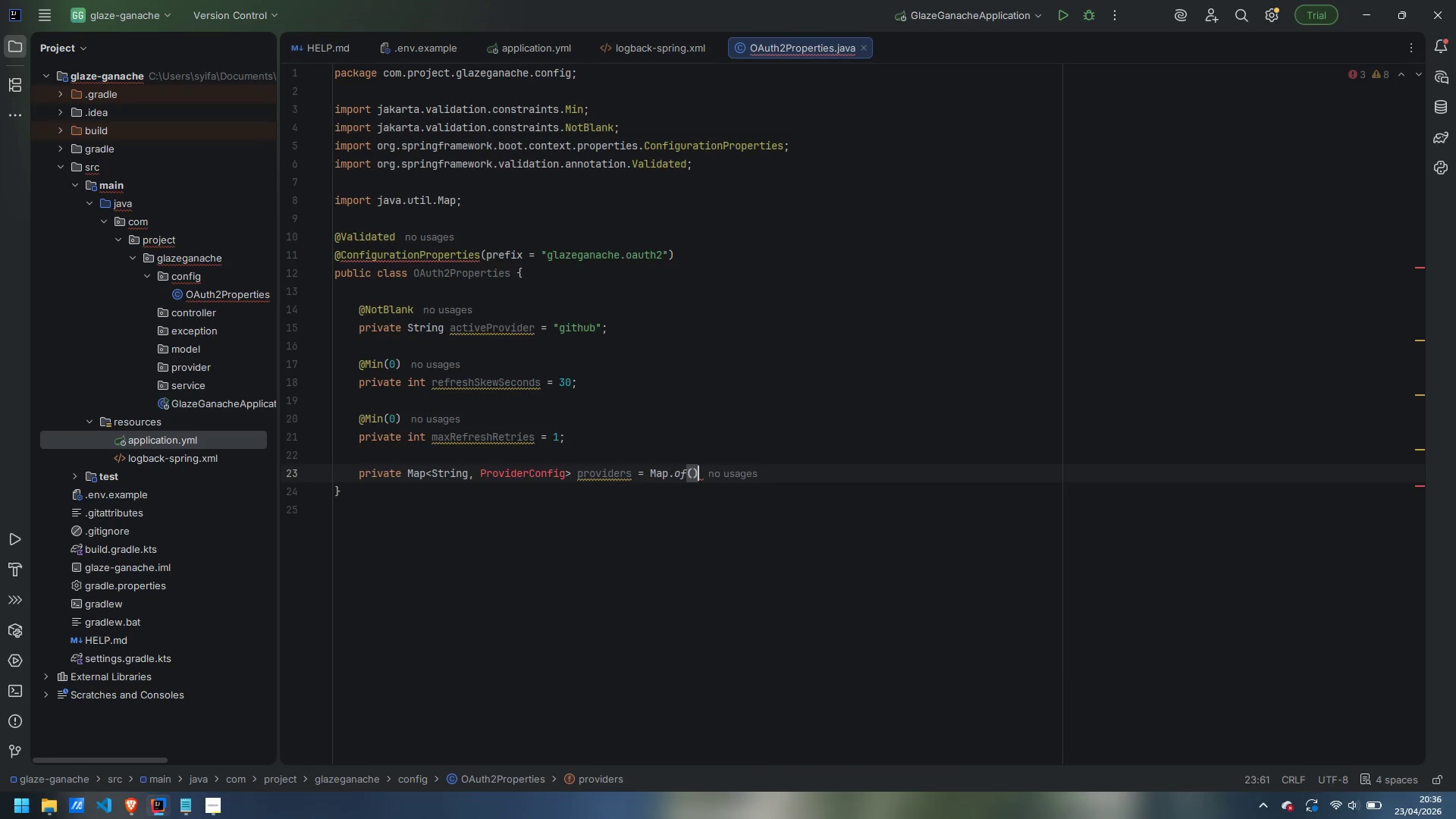 
key(Semicolon)
 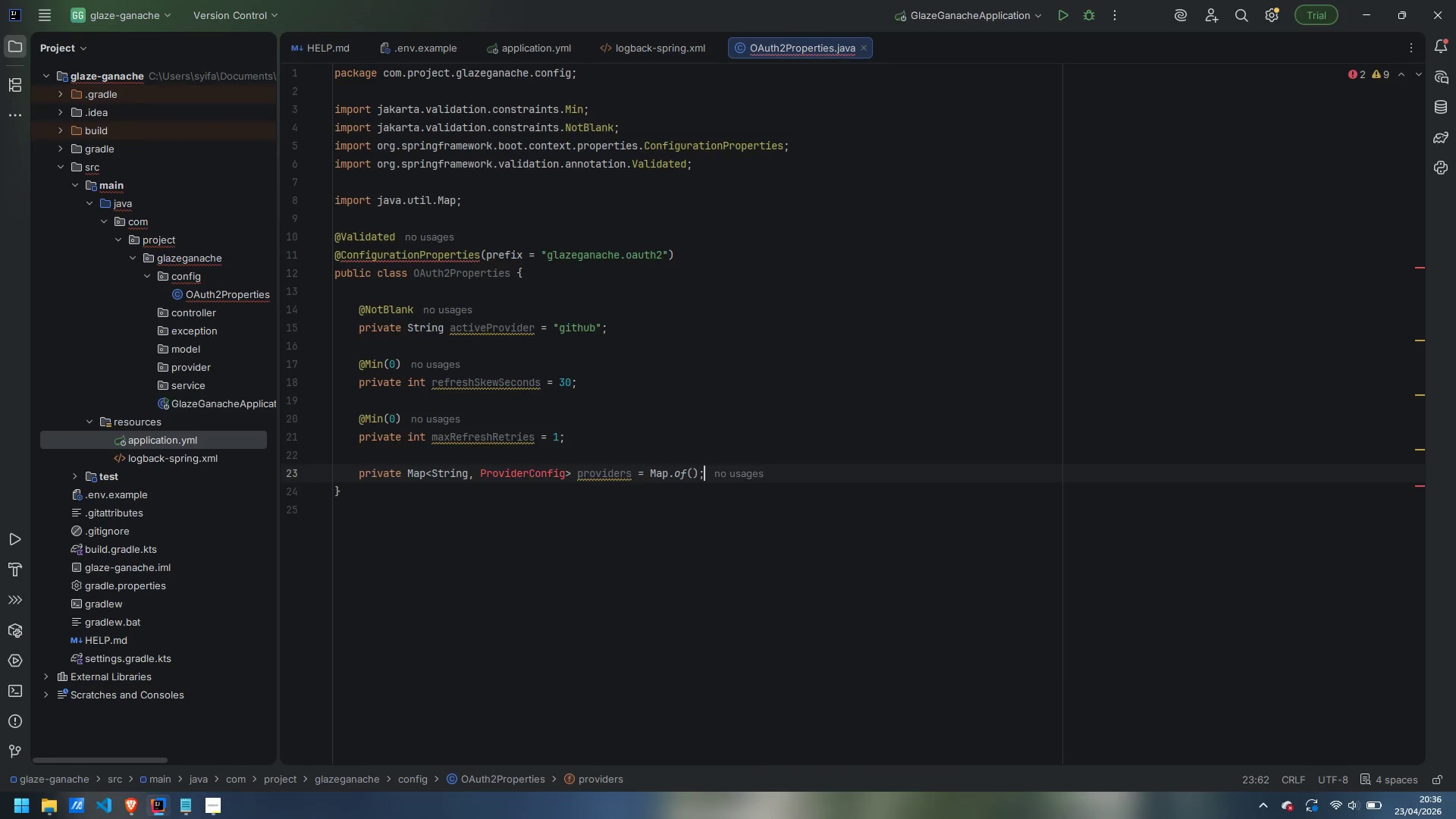 
wait(5.06)
 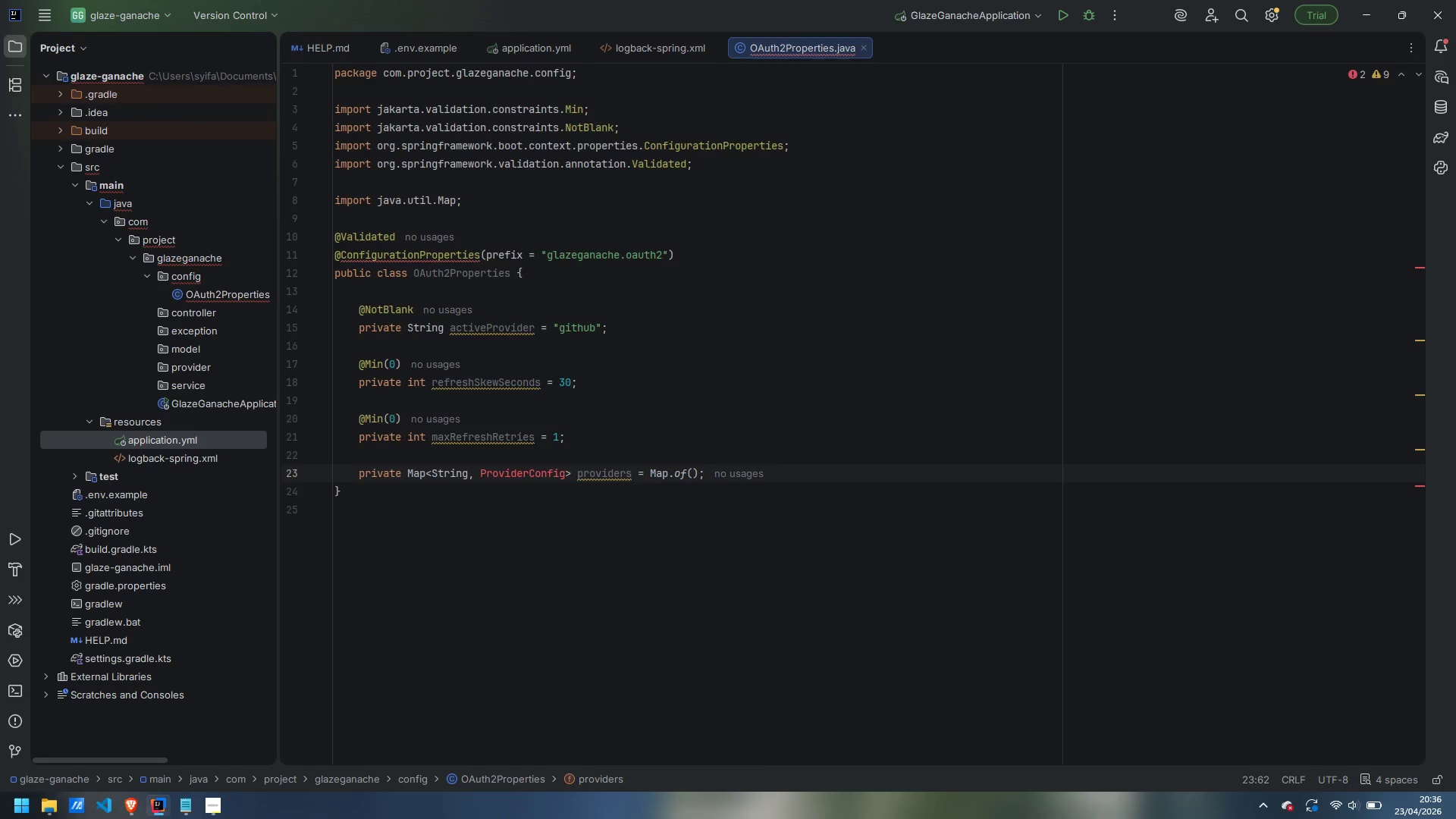 
key(Enter)
 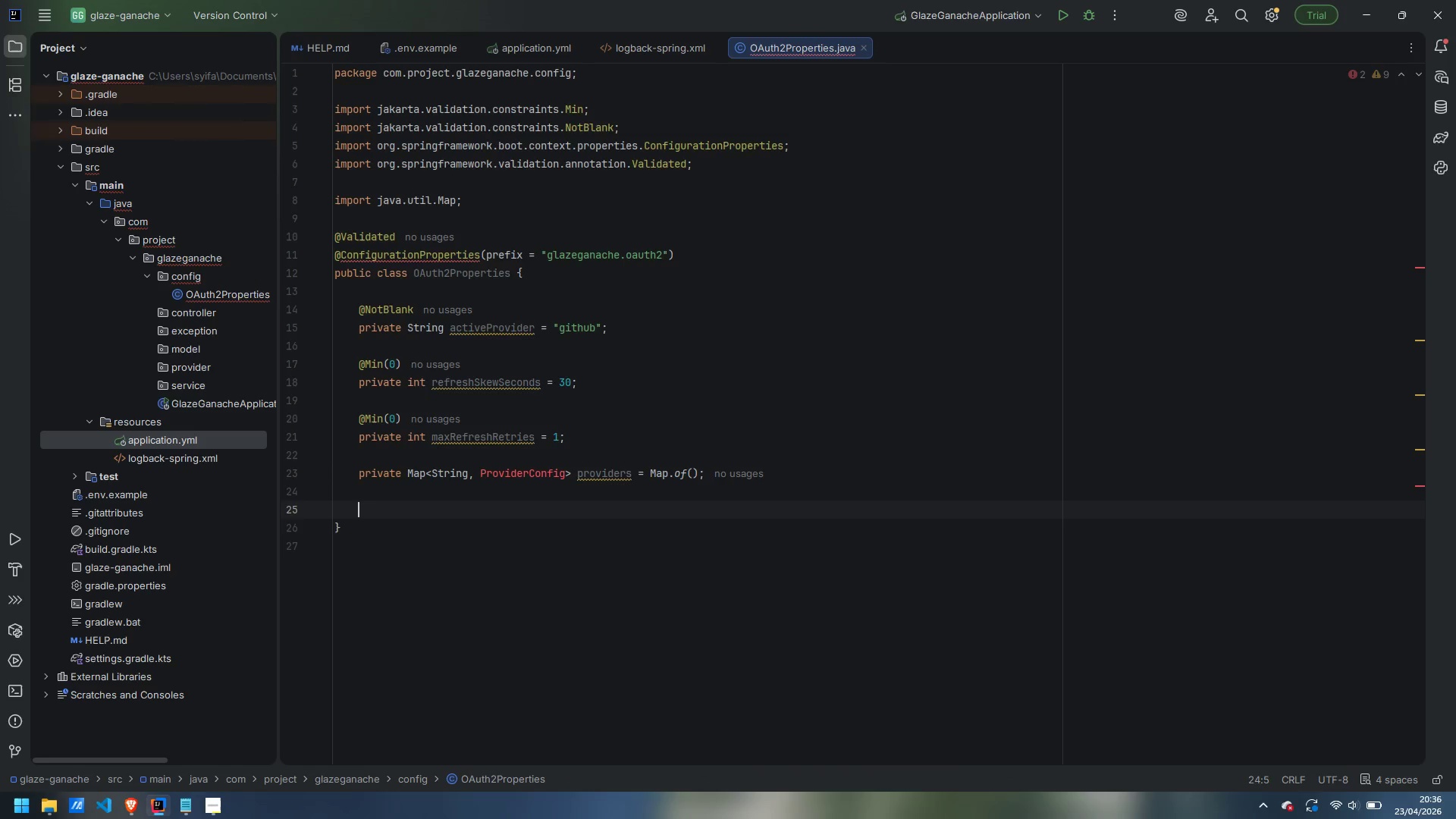 
key(Enter)
 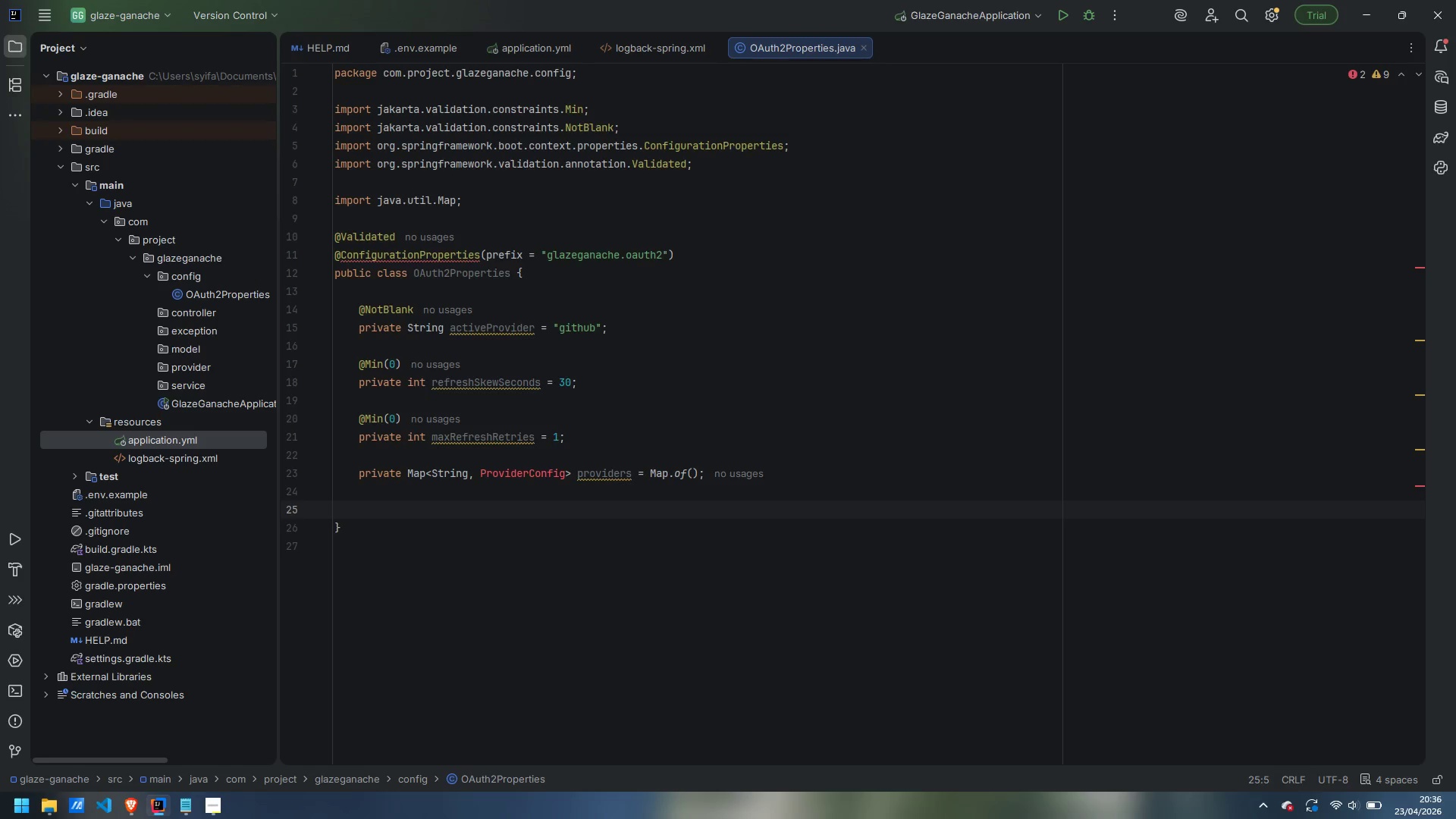 
wait(15.3)
 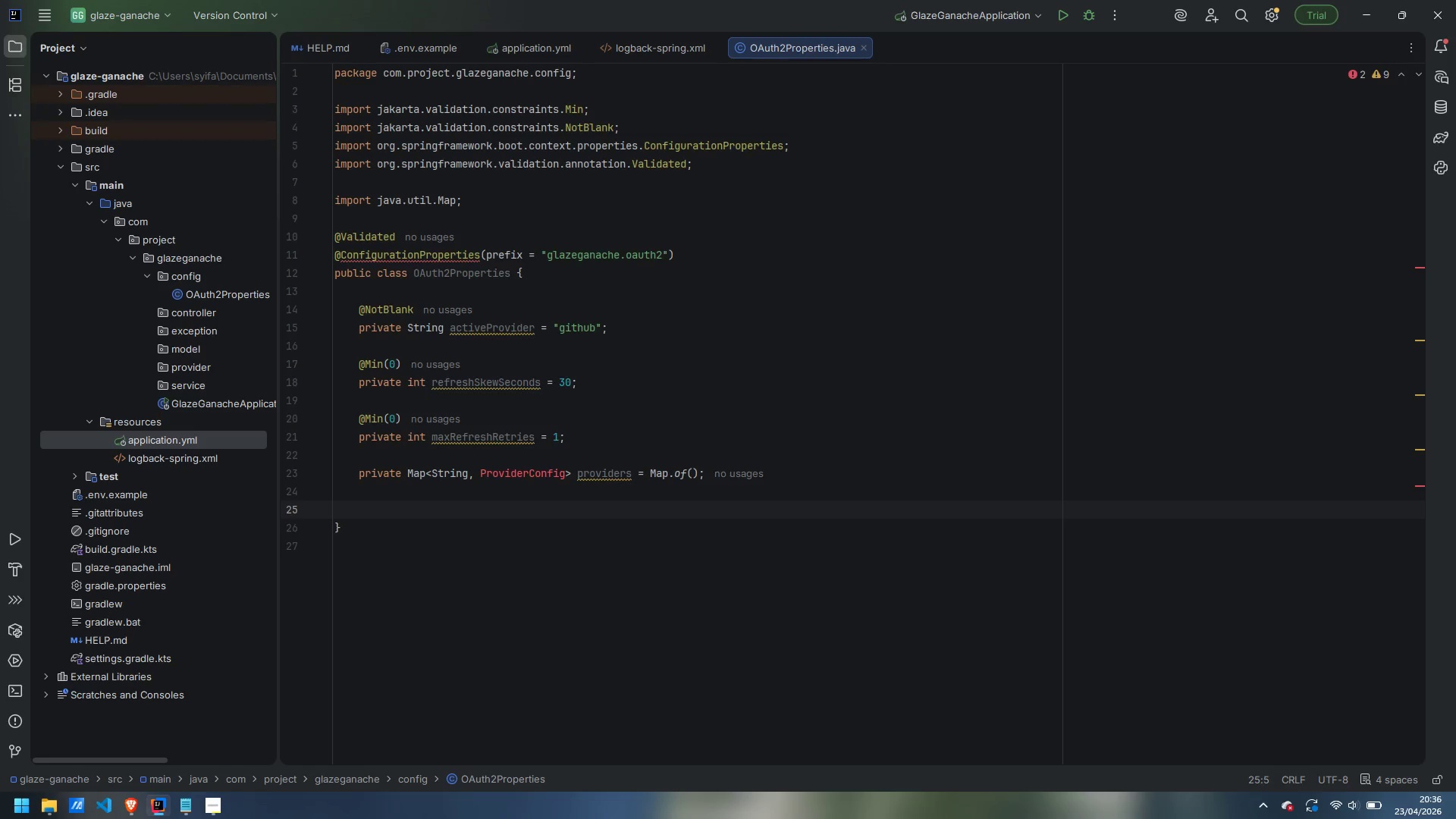 
type(public String getActiveProvider()
 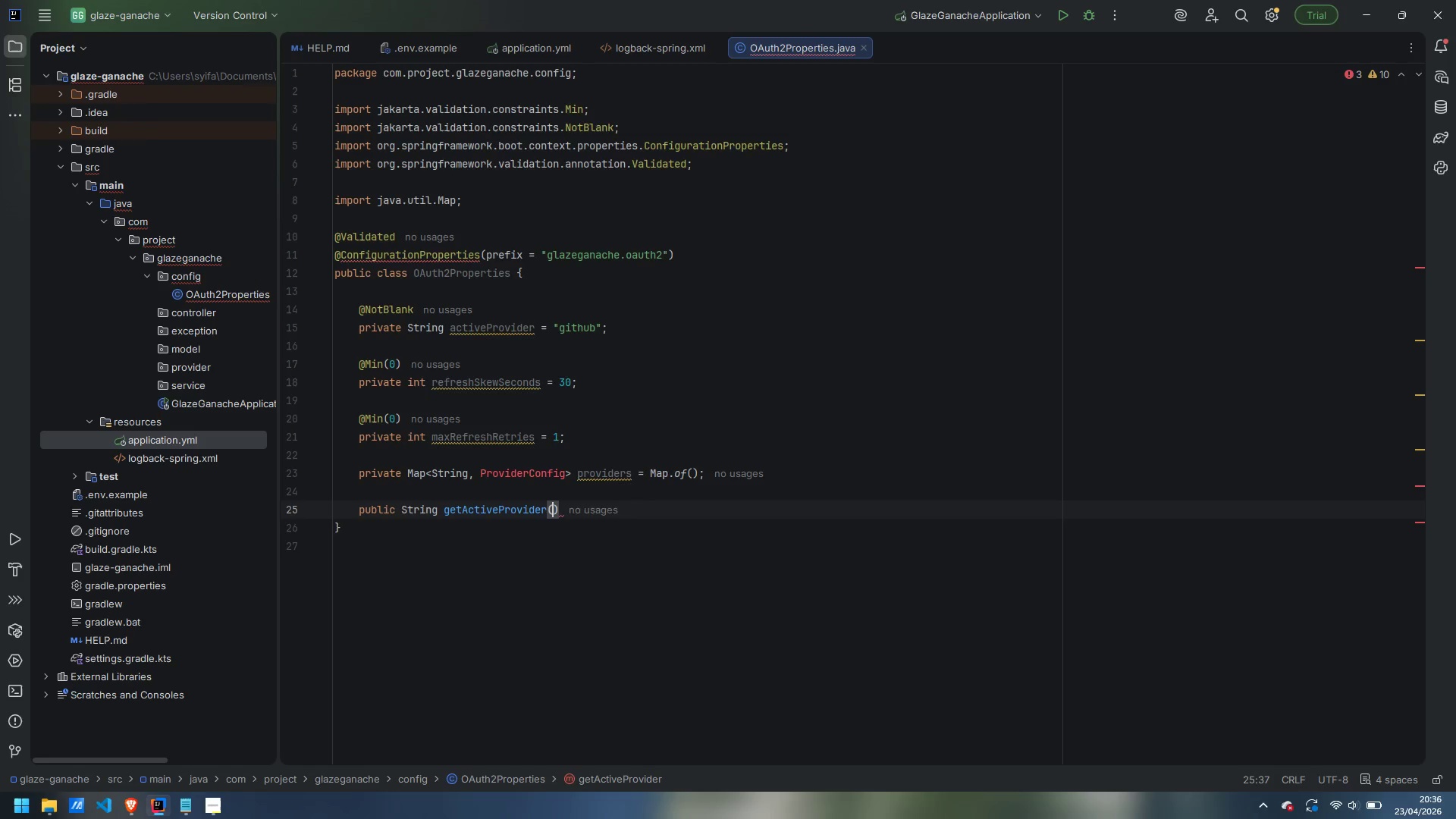 
key(ArrowRight)
 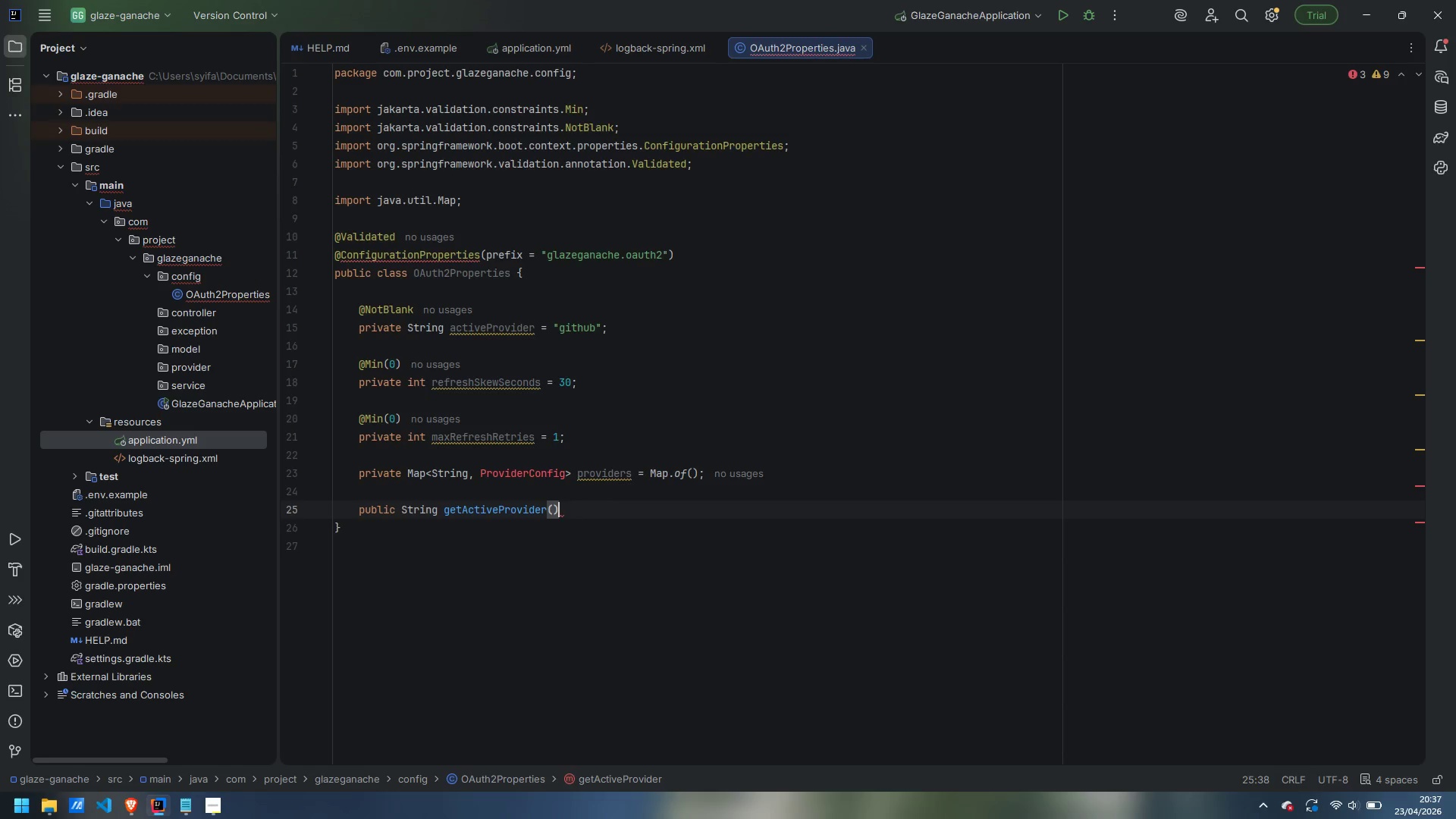 
key(Space)
 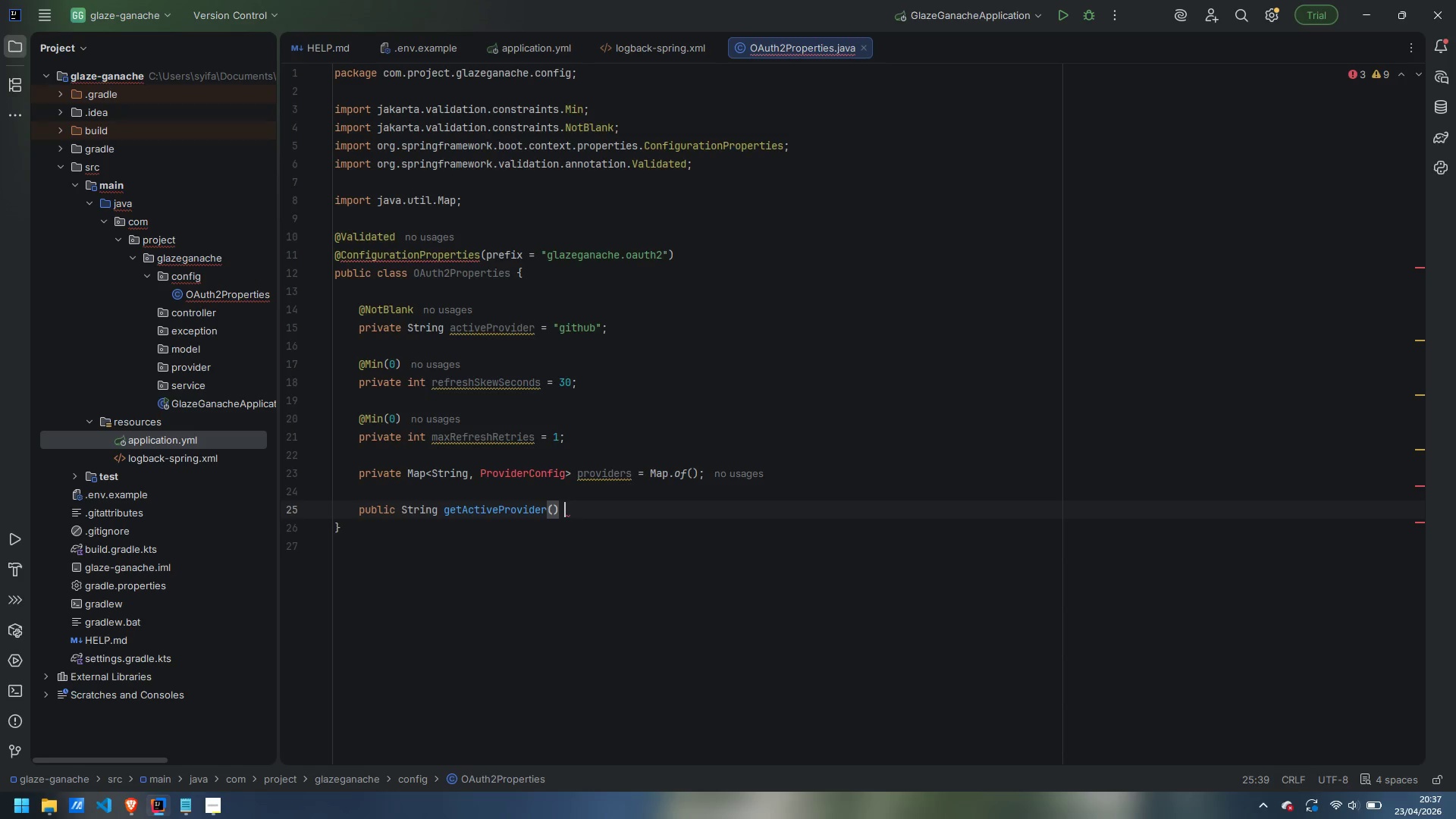 
key(Shift+ShiftLeft)
 